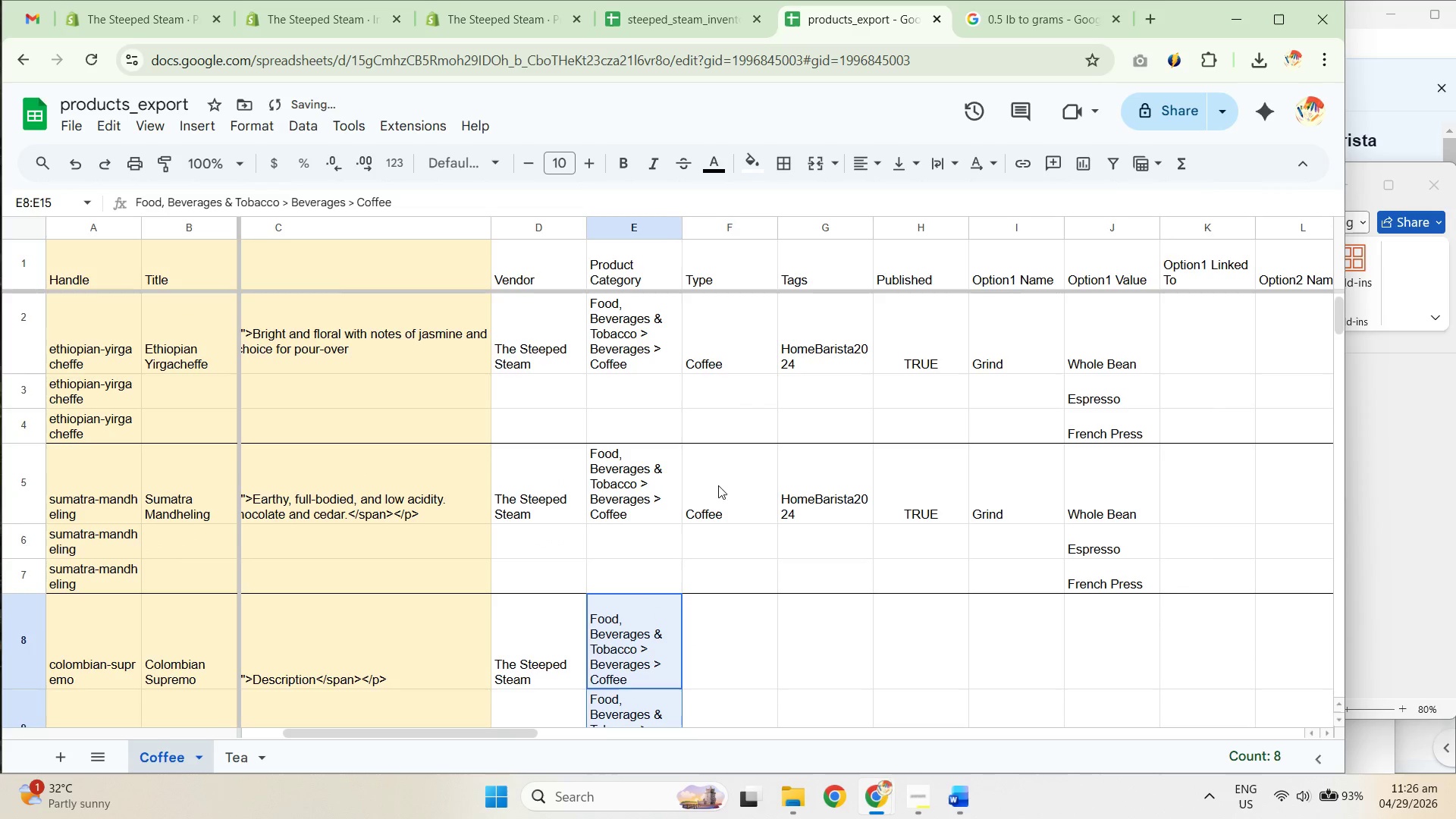 
key(Control+ControlLeft)
 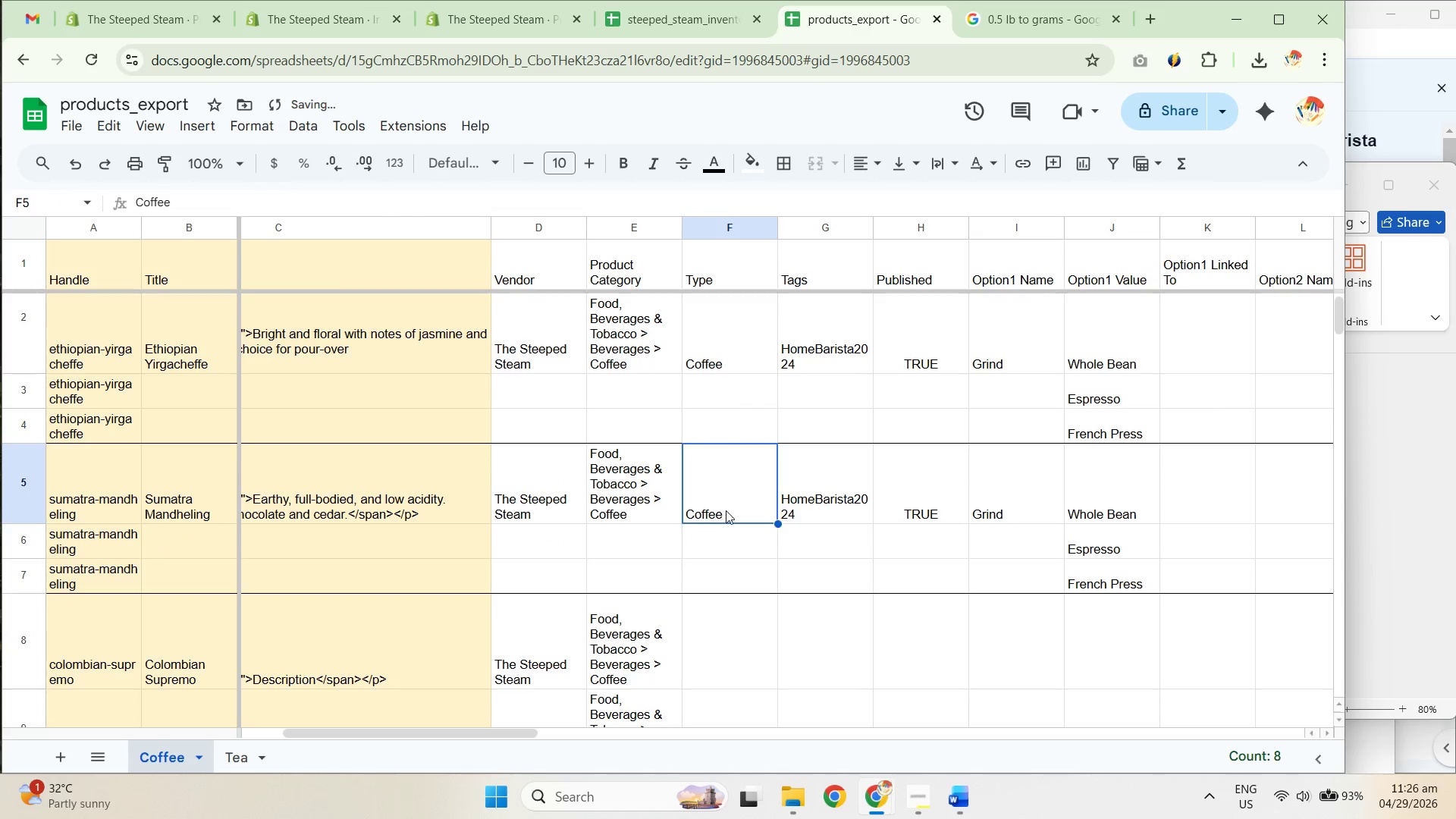 
key(Control+C)
 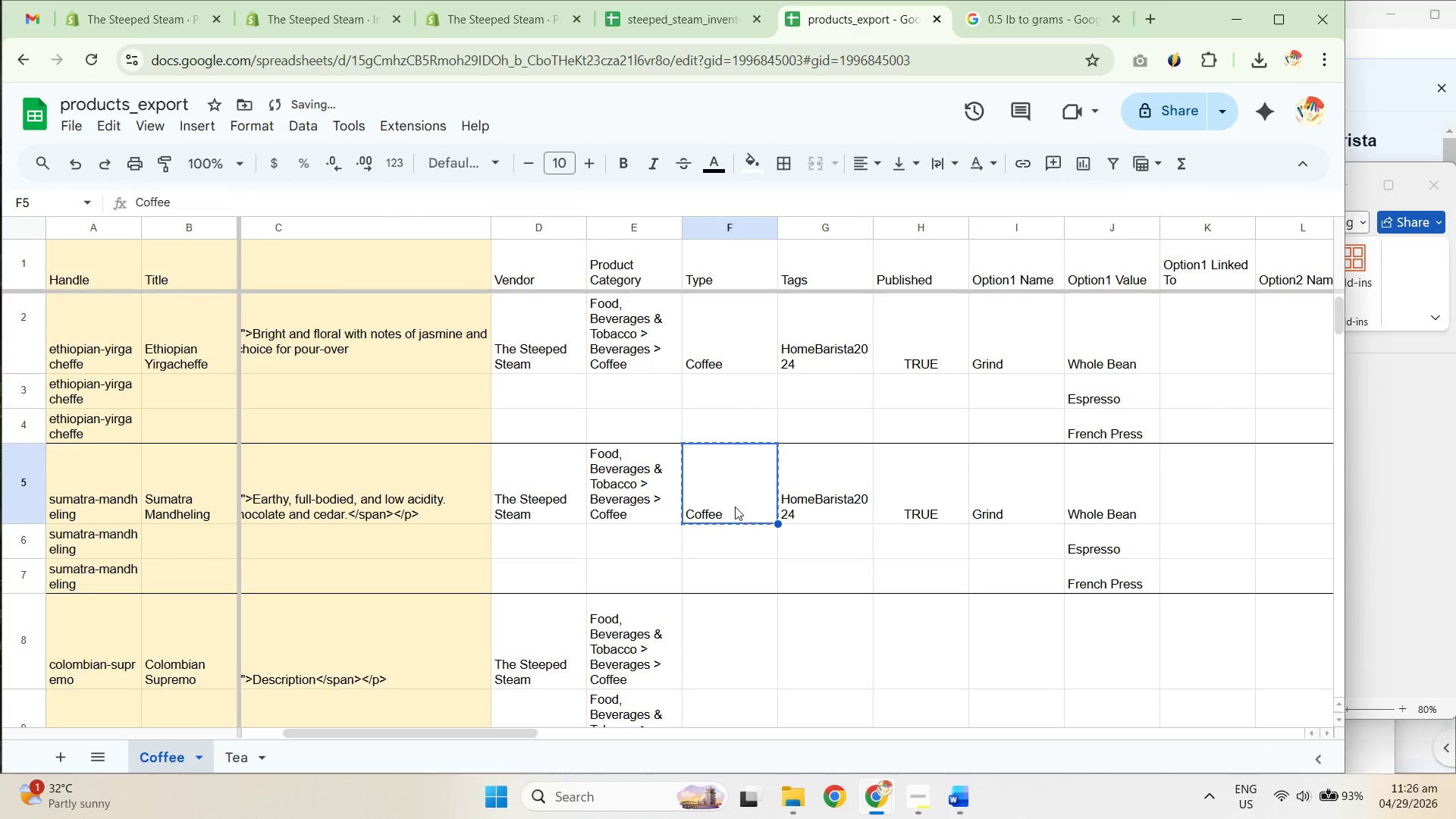 
left_click([727, 475])
 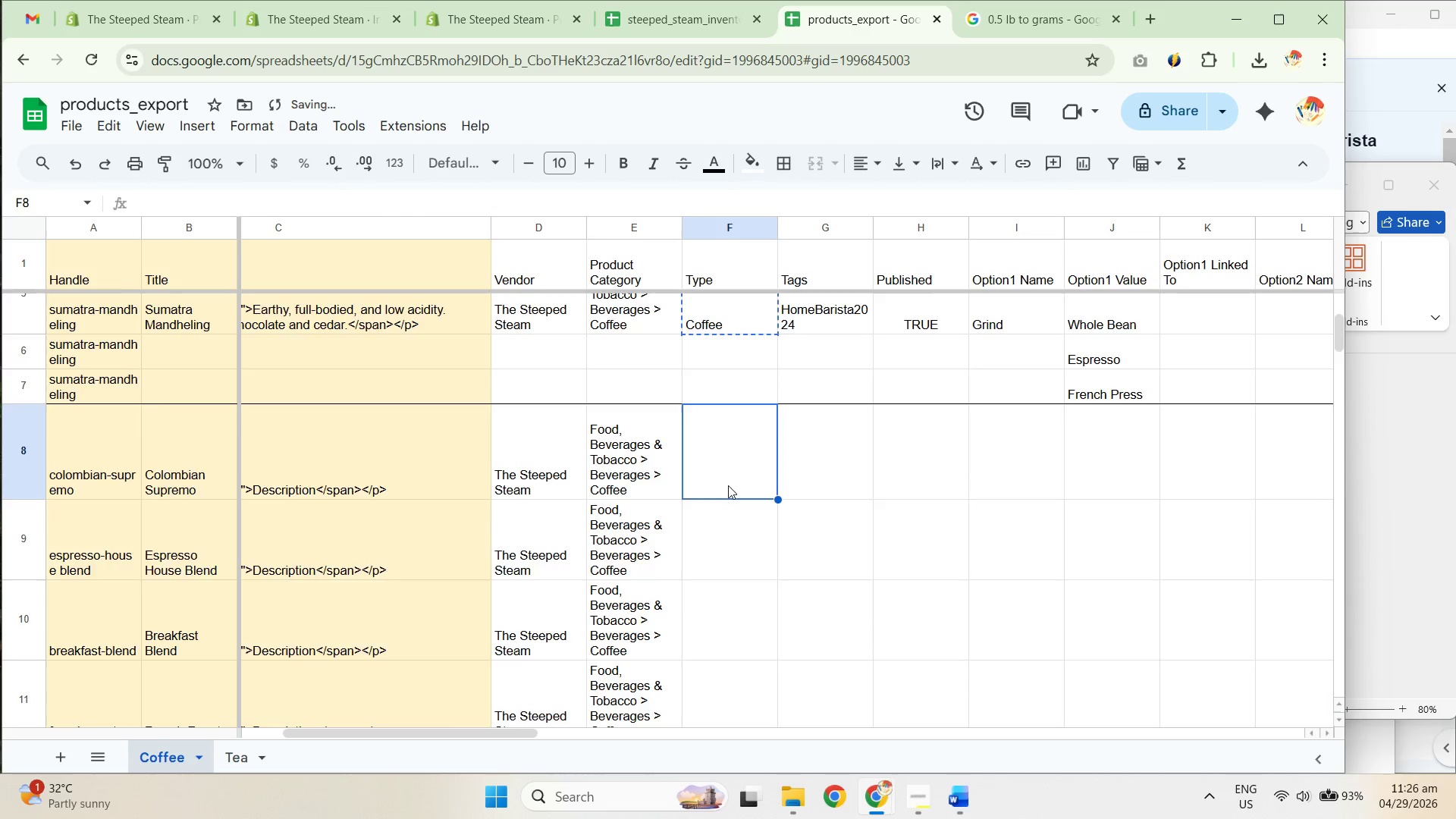 
scroll: coordinate [734, 485], scroll_direction: down, amount: 7.0
 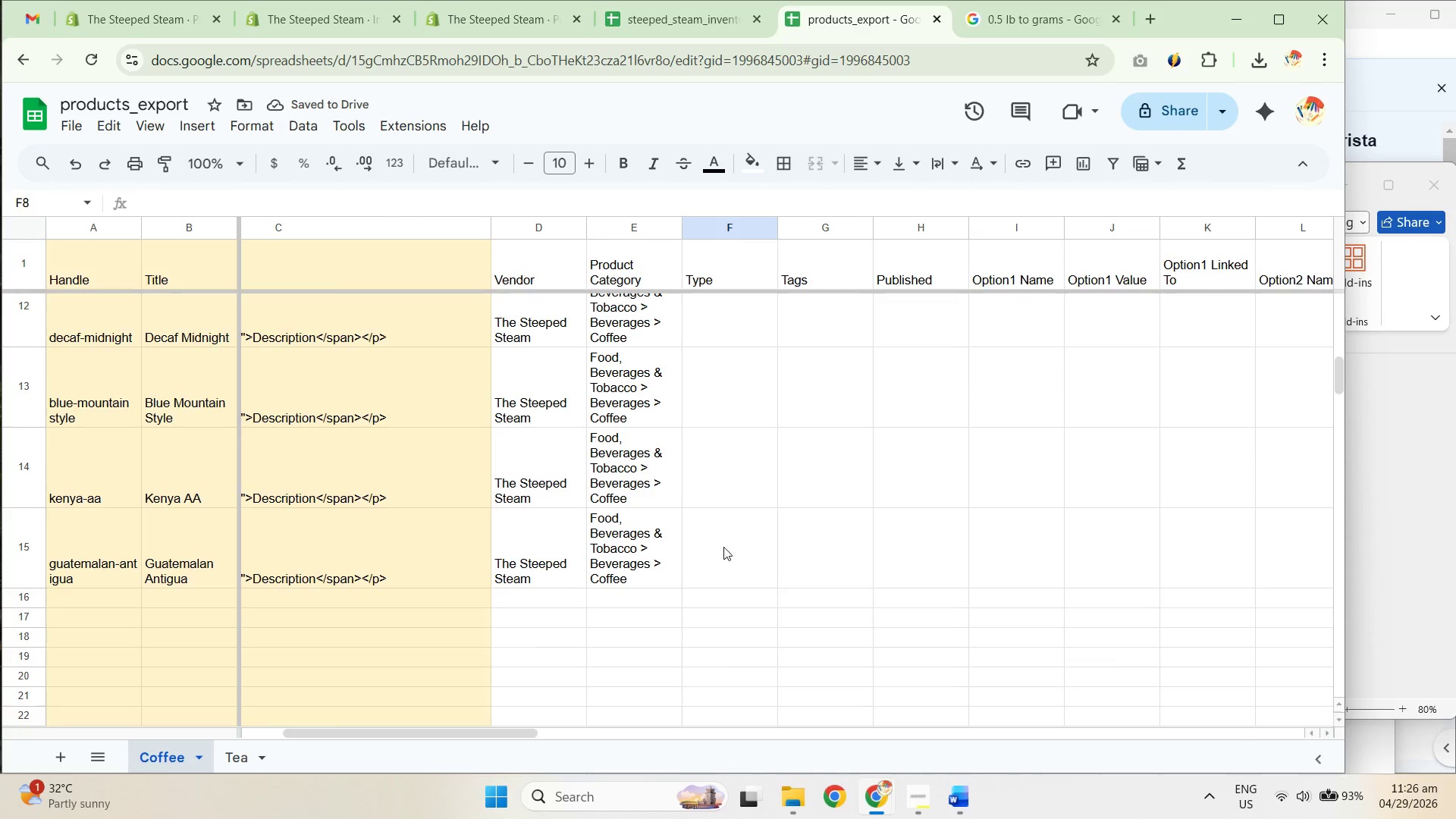 
key(Shift+ShiftLeft)
 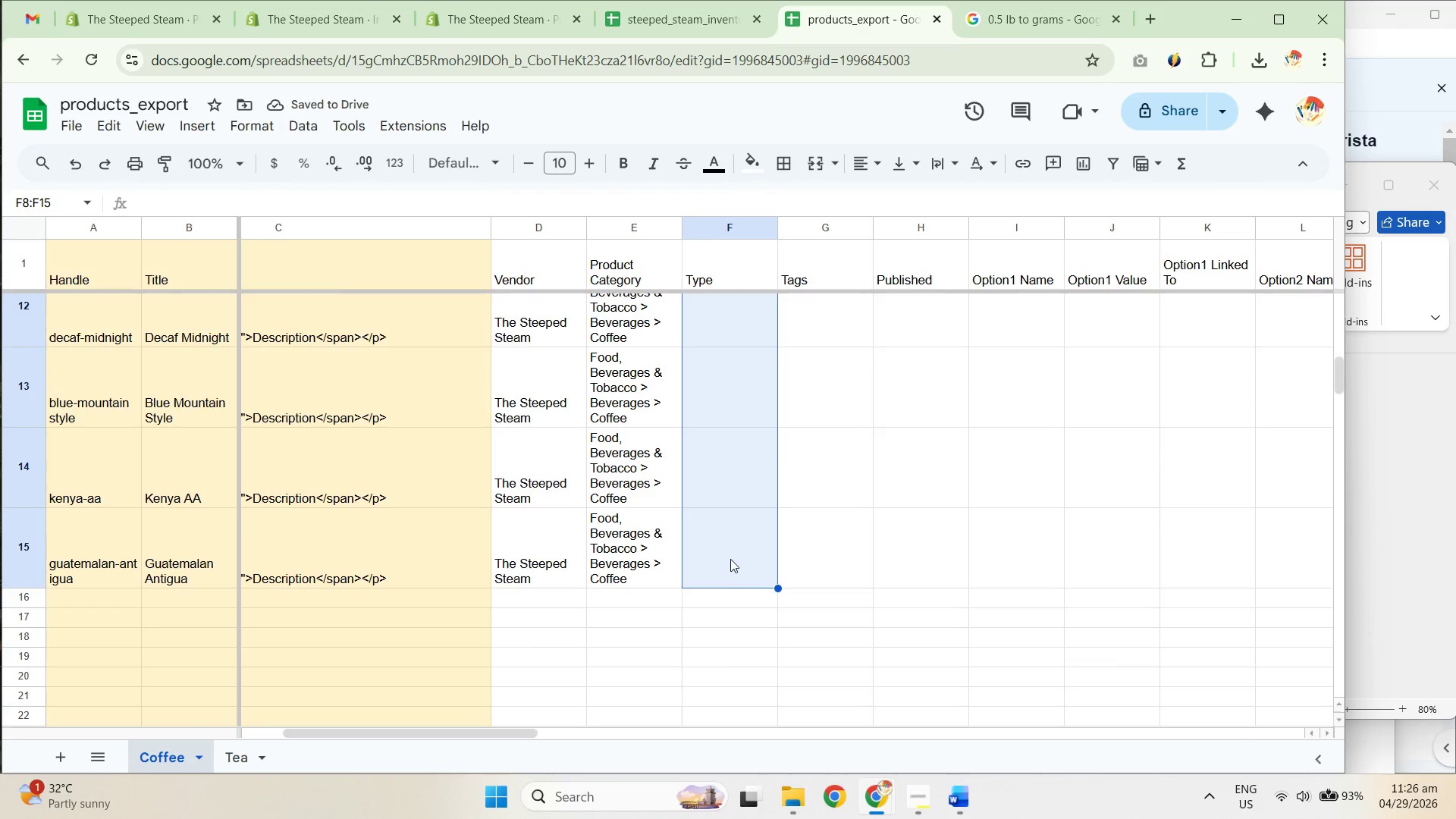 
key(Control+Shift+ShiftLeft)
 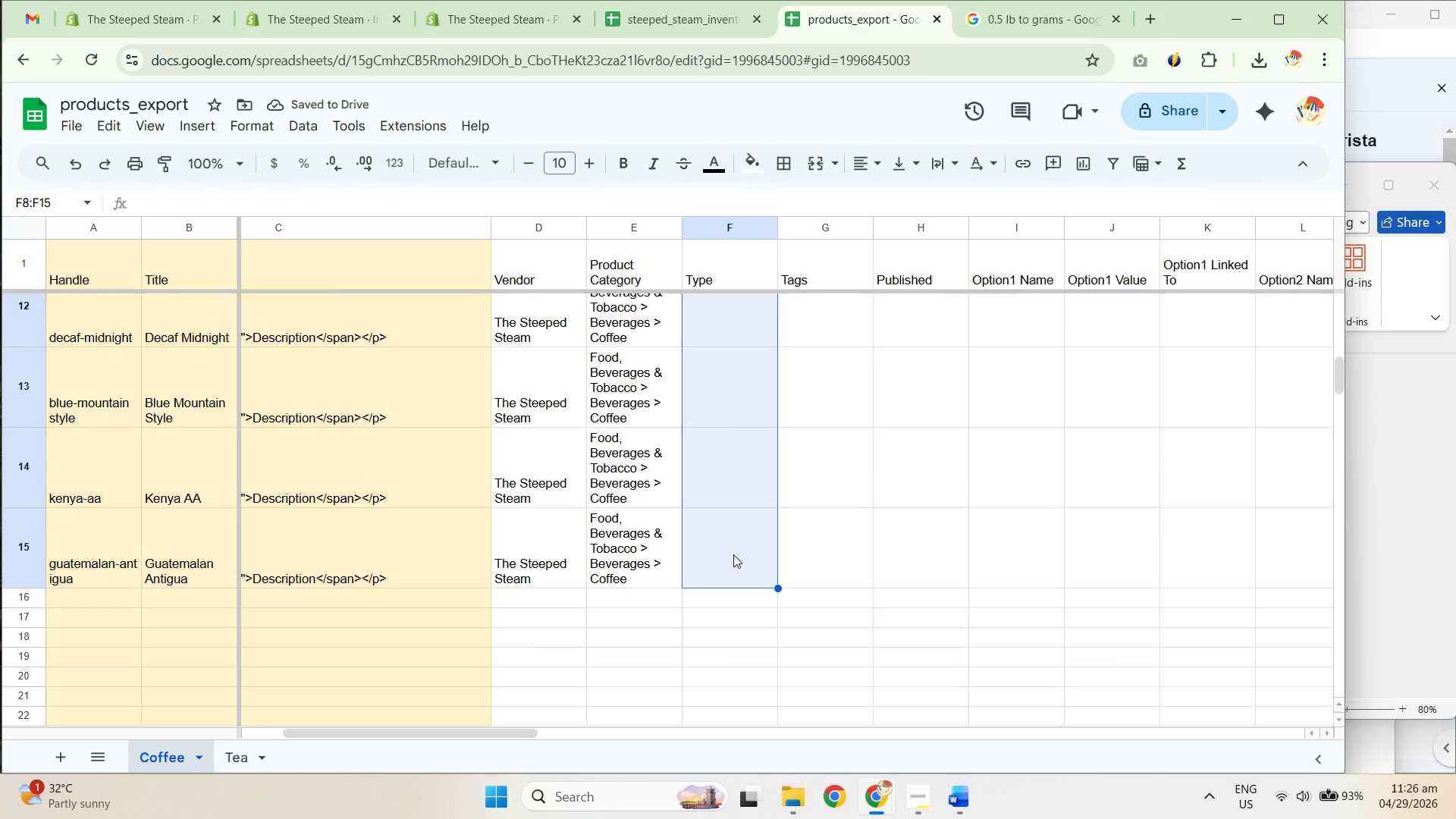 
key(Control+Shift+V)
 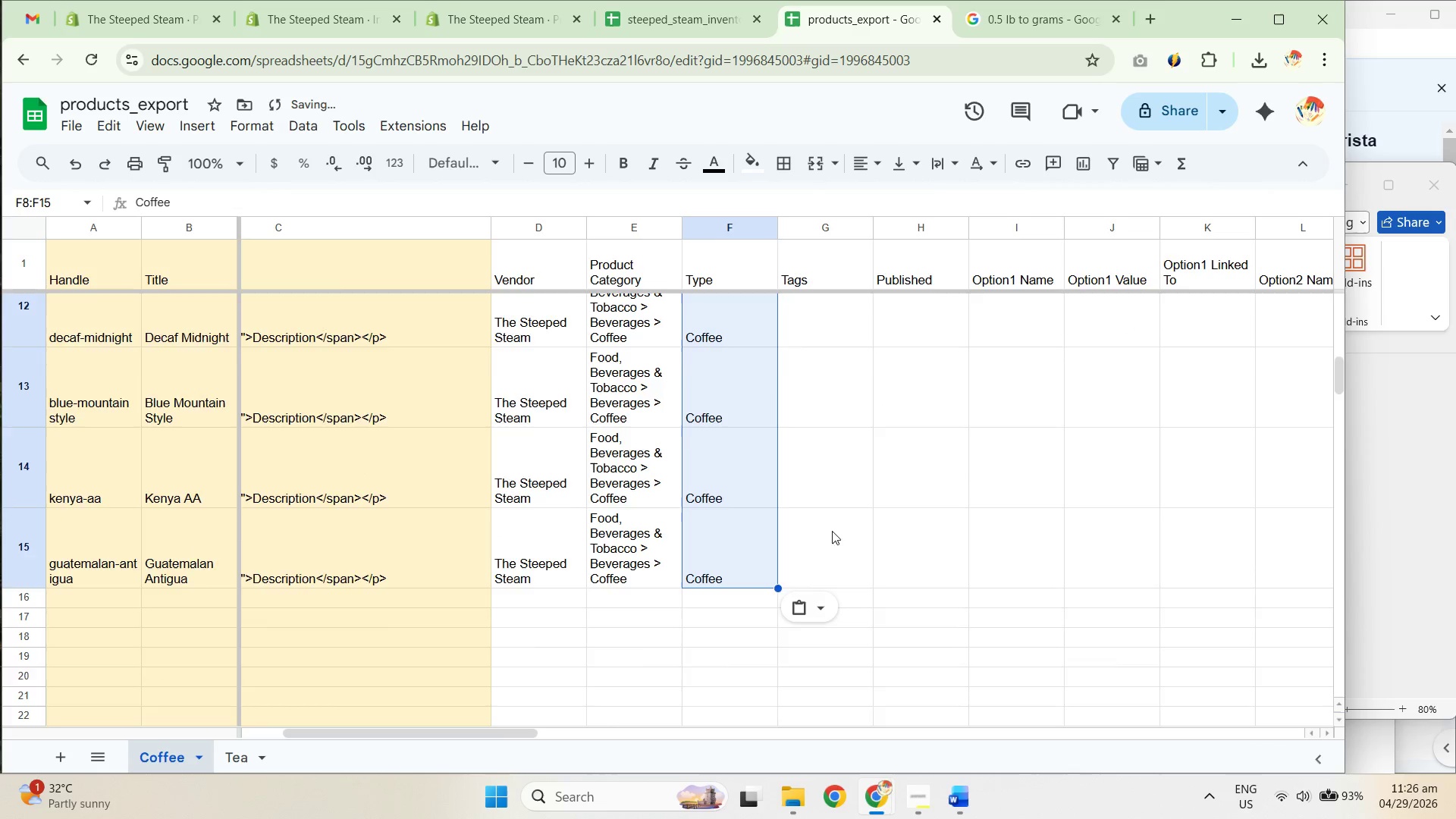 
scroll: coordinate [855, 520], scroll_direction: up, amount: 4.0
 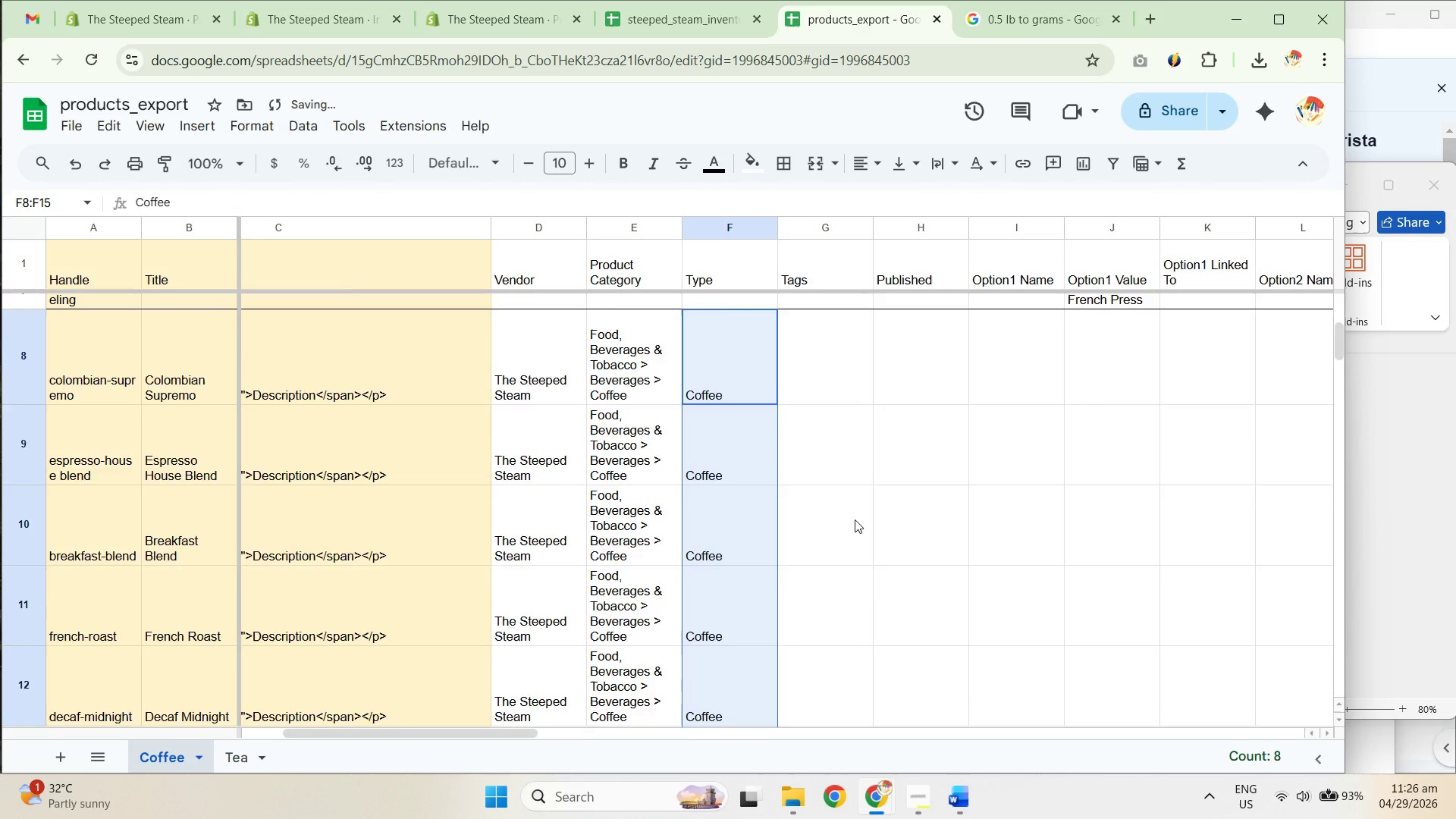 
key(Control+Z)
 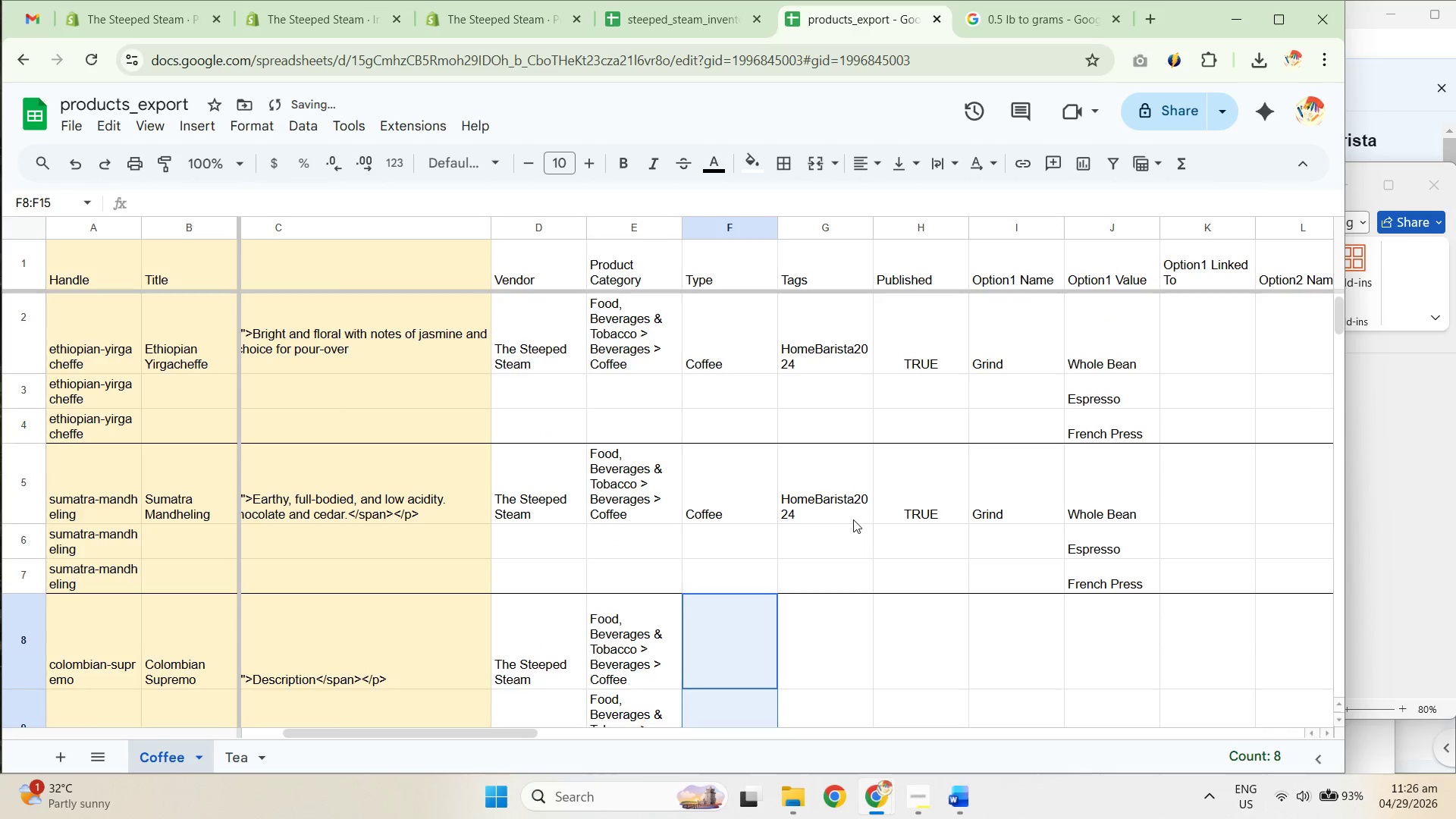 
key(Control+Z)
 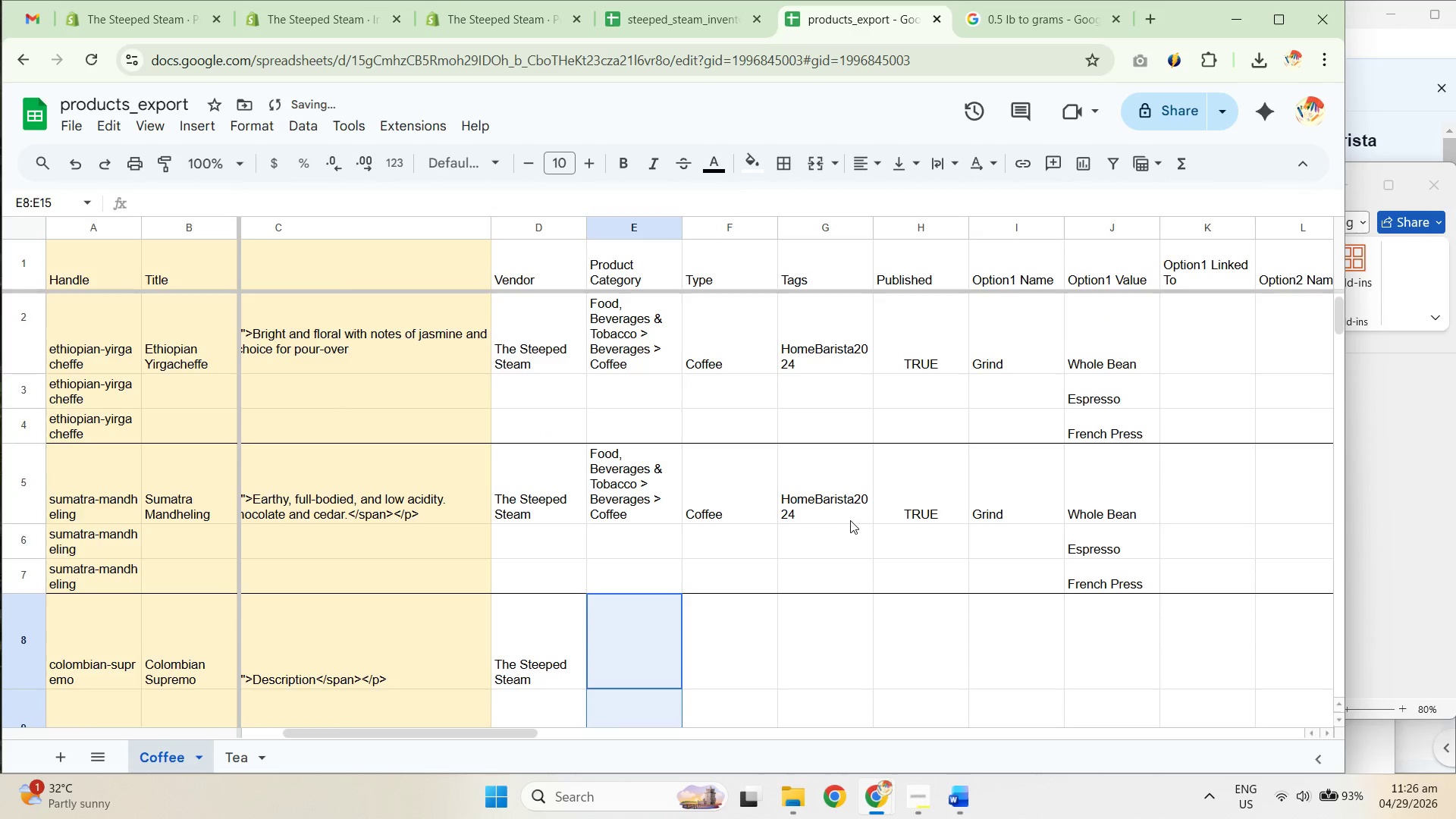 
scroll: coordinate [855, 519], scroll_direction: up, amount: 3.0
 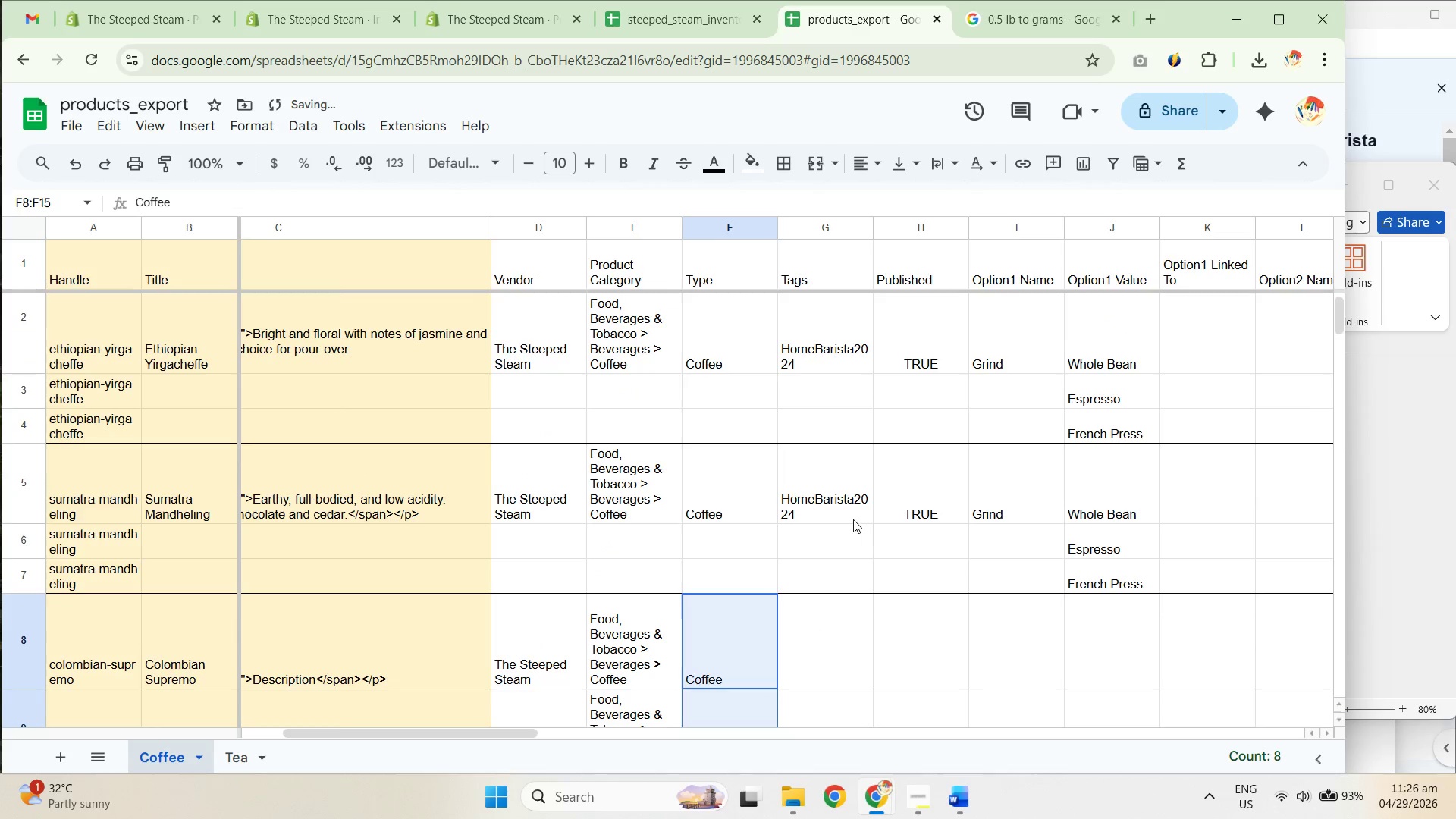 
key(Control+Z)
 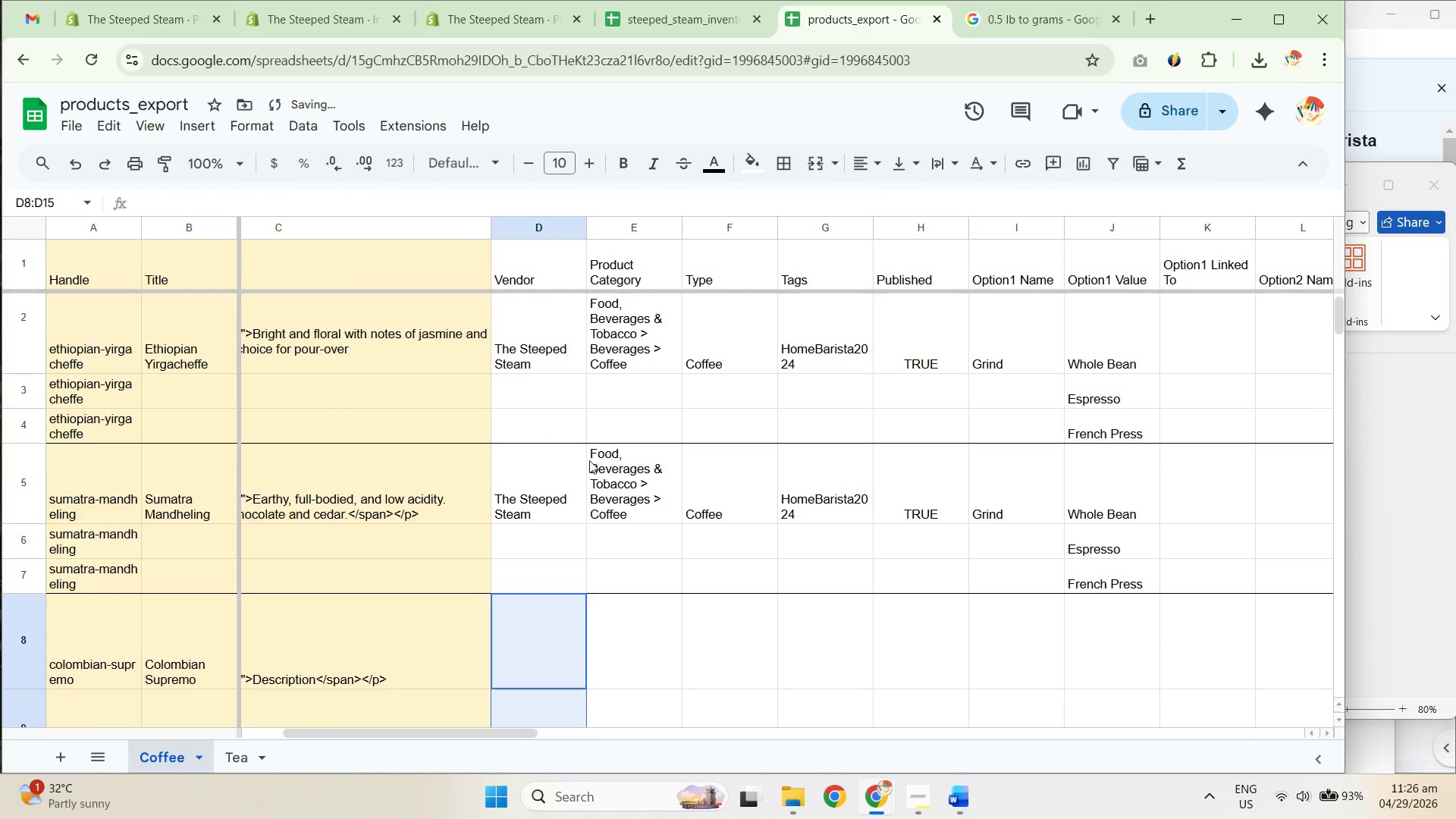 
left_click_drag(start_coordinate=[529, 460], to_coordinate=[819, 504])
 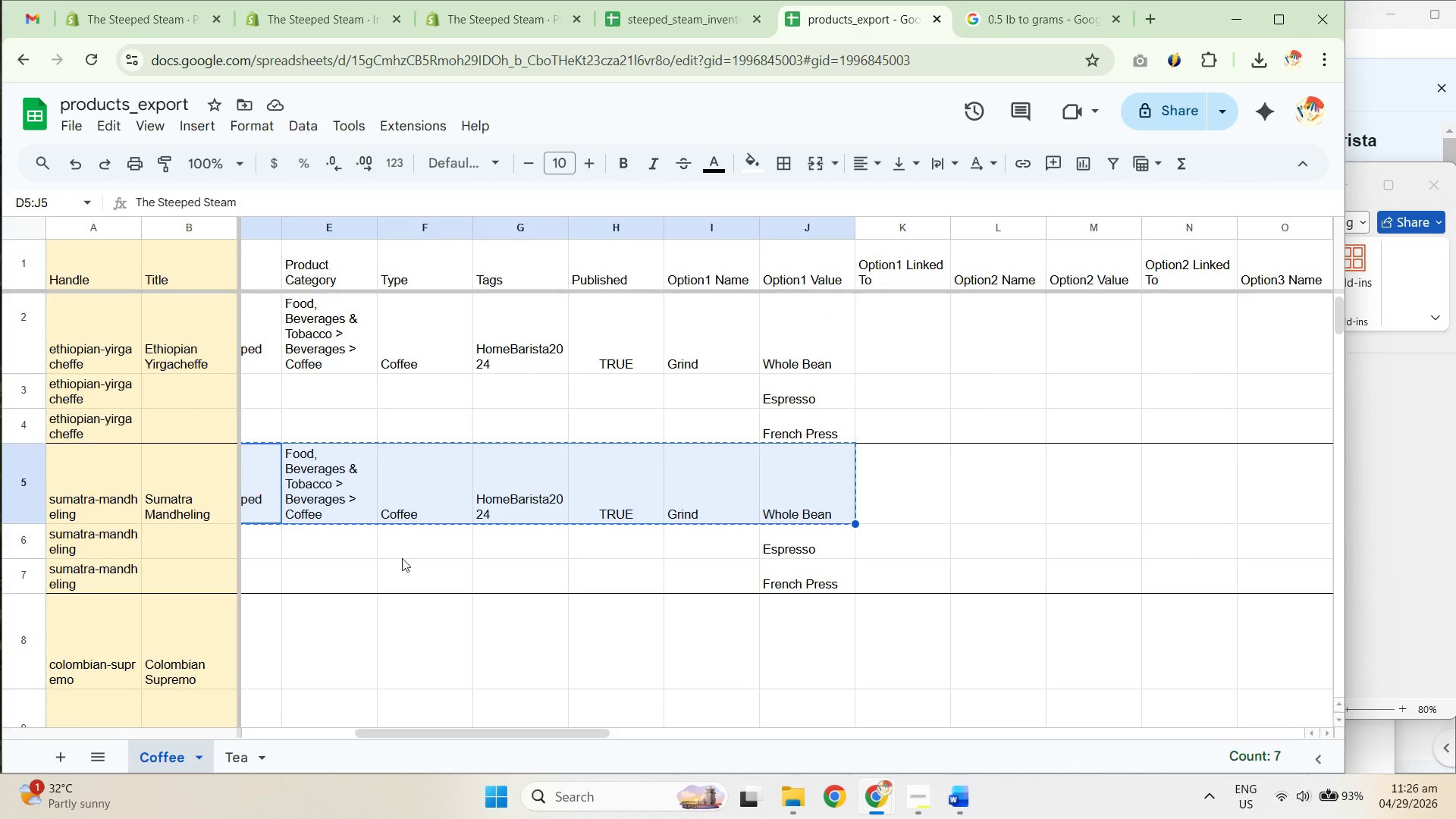 
key(Control+C)
 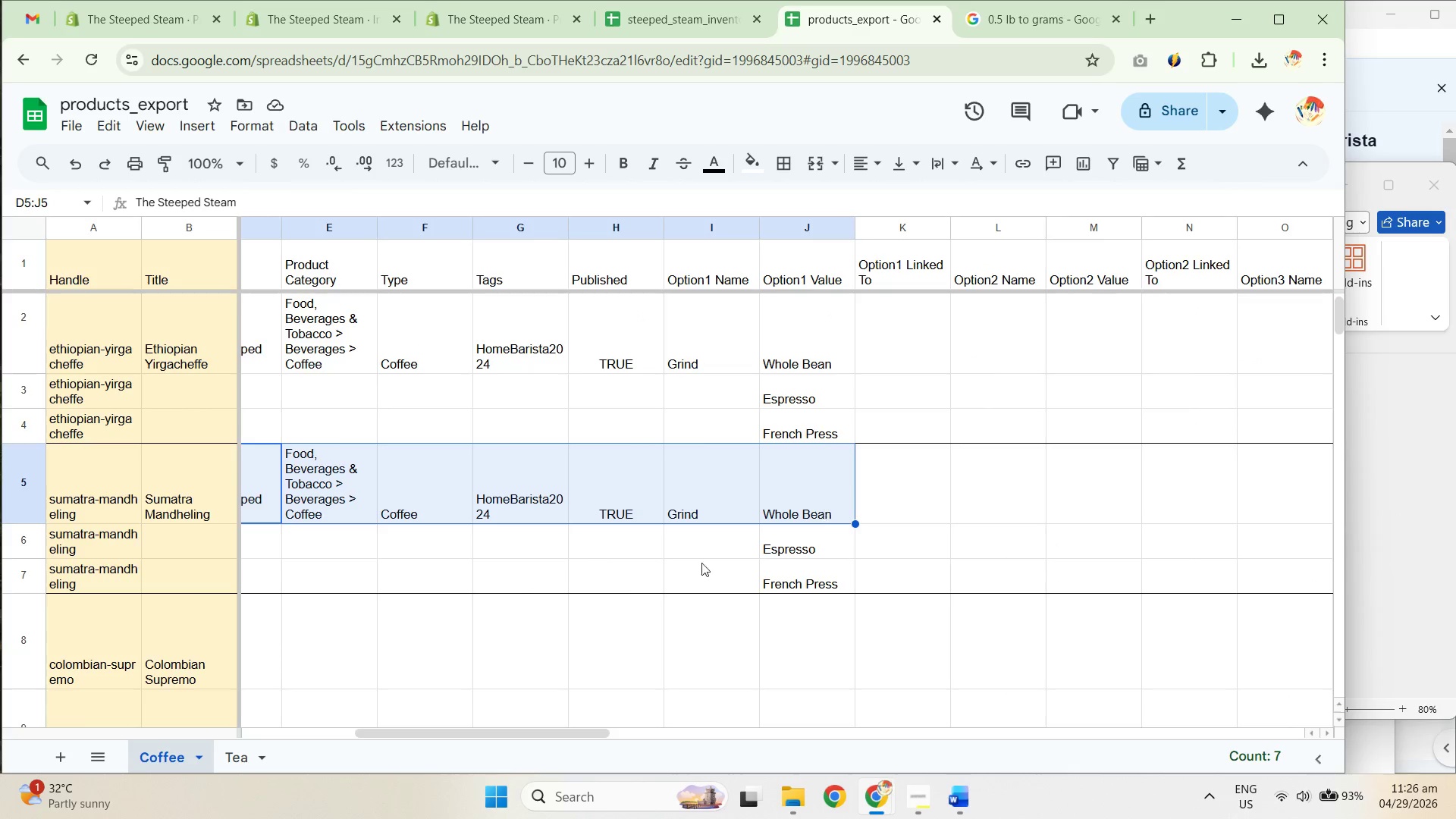 
key(Control+C)
 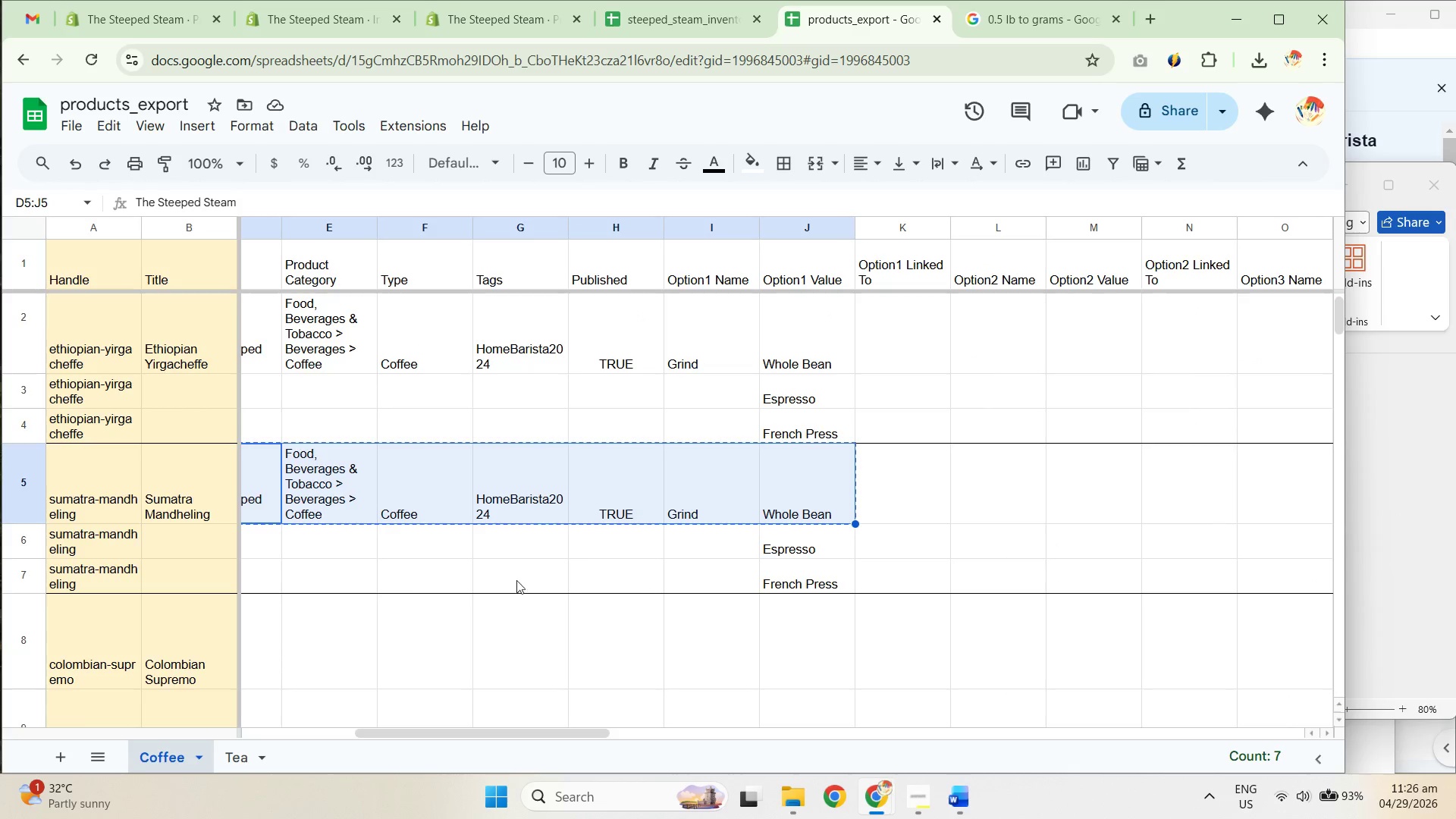 
key(Control+C)
 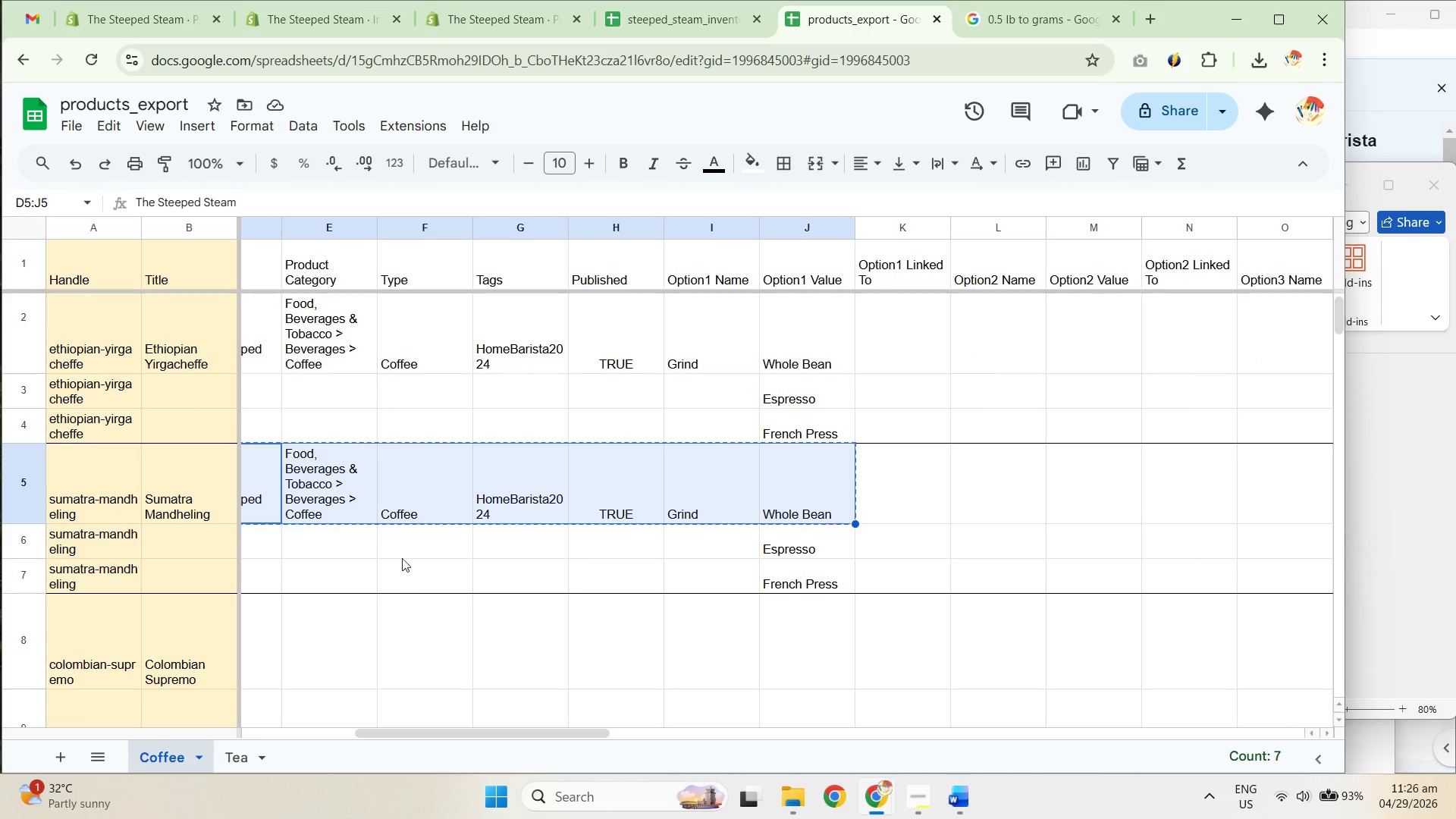 
key(Control+C)
 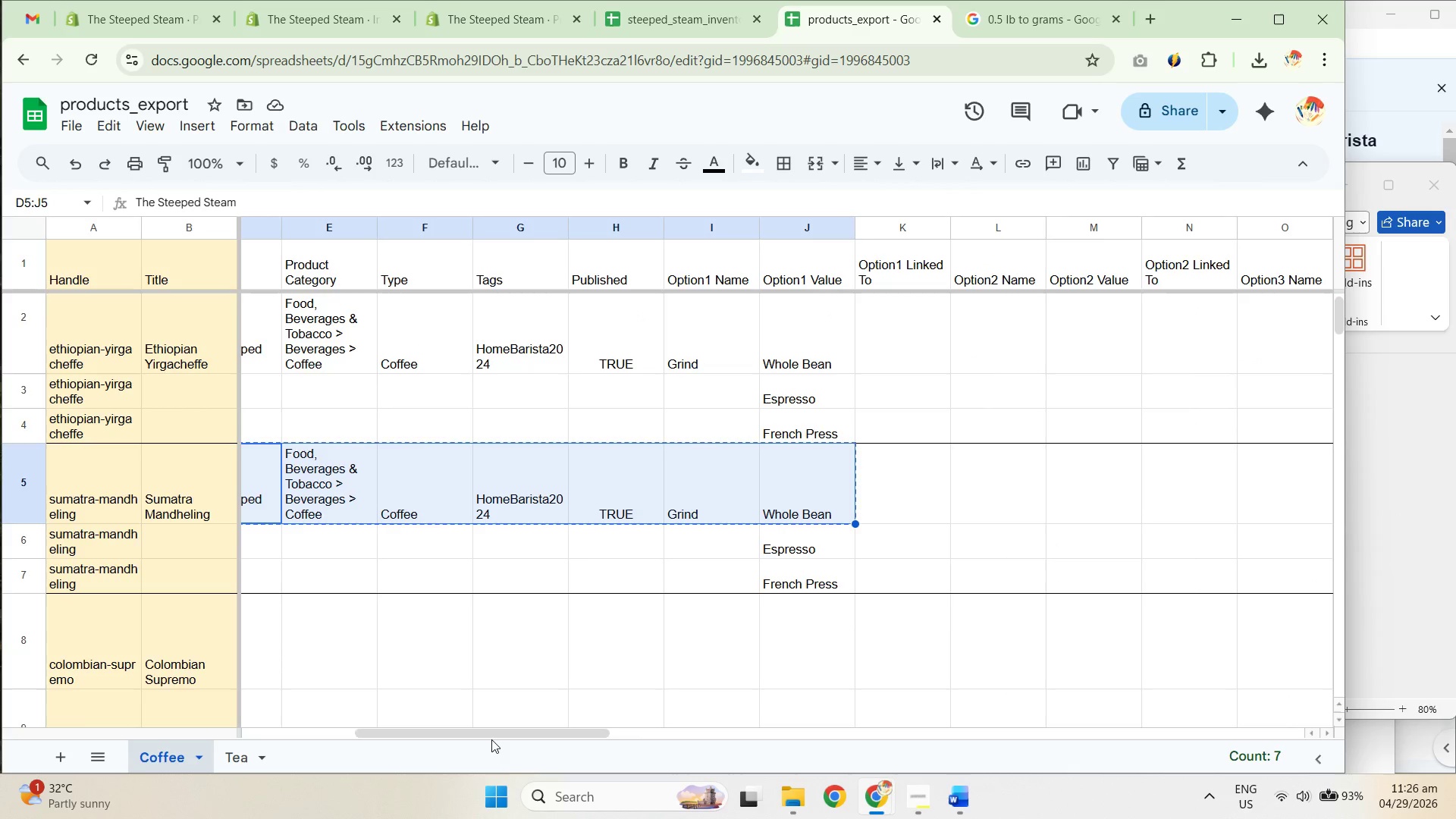 
left_click_drag(start_coordinate=[499, 736], to_coordinate=[447, 728])
 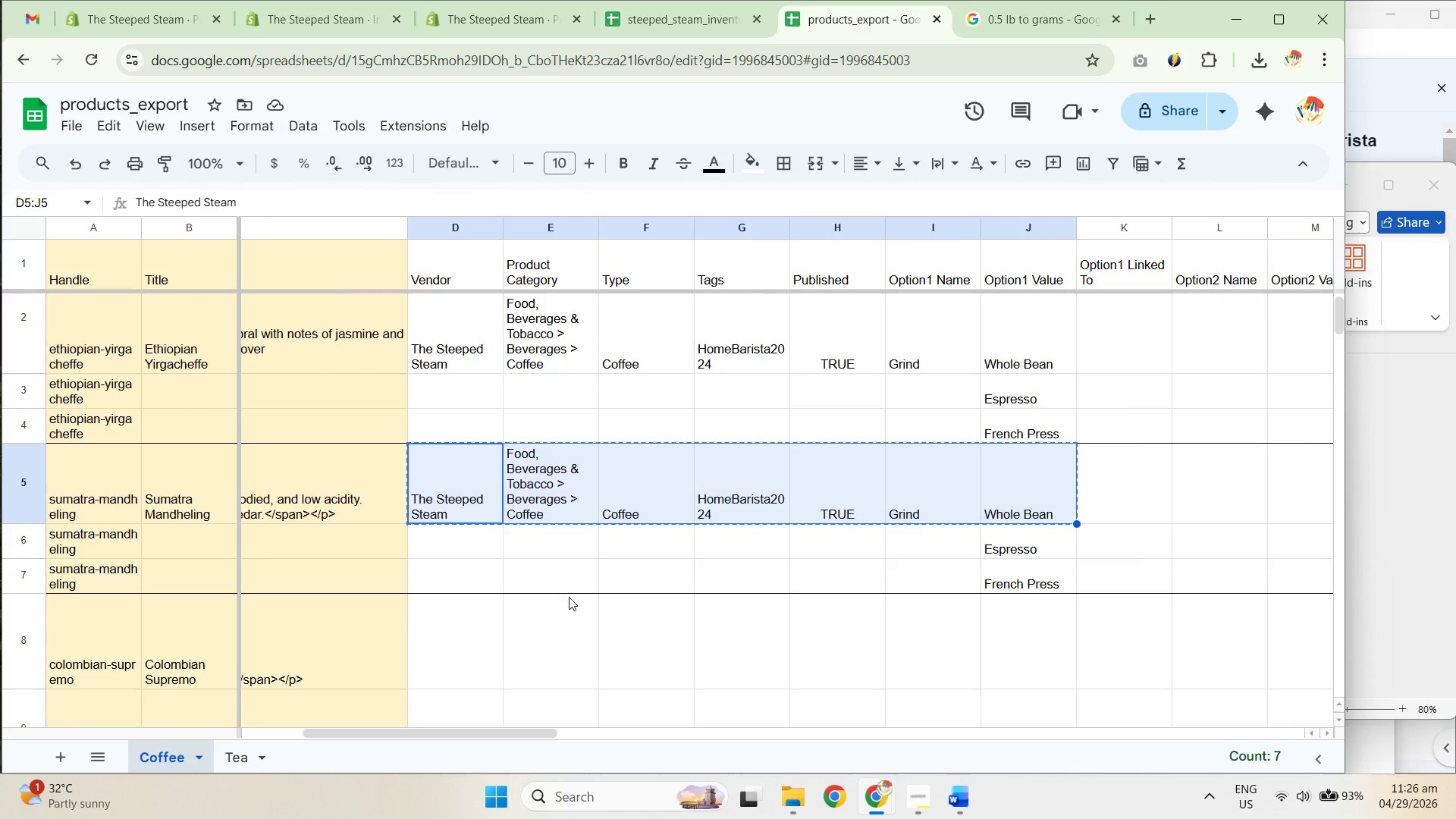 
left_click_drag(start_coordinate=[441, 519], to_coordinate=[1033, 497])
 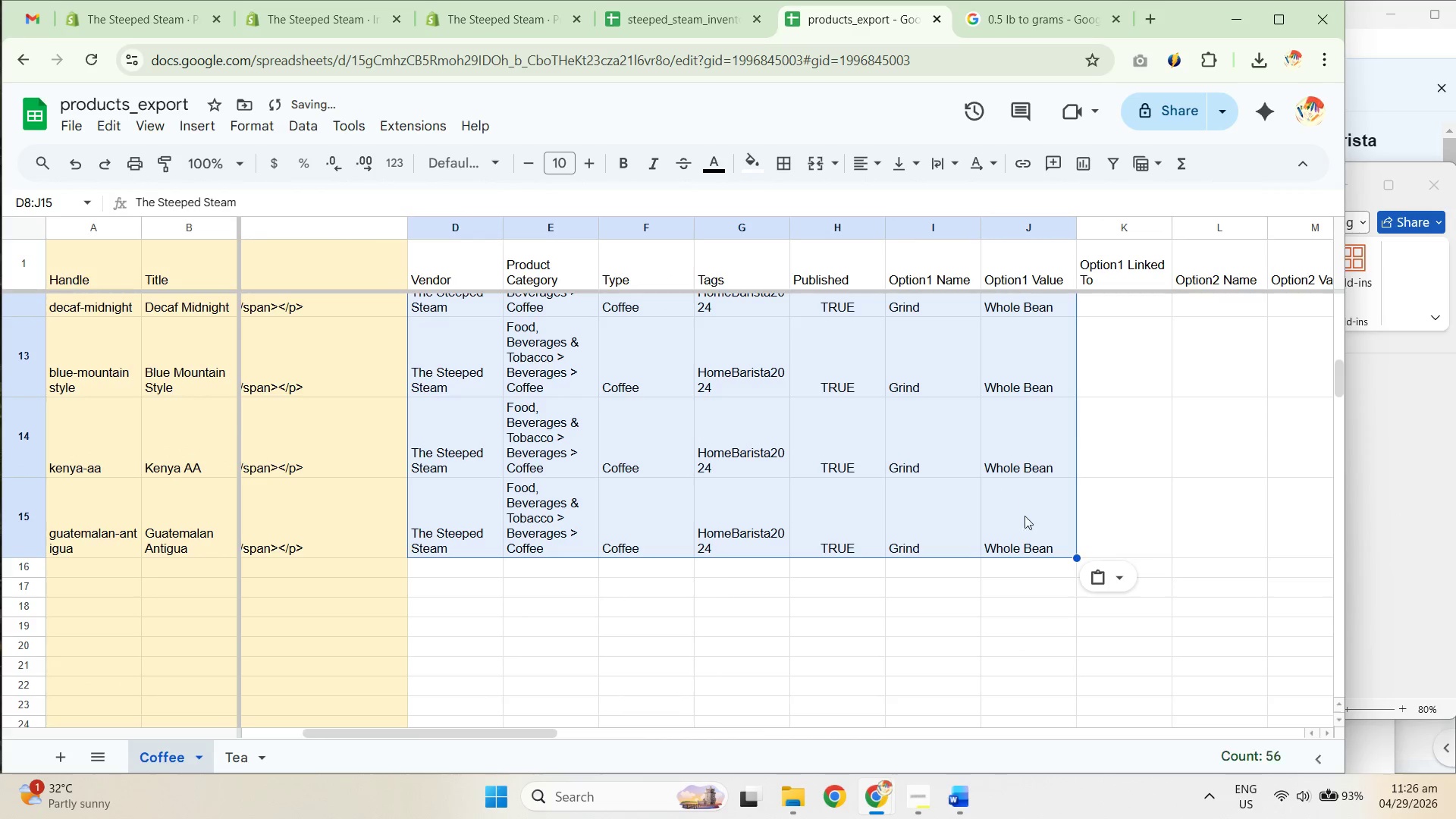 
scroll: coordinate [1045, 461], scroll_direction: down, amount: 7.0
 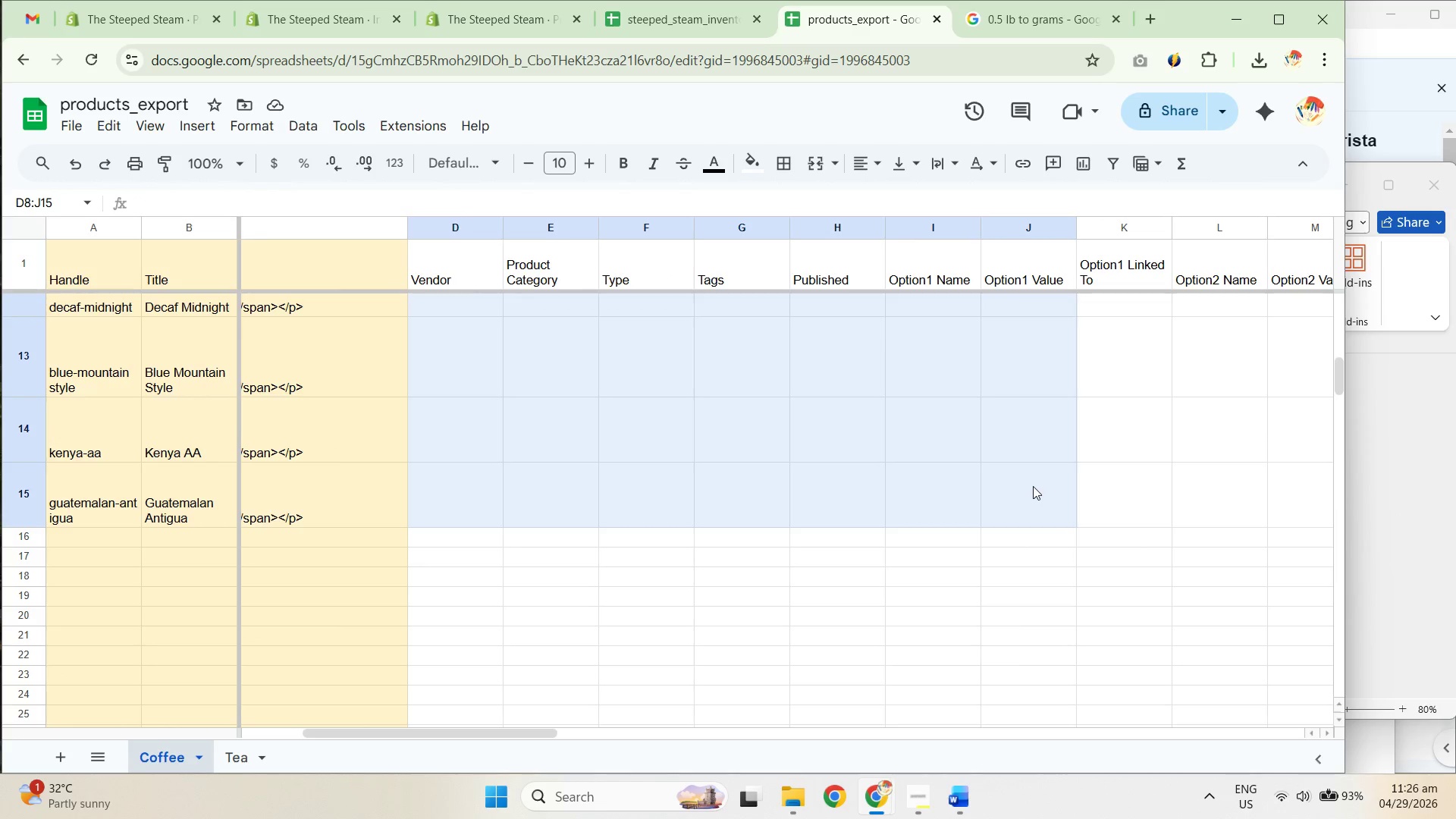 
key(Control+V)
 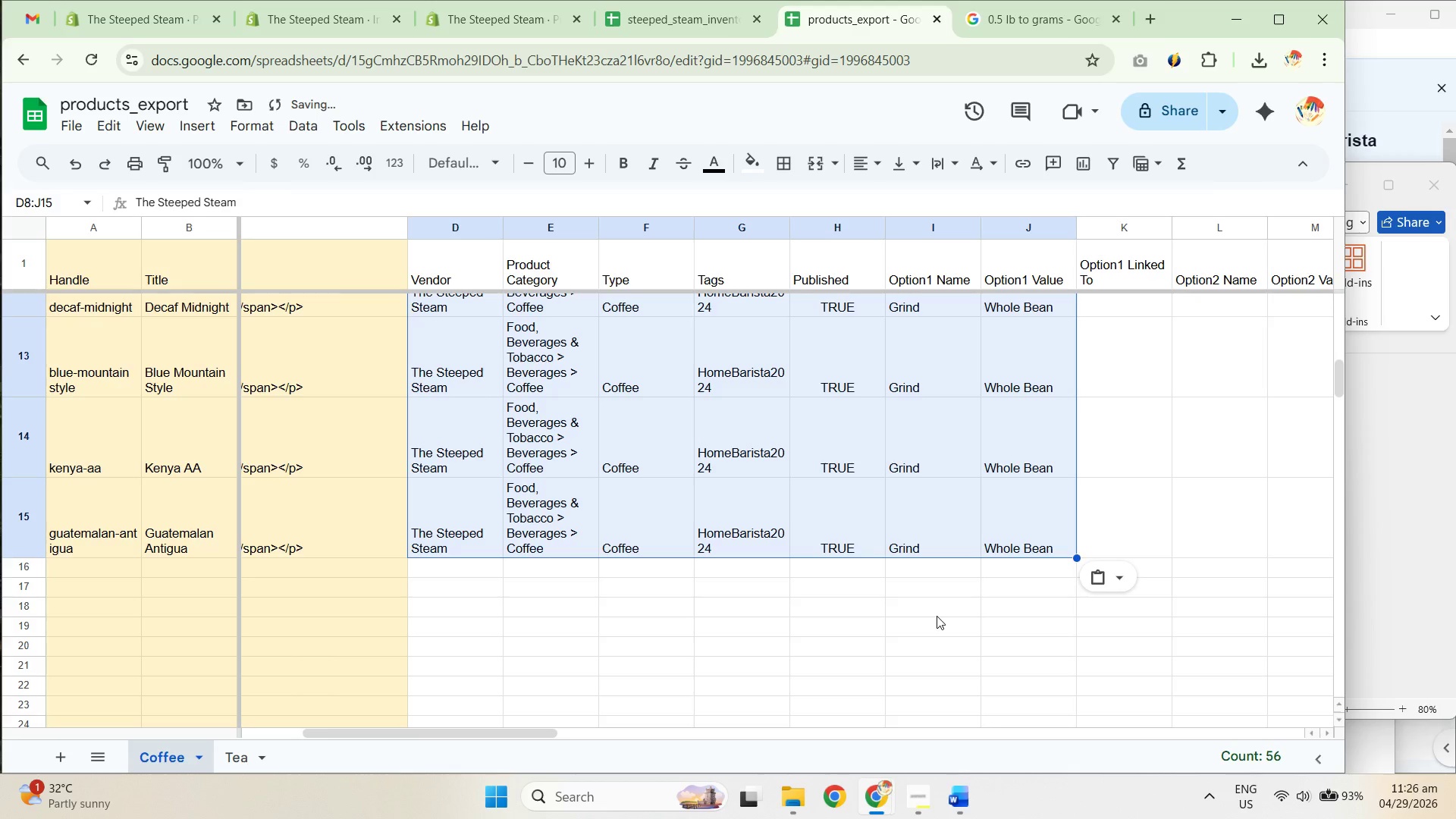 
scroll: coordinate [930, 622], scroll_direction: up, amount: 7.0
 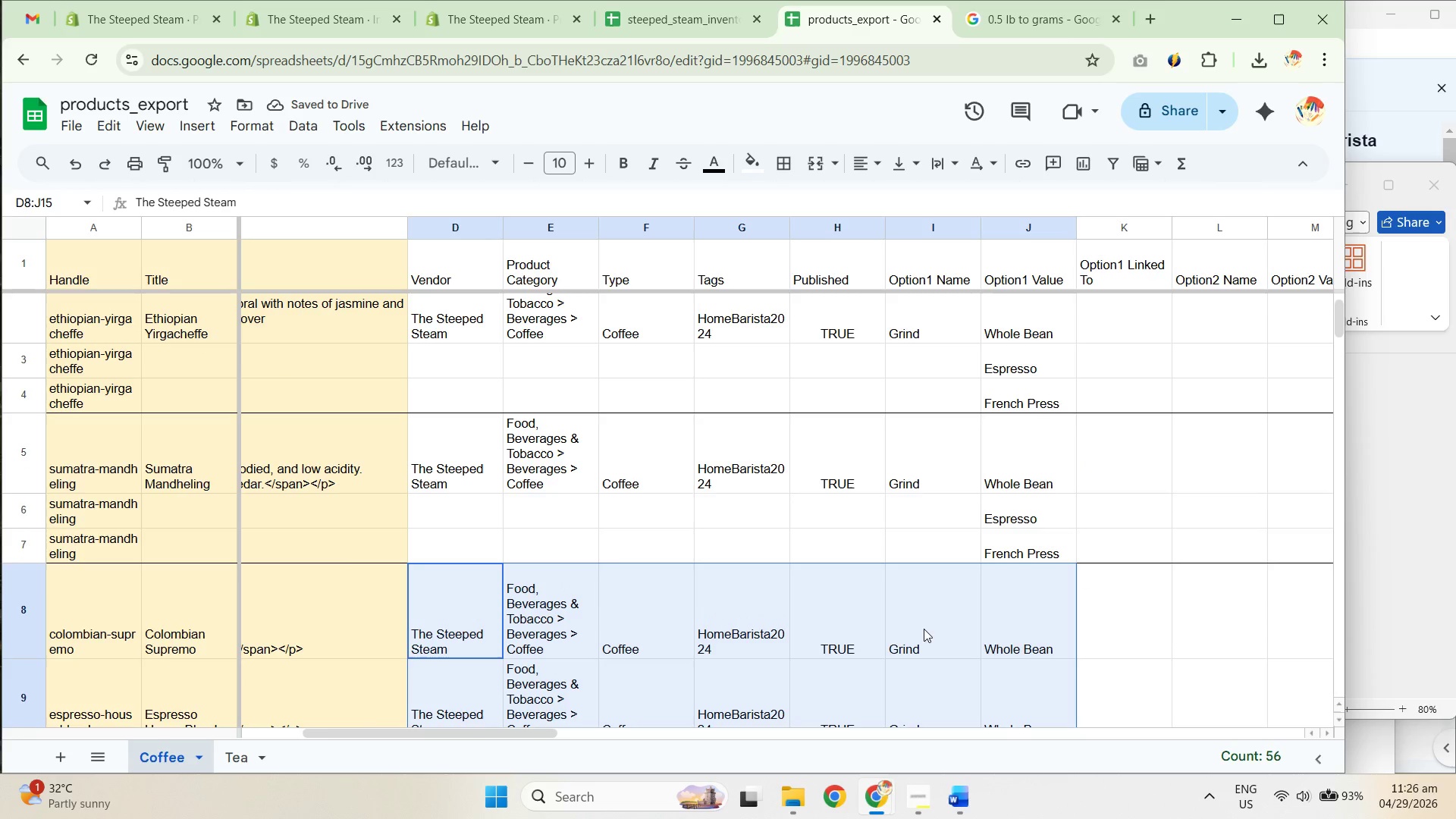 
scroll: coordinate [926, 620], scroll_direction: down, amount: 2.0
 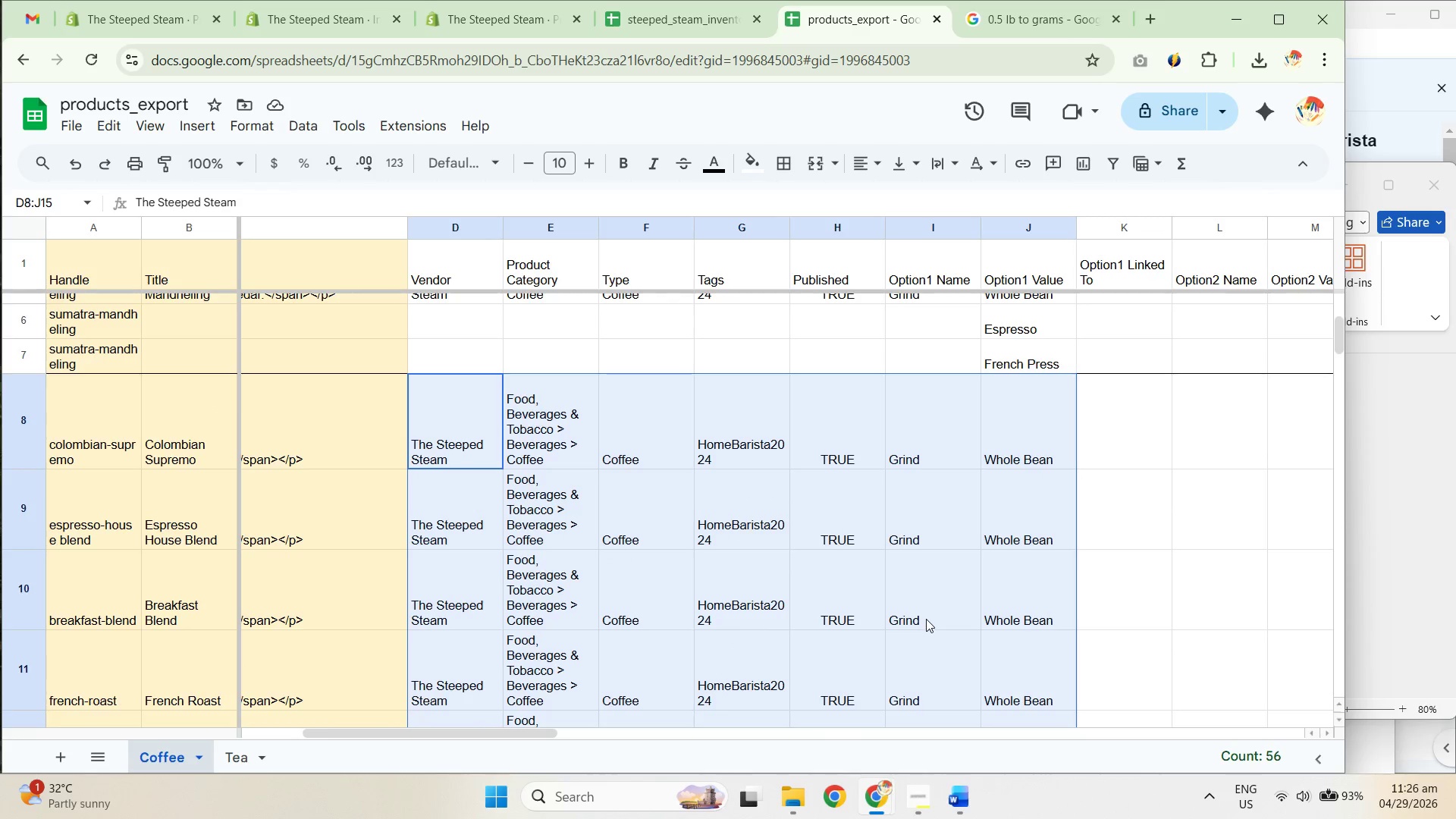 
key(Control+Z)
 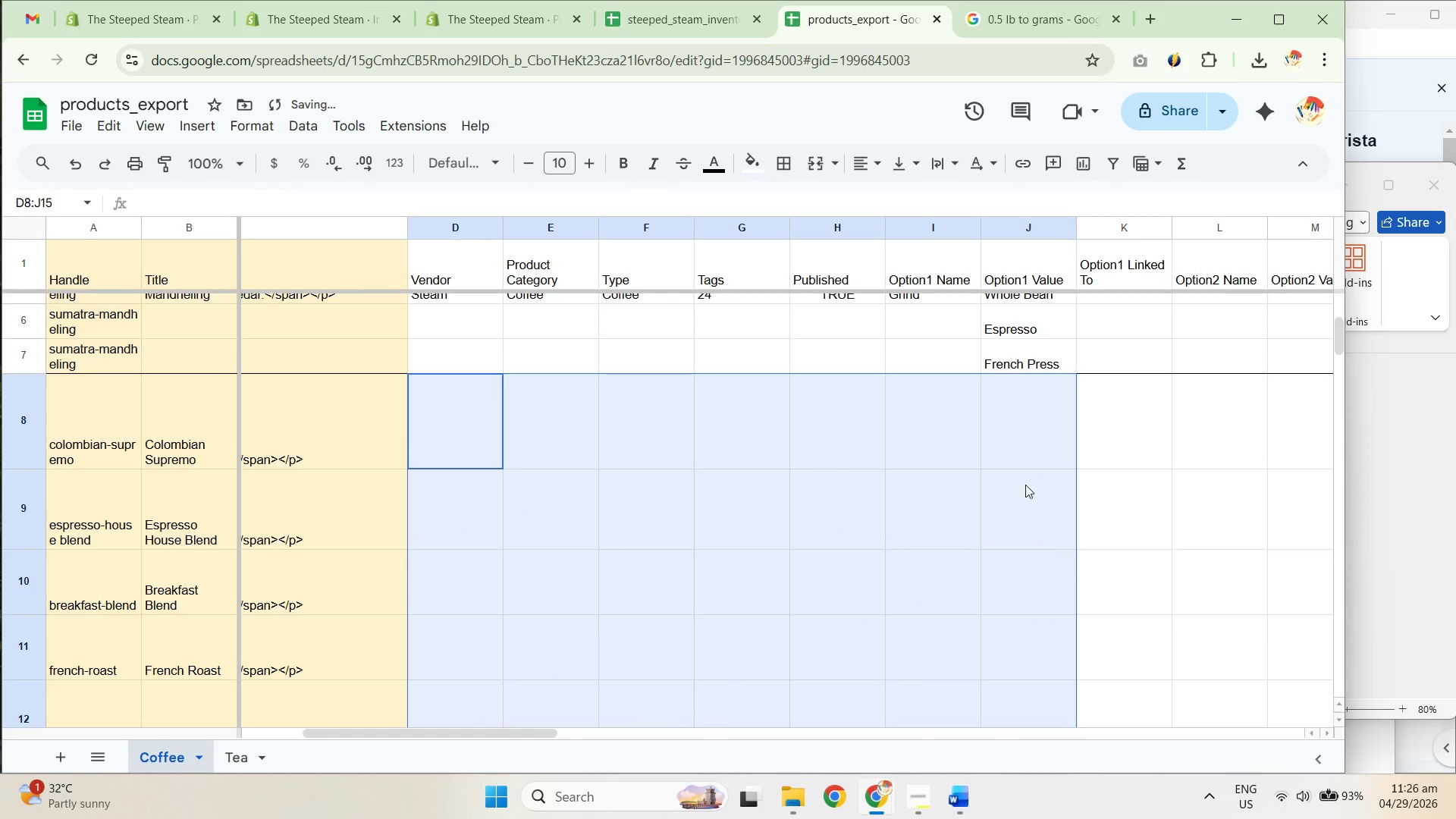 
left_click([1078, 452])
 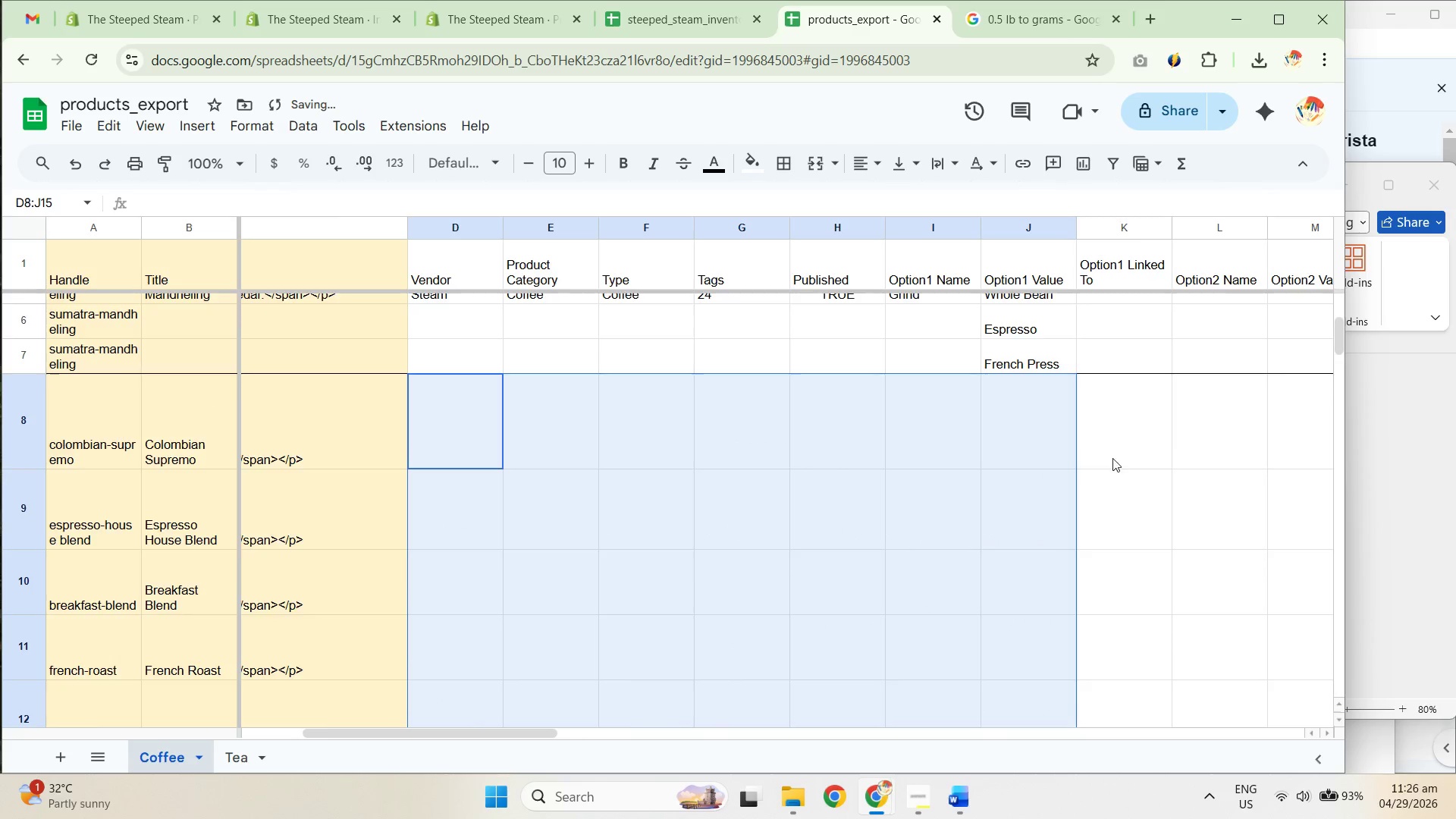 
left_click([1191, 417])
 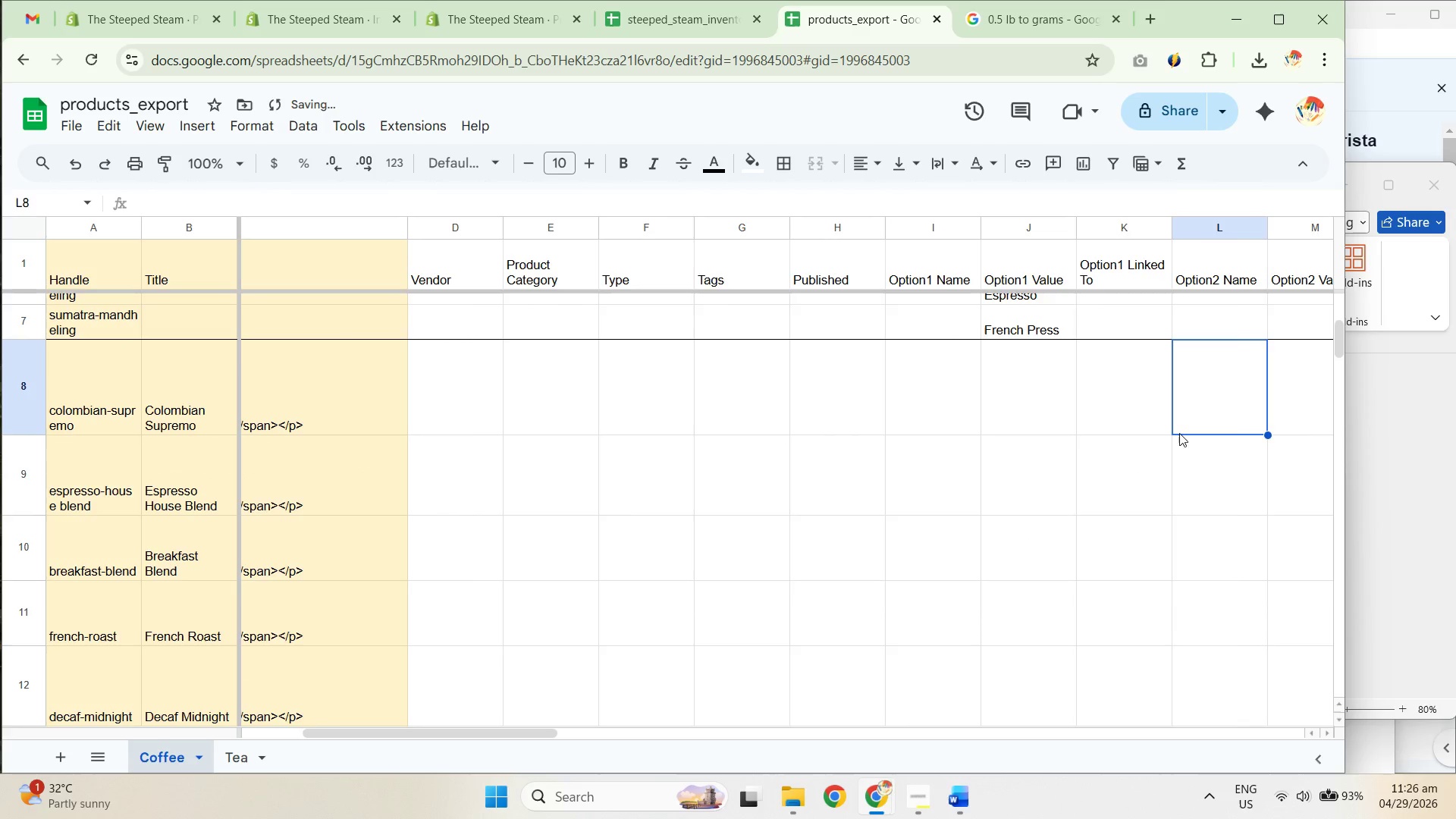 
scroll: coordinate [1137, 472], scroll_direction: none, amount: 0.0
 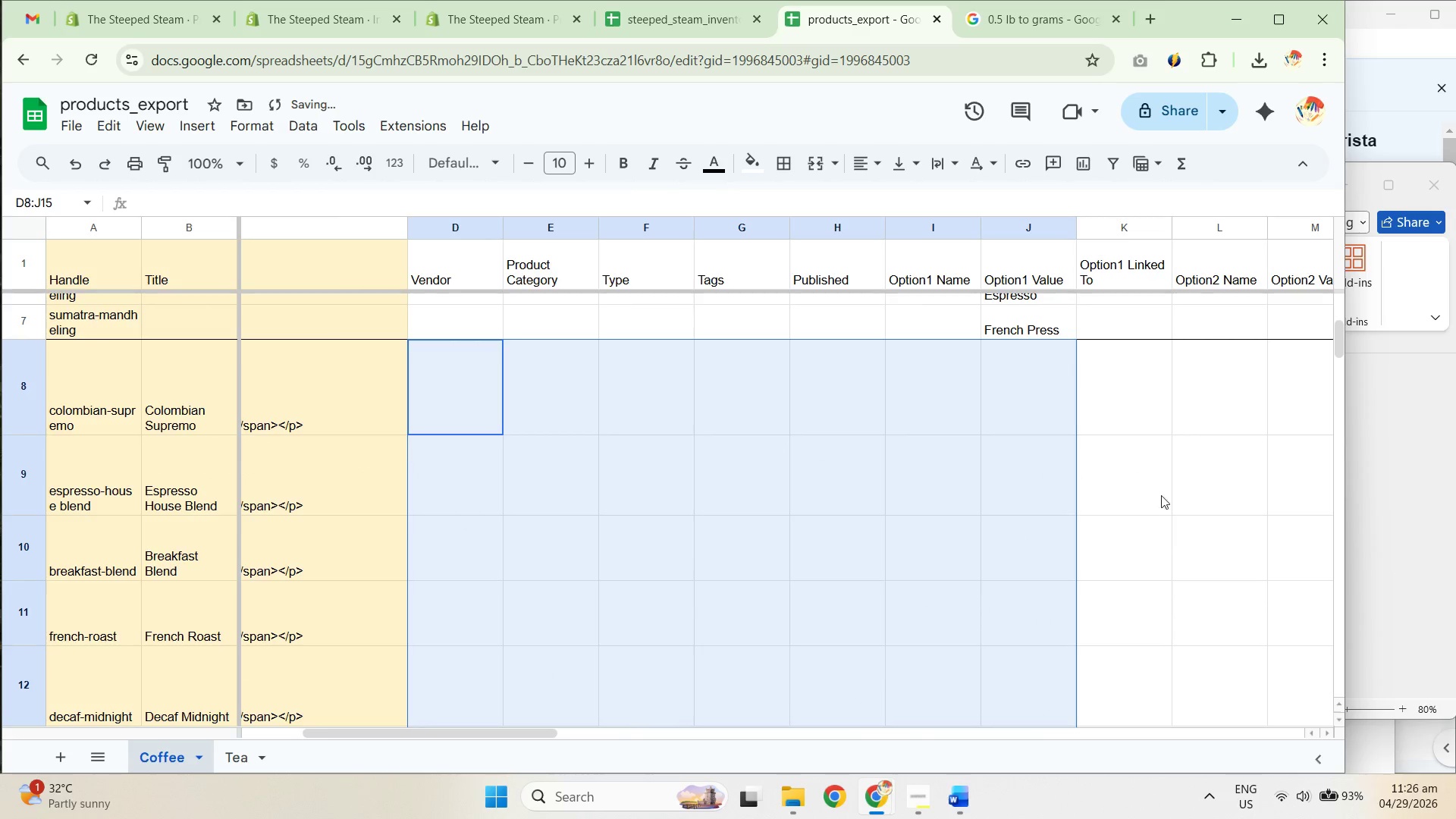 
hold_key(key=ArrowRight, duration=1.22)
 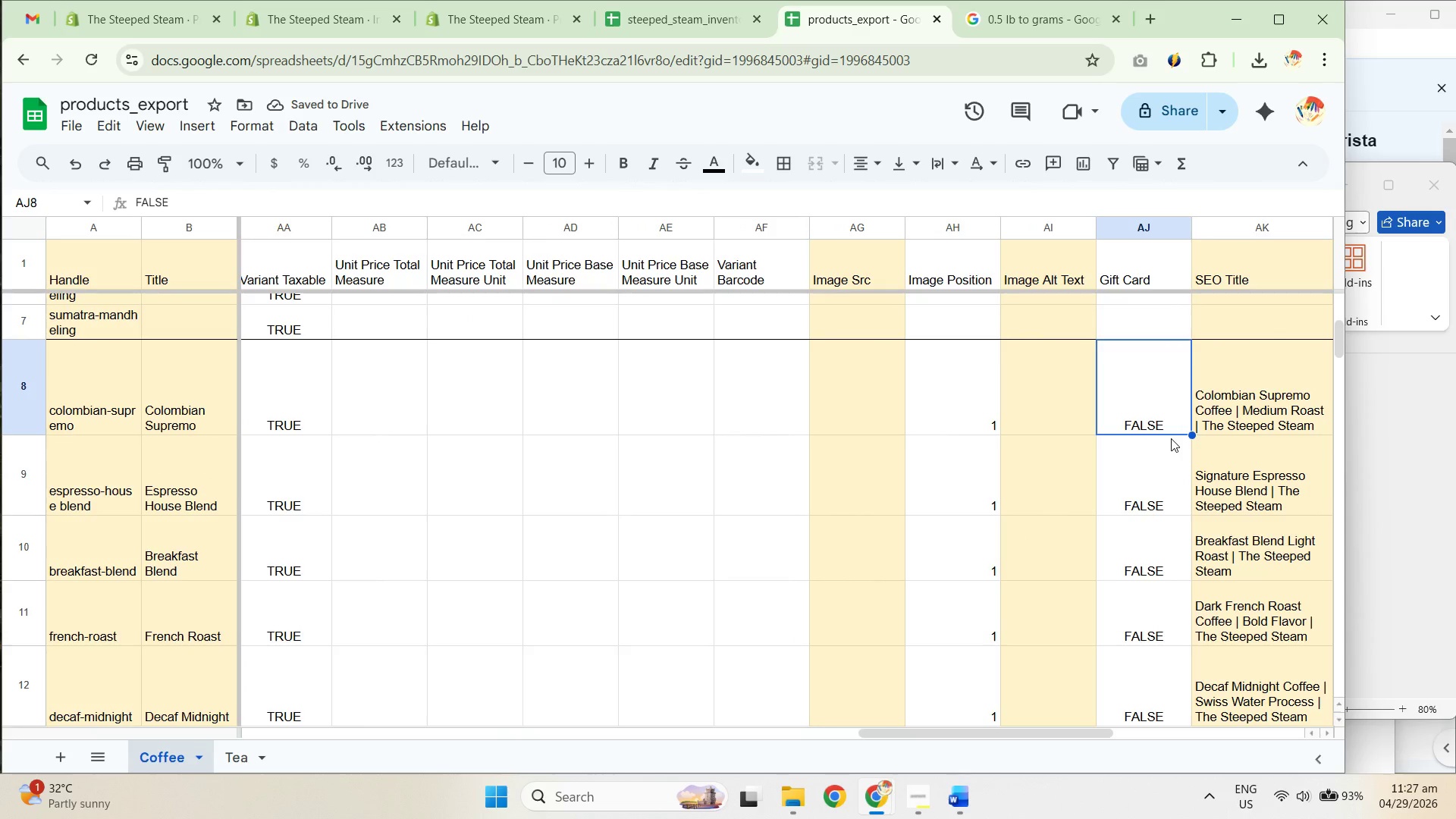 
hold_key(key=ArrowRight, duration=1.14)
 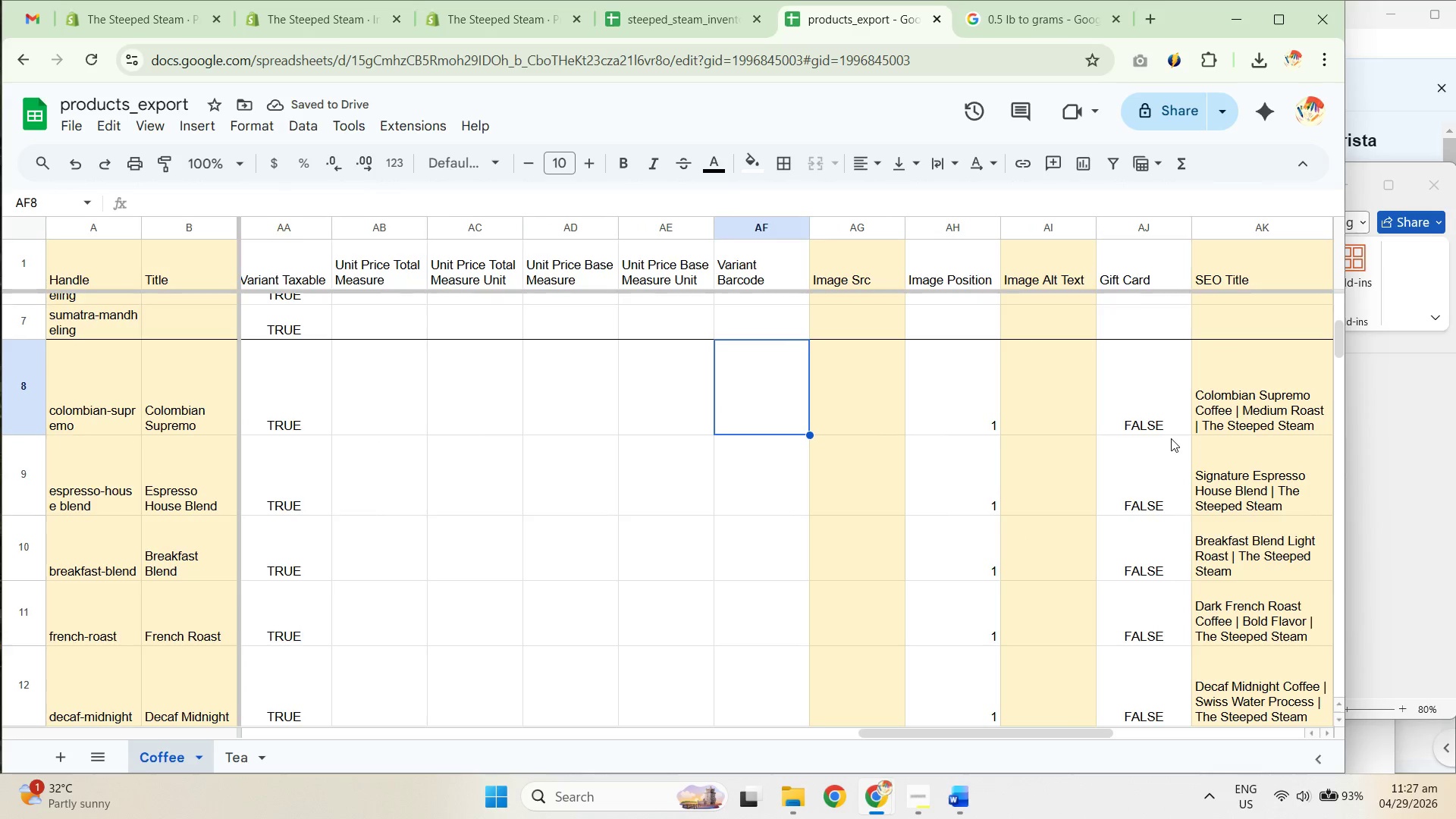 
hold_key(key=ArrowLeft, duration=0.7)
 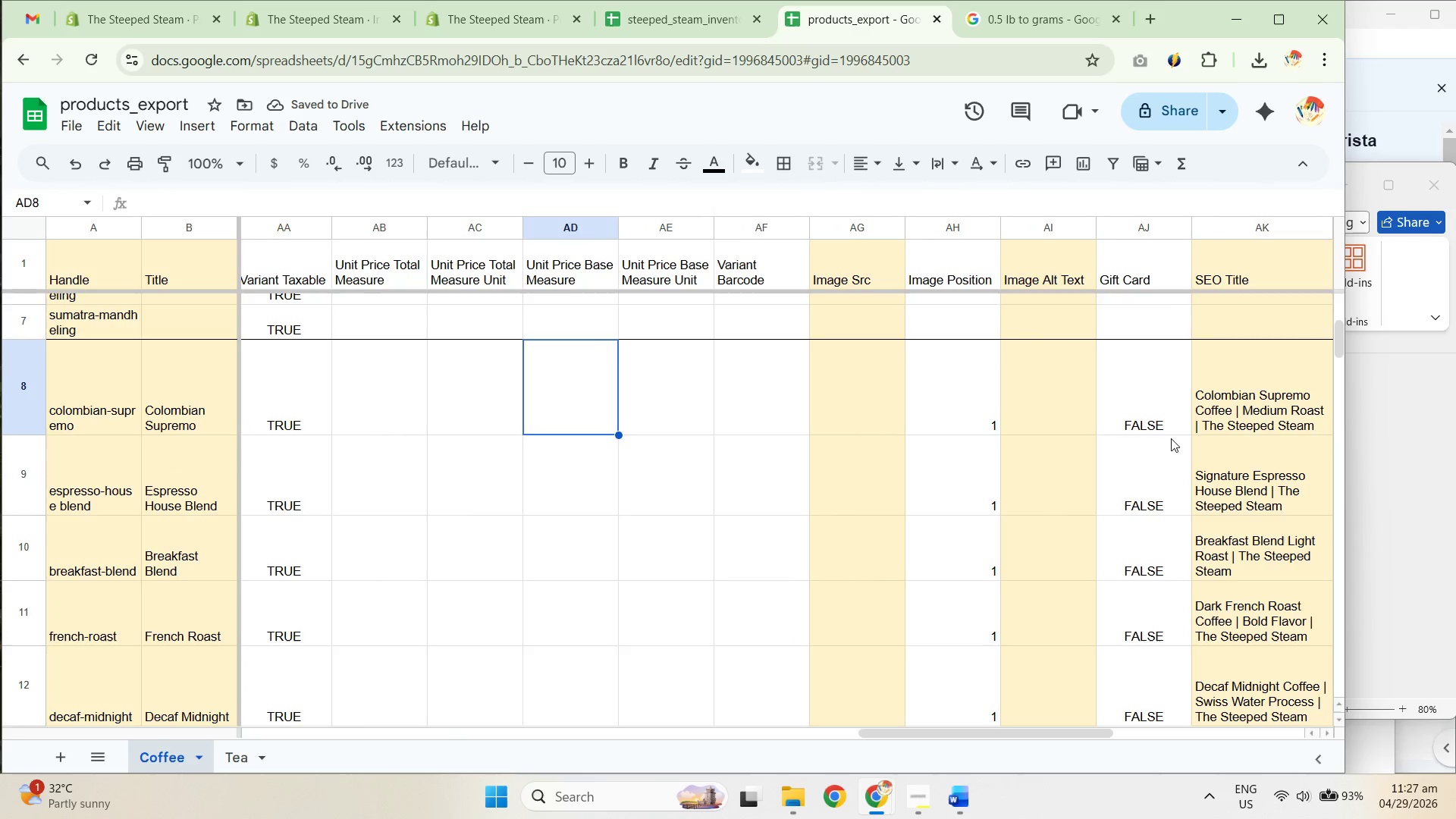 
key(ArrowRight)
 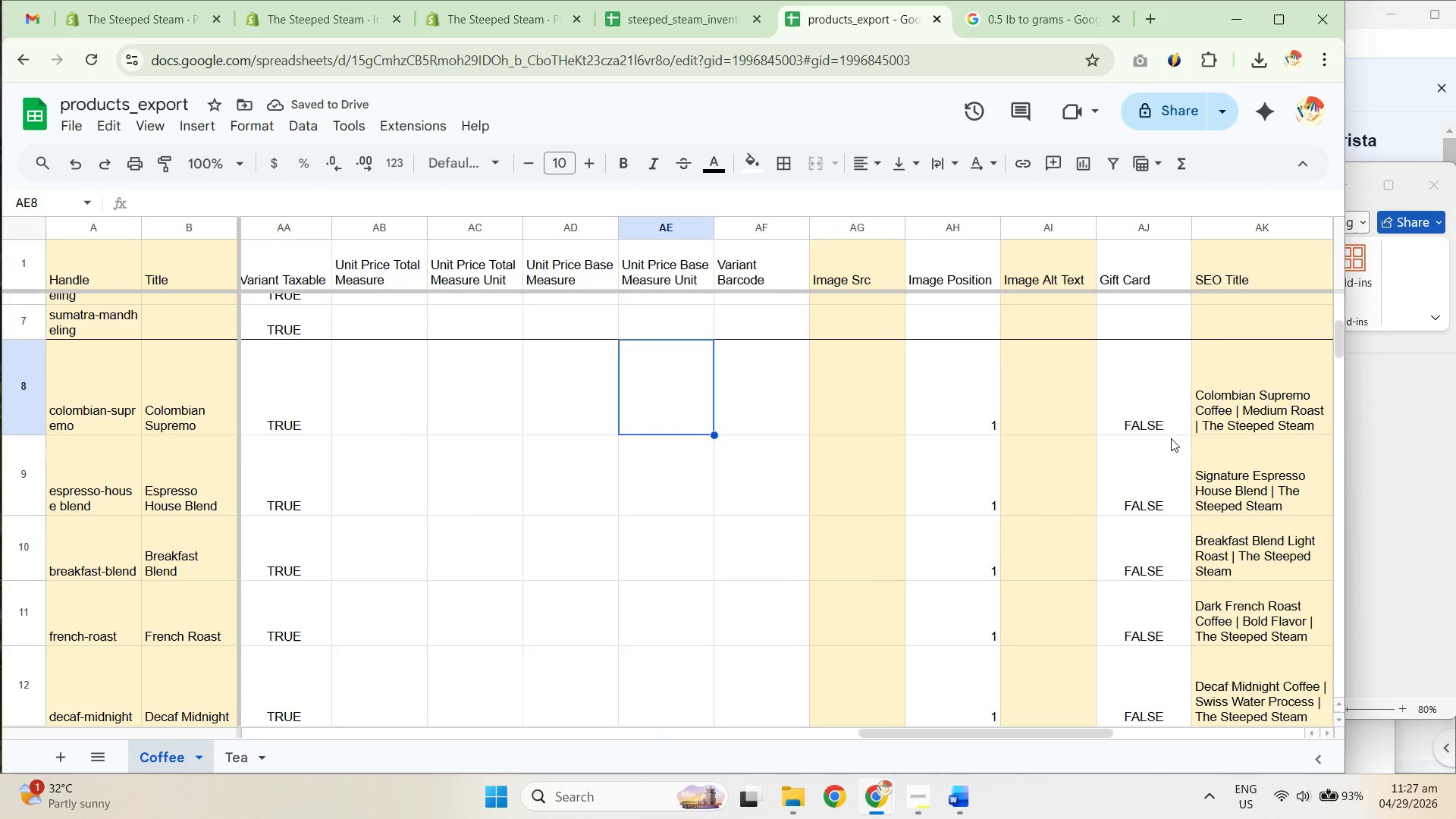 
hold_key(key=ArrowRight, duration=0.47)
 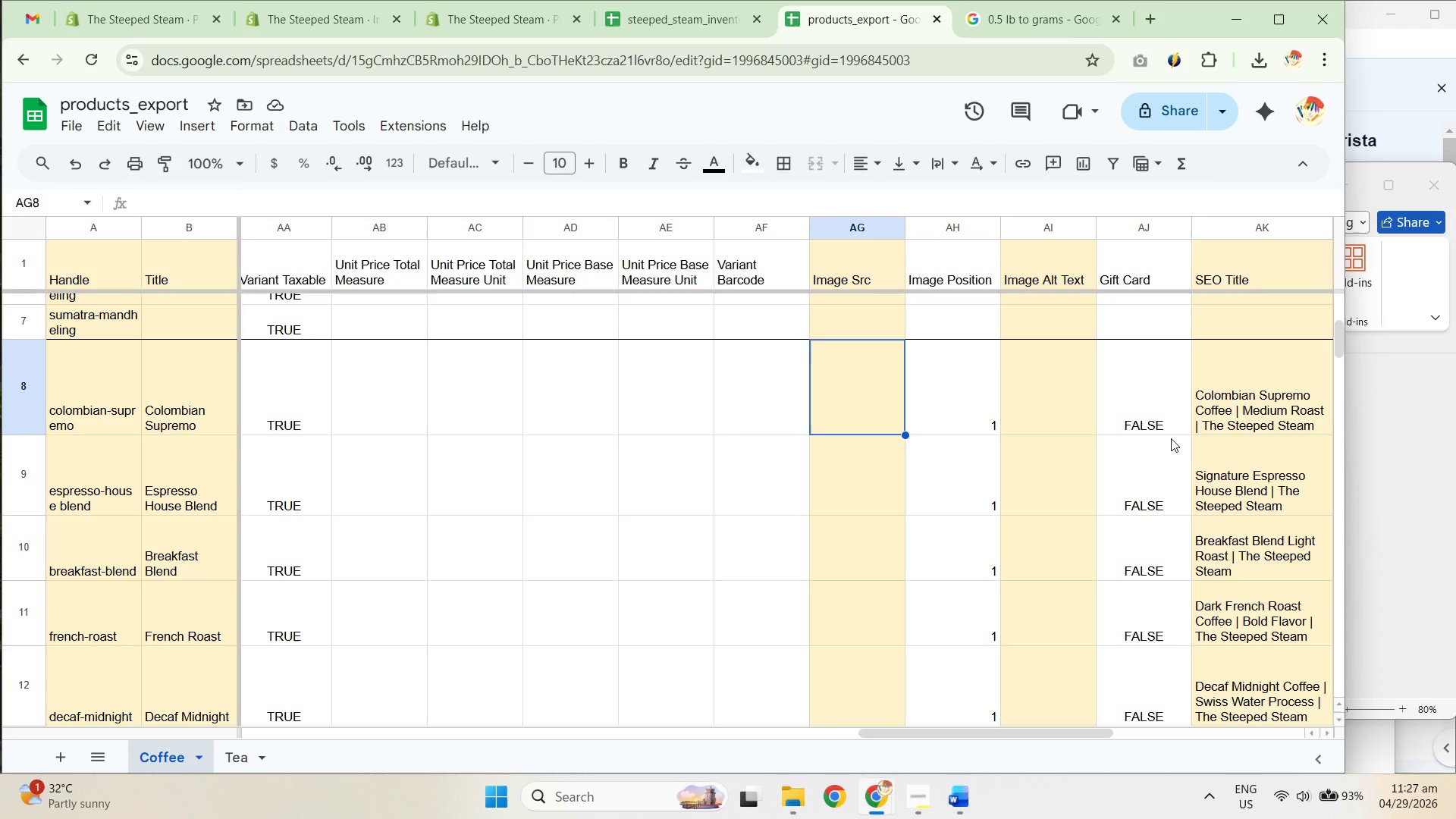 
key(ArrowRight)
 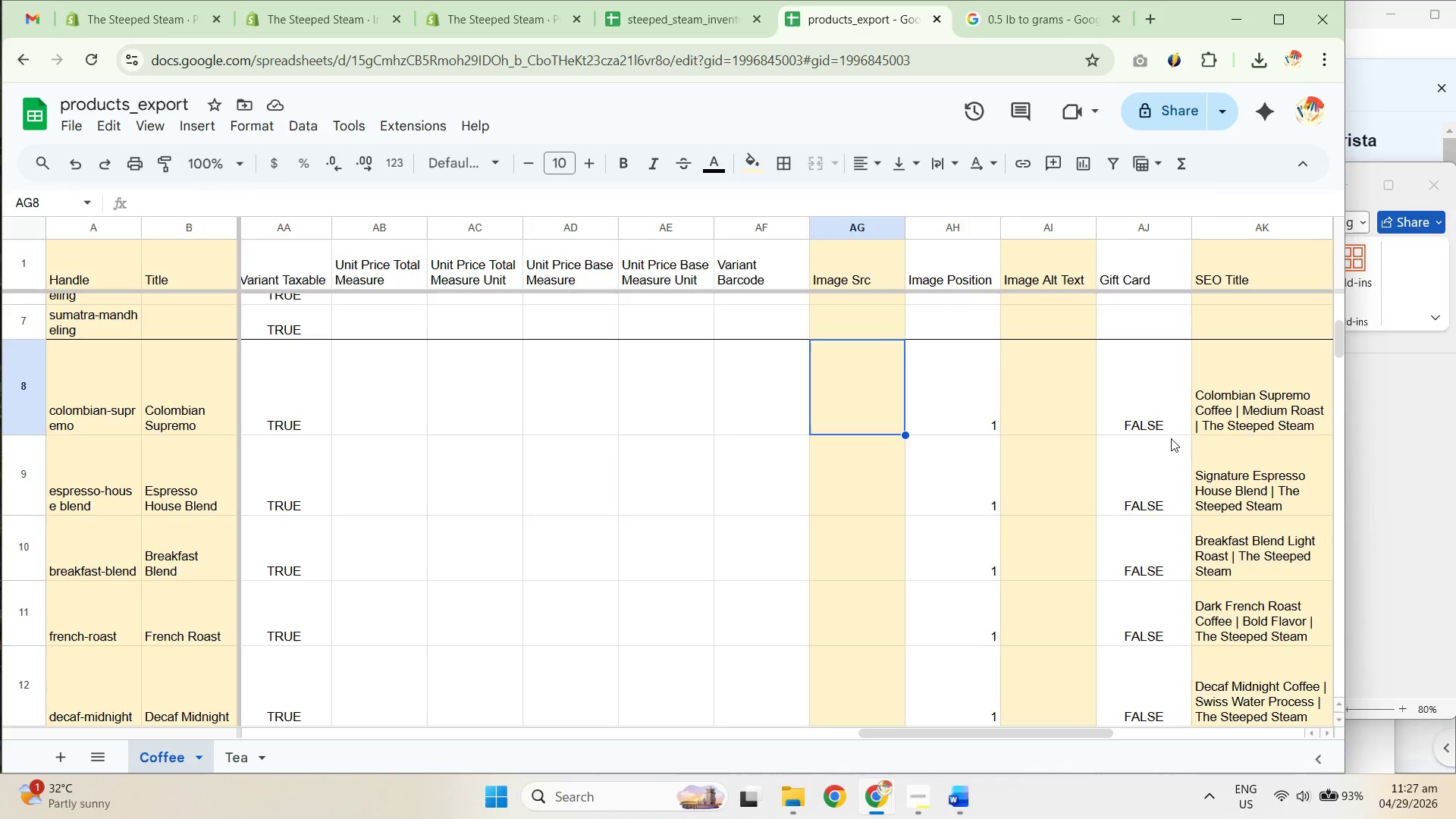 
key(ArrowRight)
 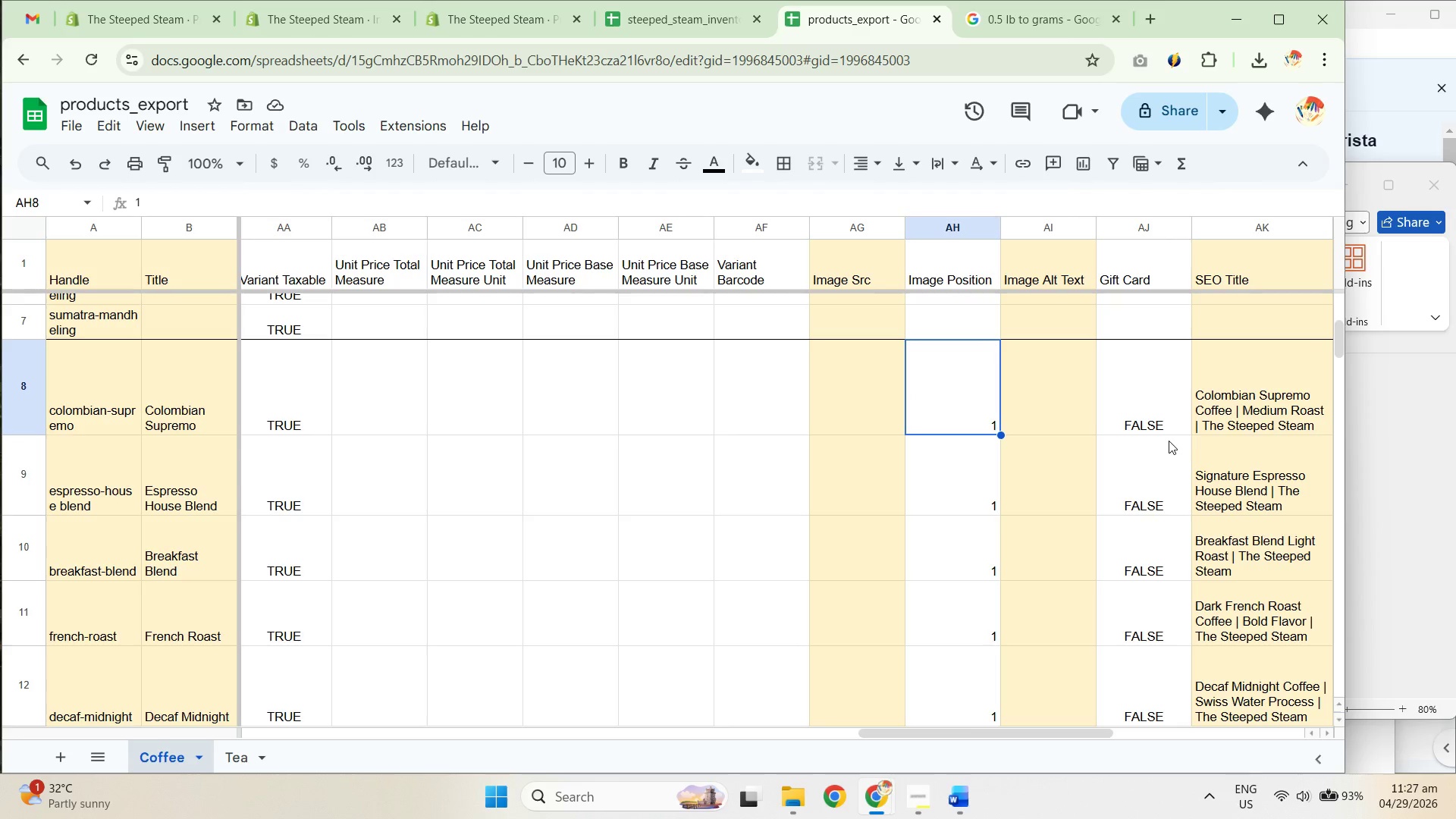 
scroll: coordinate [1052, 638], scroll_direction: up, amount: 7.0
 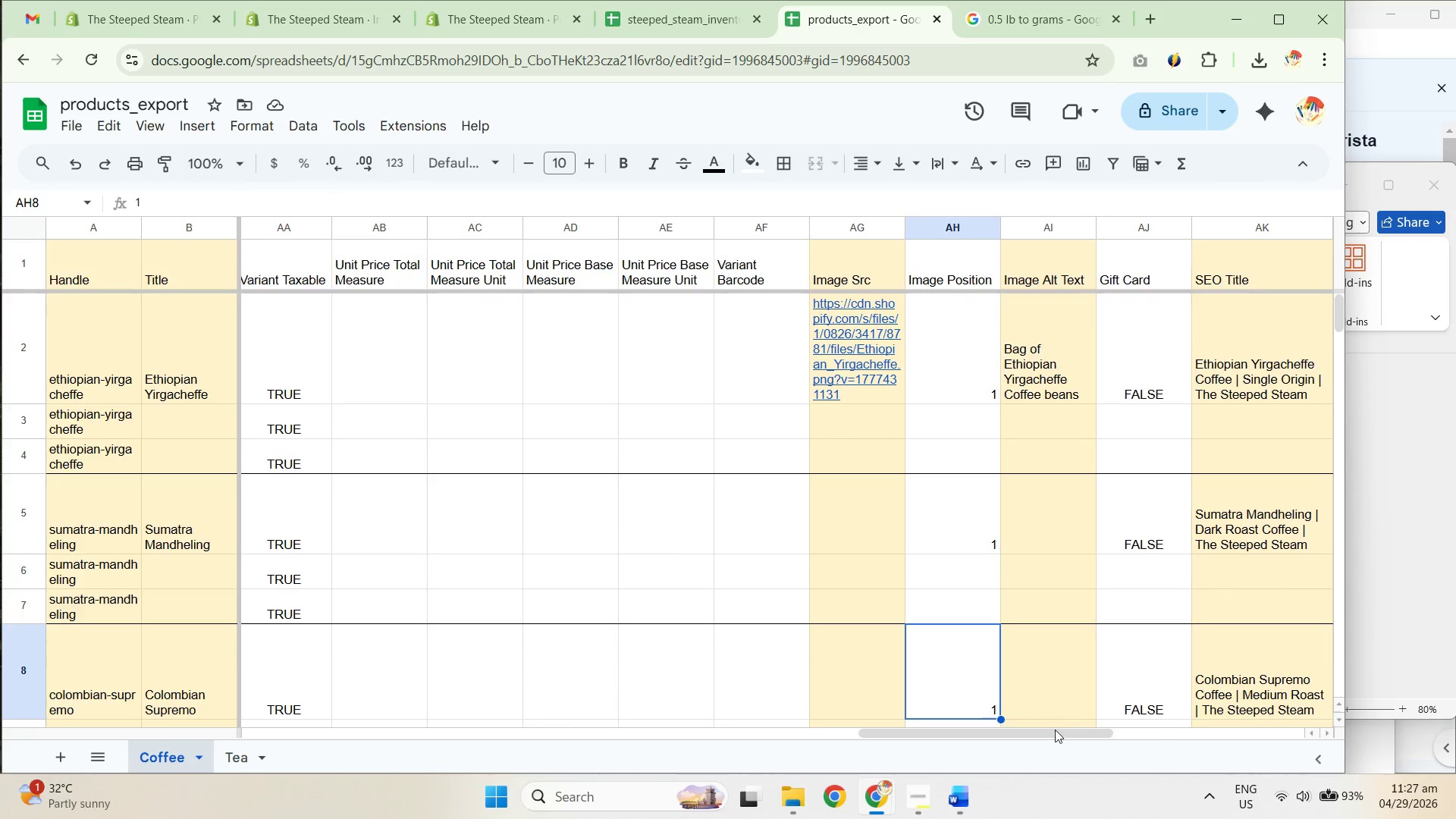 
left_click_drag(start_coordinate=[1055, 736], to_coordinate=[1124, 724])
 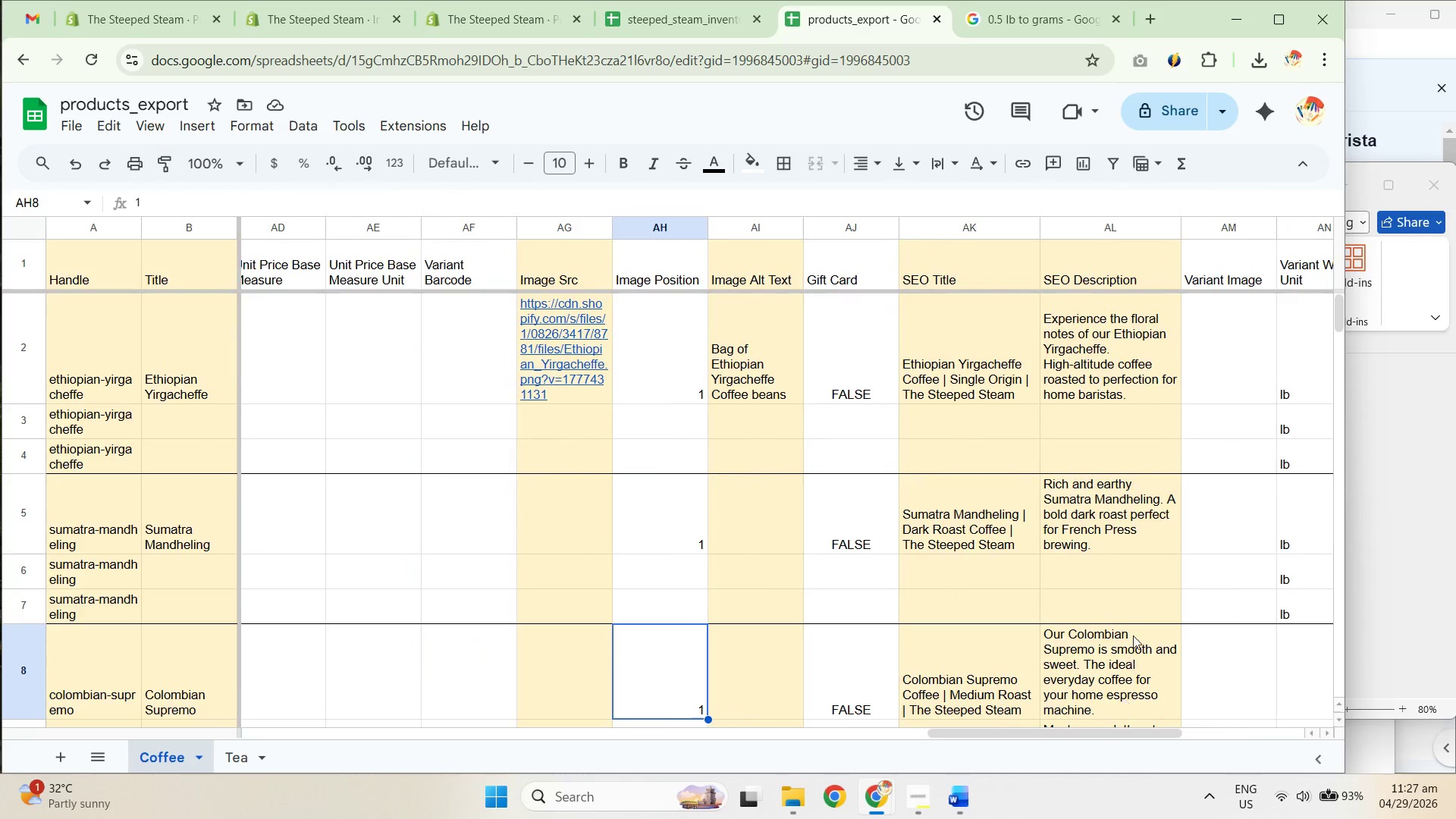 
scroll: coordinate [1133, 630], scroll_direction: down, amount: 4.0
 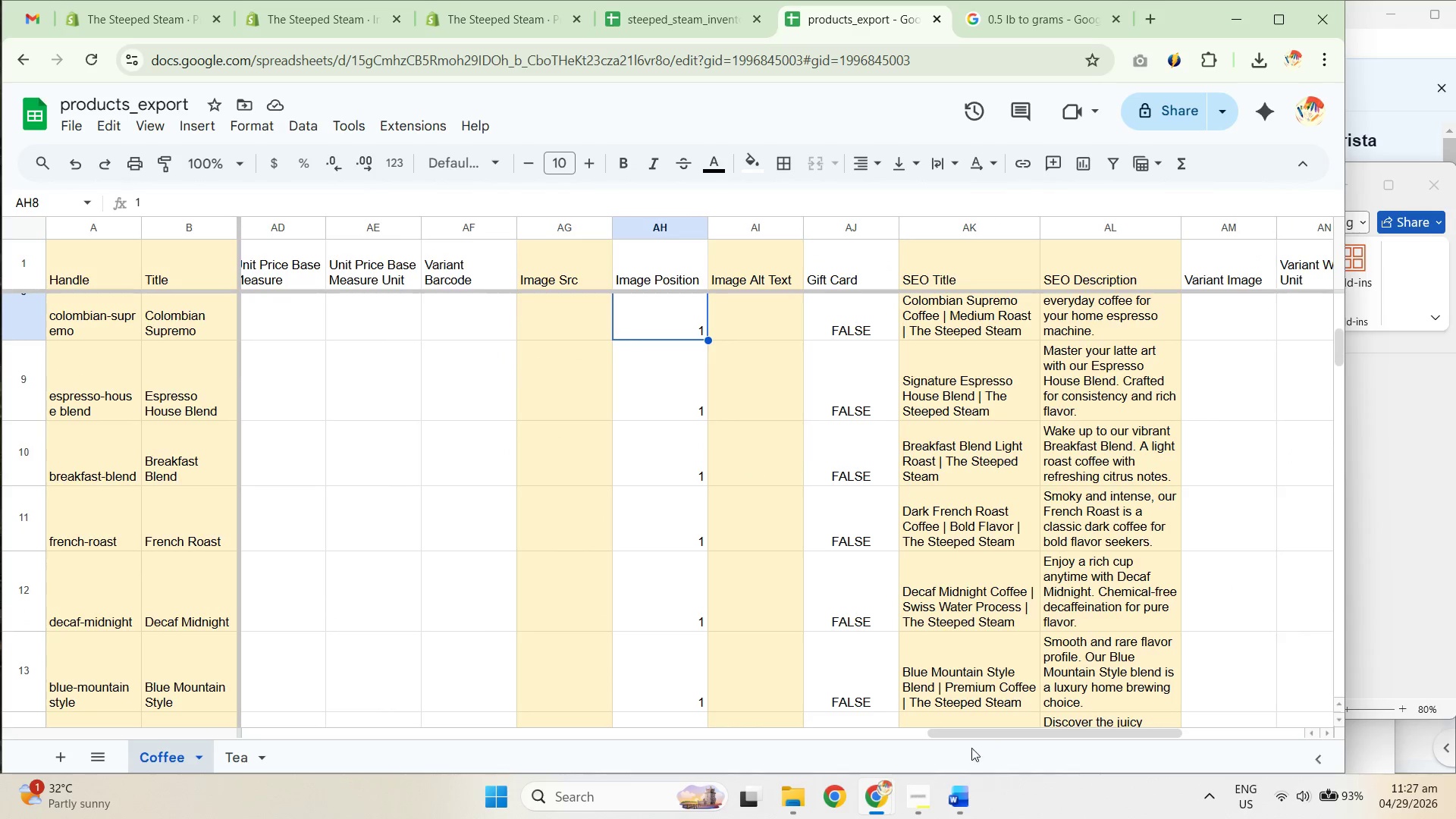 
left_click_drag(start_coordinate=[972, 730], to_coordinate=[1143, 709])
 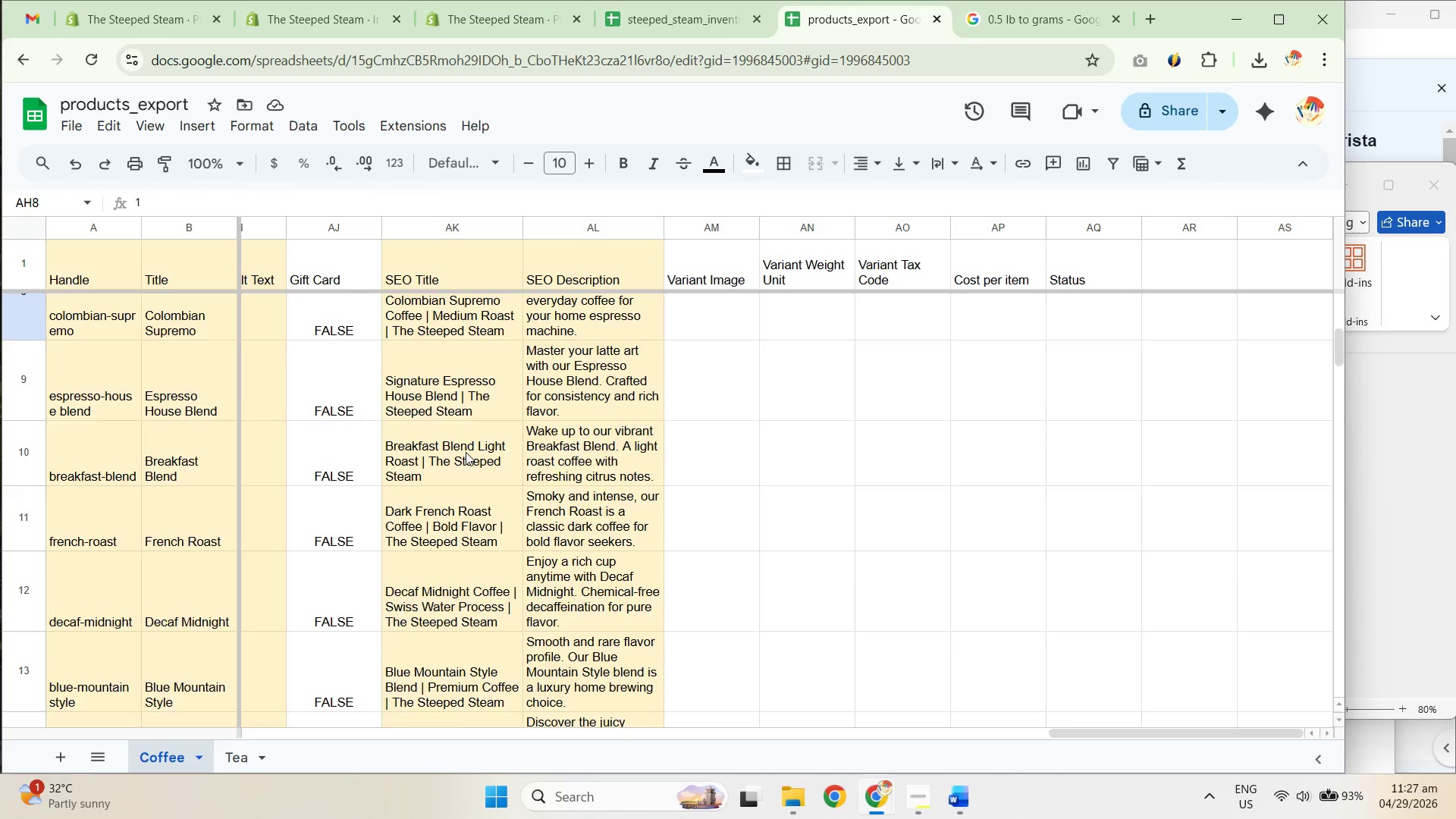 
scroll: coordinate [459, 449], scroll_direction: up, amount: 2.0
 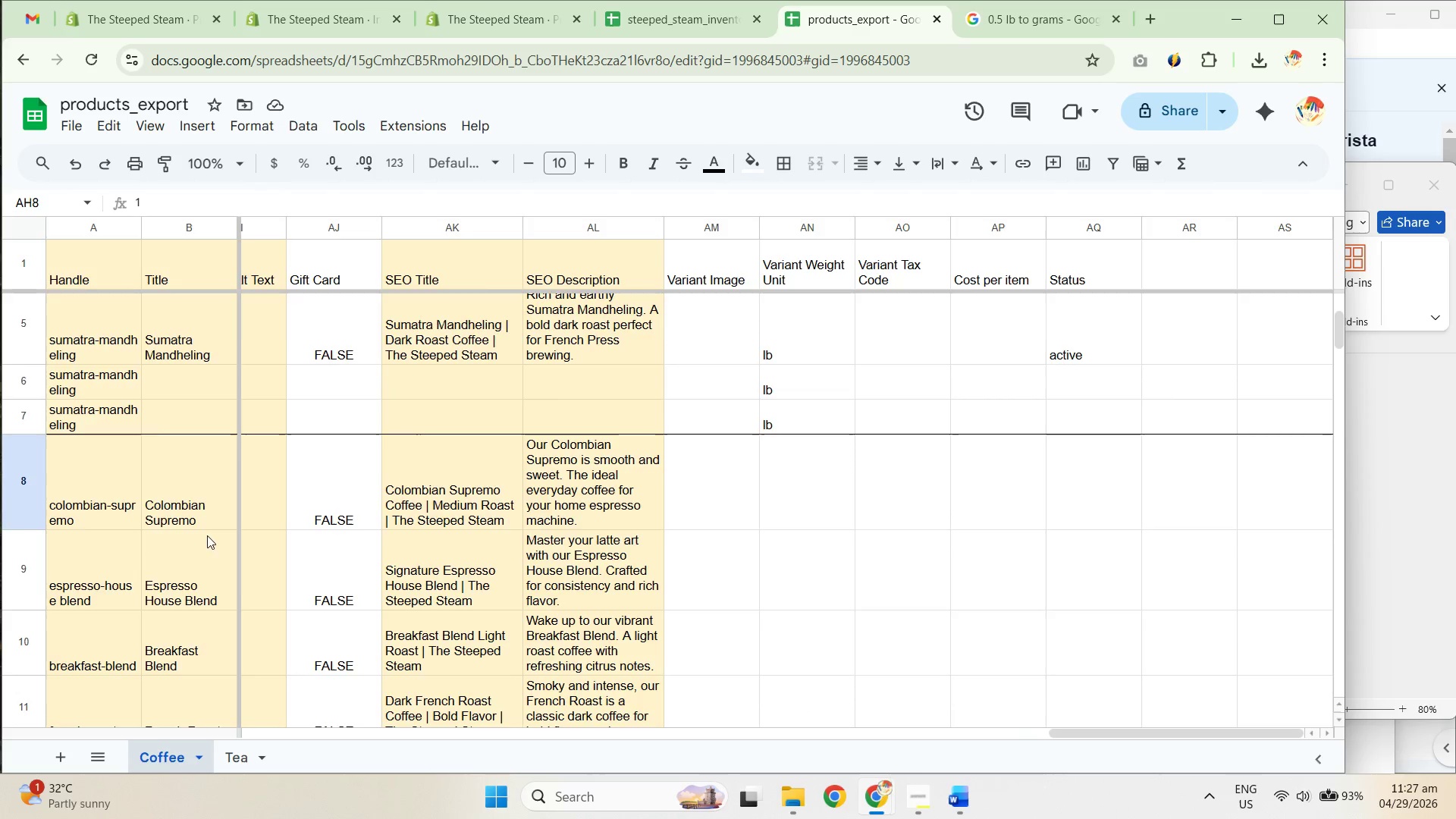 
scroll: coordinate [311, 525], scroll_direction: down, amount: 4.0
 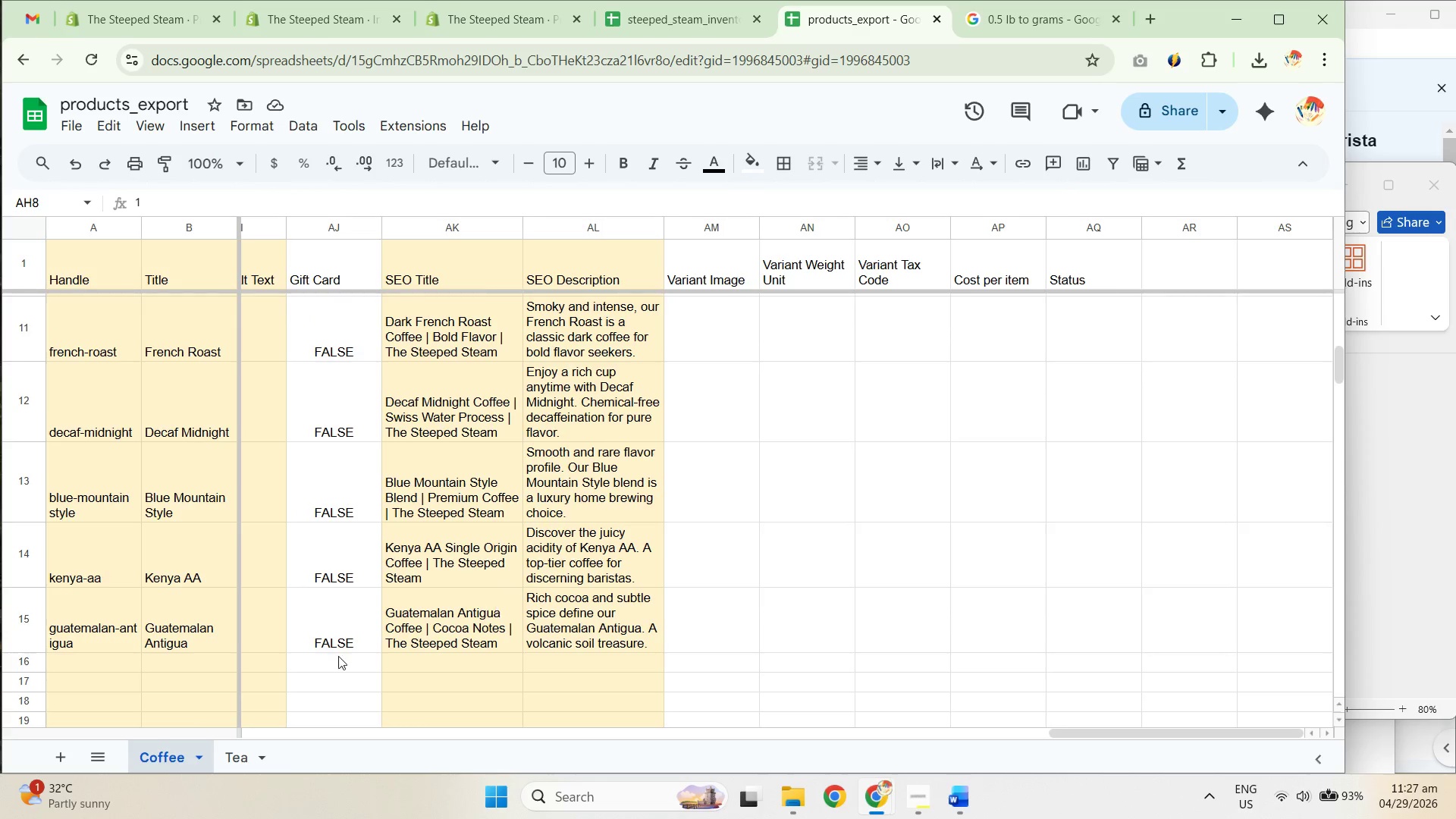 
wait(5.62)
 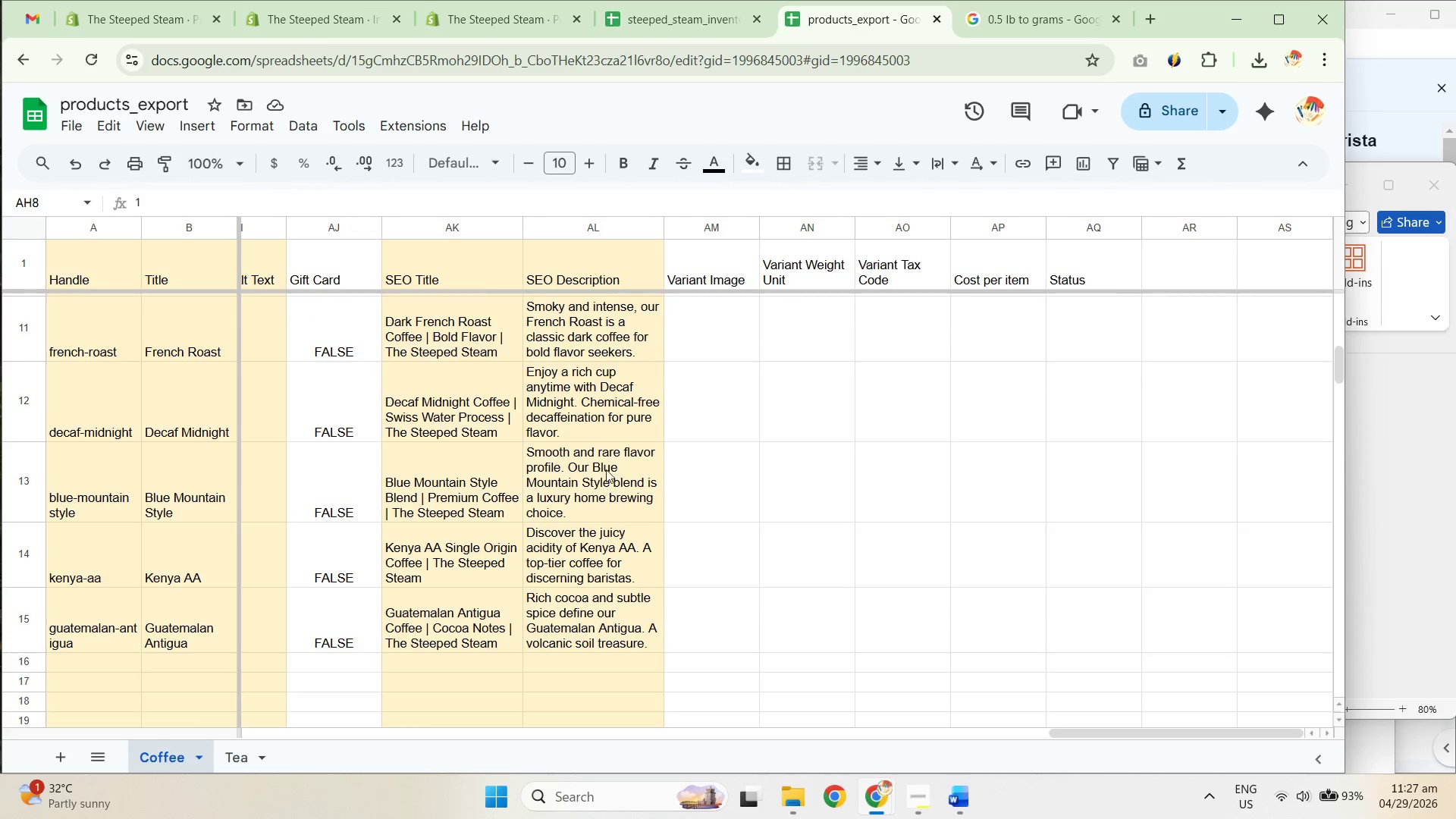 
left_click_drag(start_coordinate=[1199, 734], to_coordinate=[293, 716])
 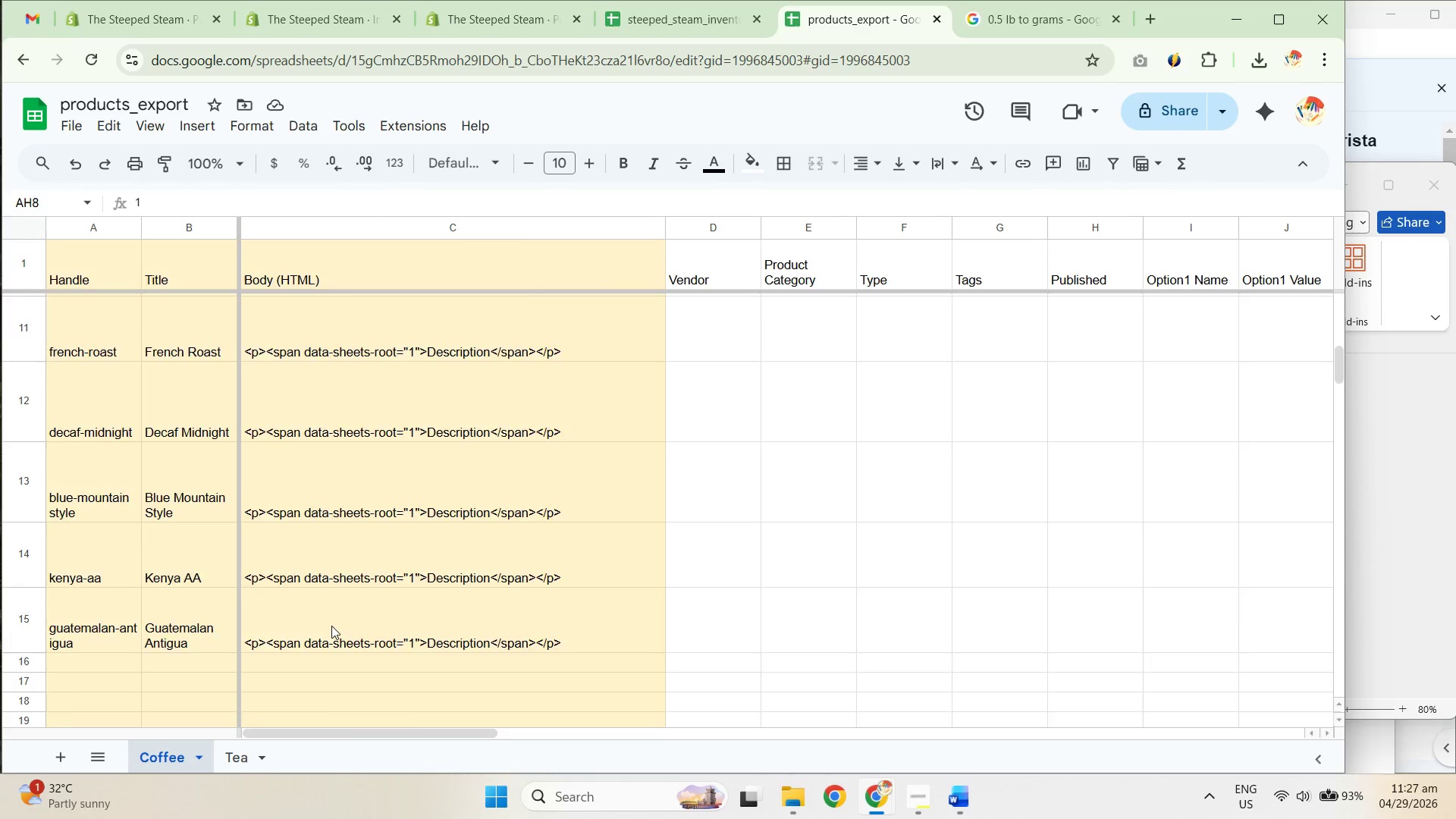 
scroll: coordinate [320, 476], scroll_direction: up, amount: 3.0
 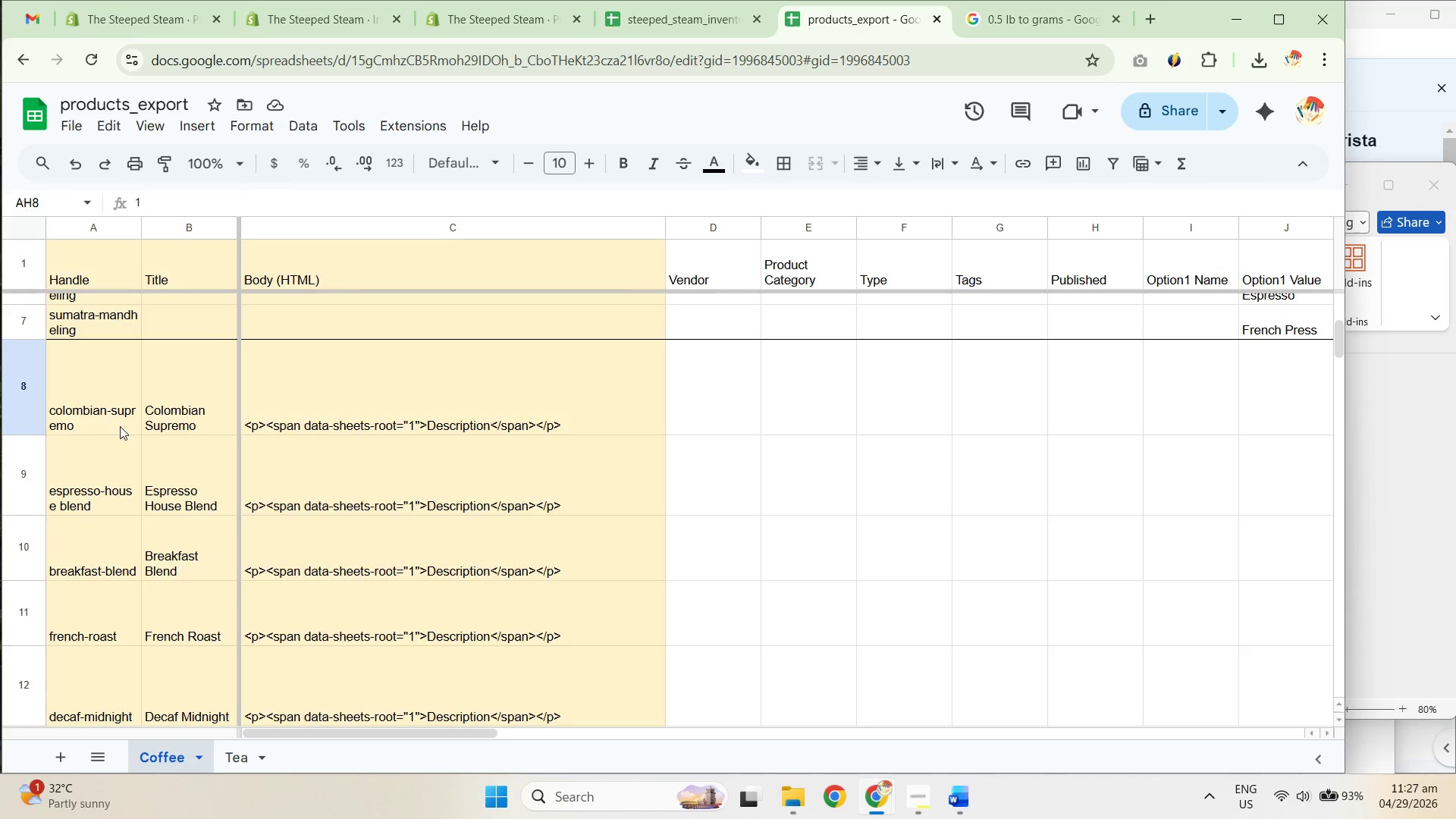 
left_click_drag(start_coordinate=[99, 412], to_coordinate=[386, 394])
 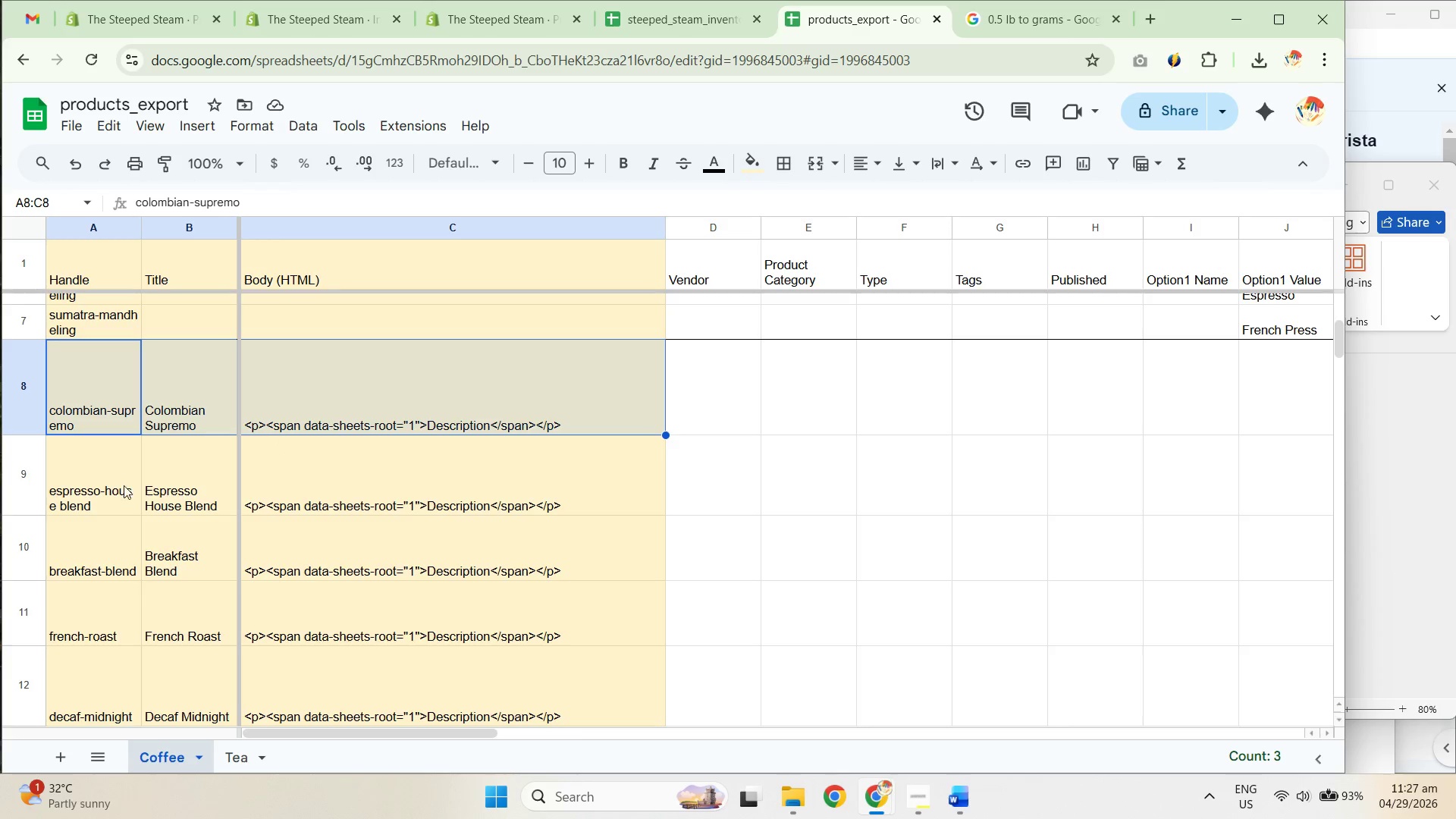 
left_click_drag(start_coordinate=[103, 485], to_coordinate=[328, 489])
 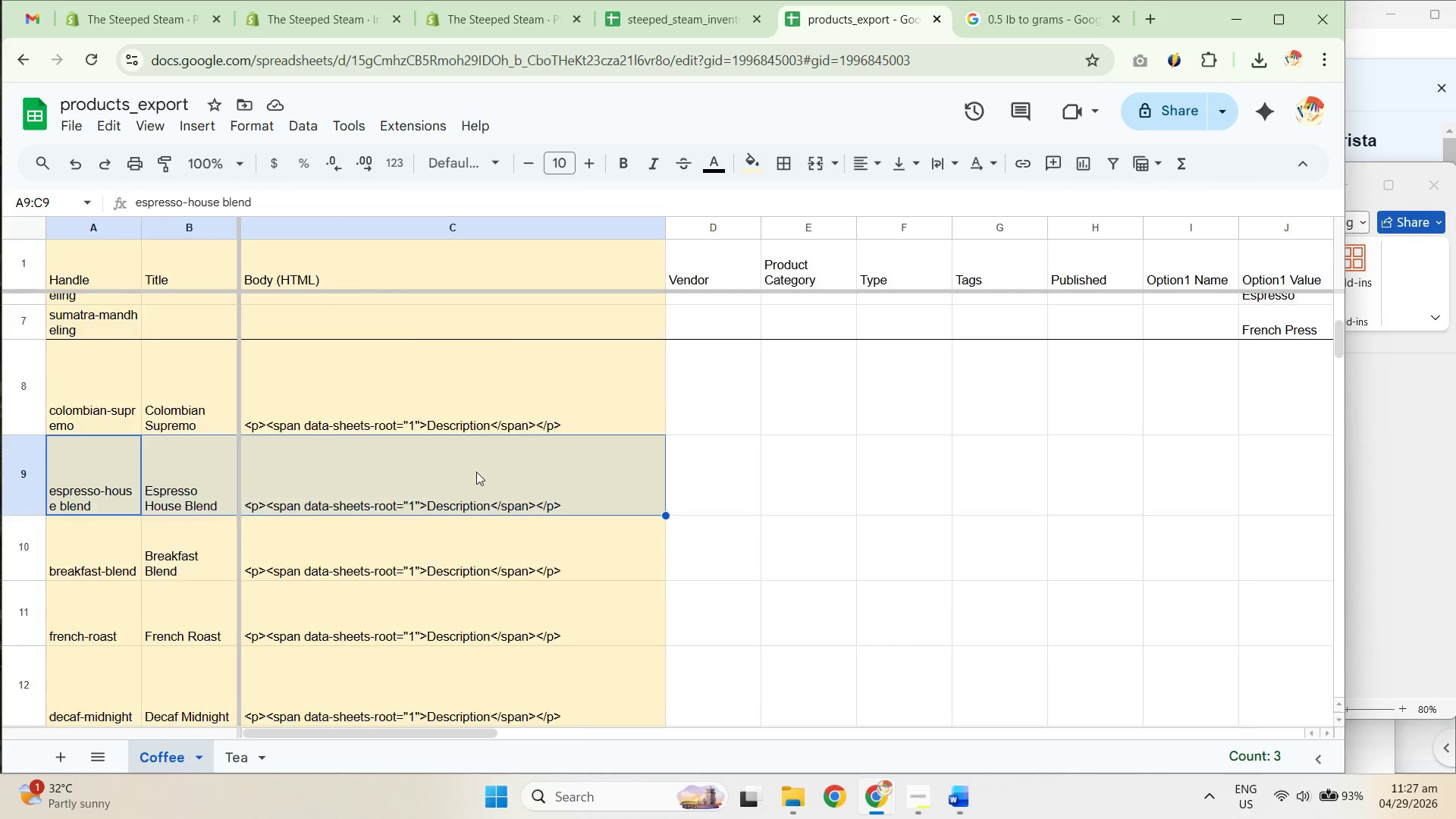 
scroll: coordinate [934, 522], scroll_direction: none, amount: 0.0
 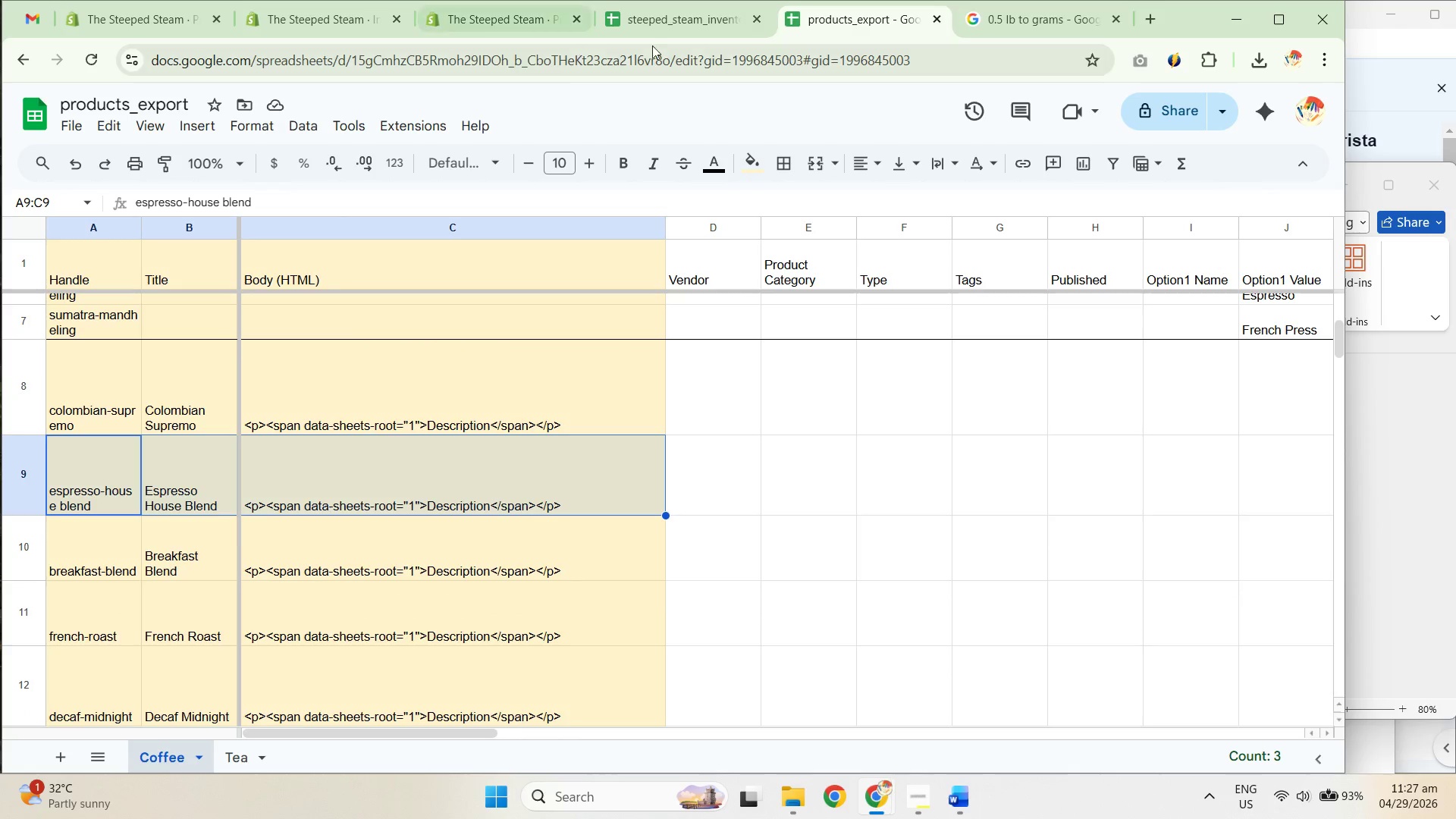 
left_click_drag(start_coordinate=[688, 13], to_coordinate=[683, 26])
 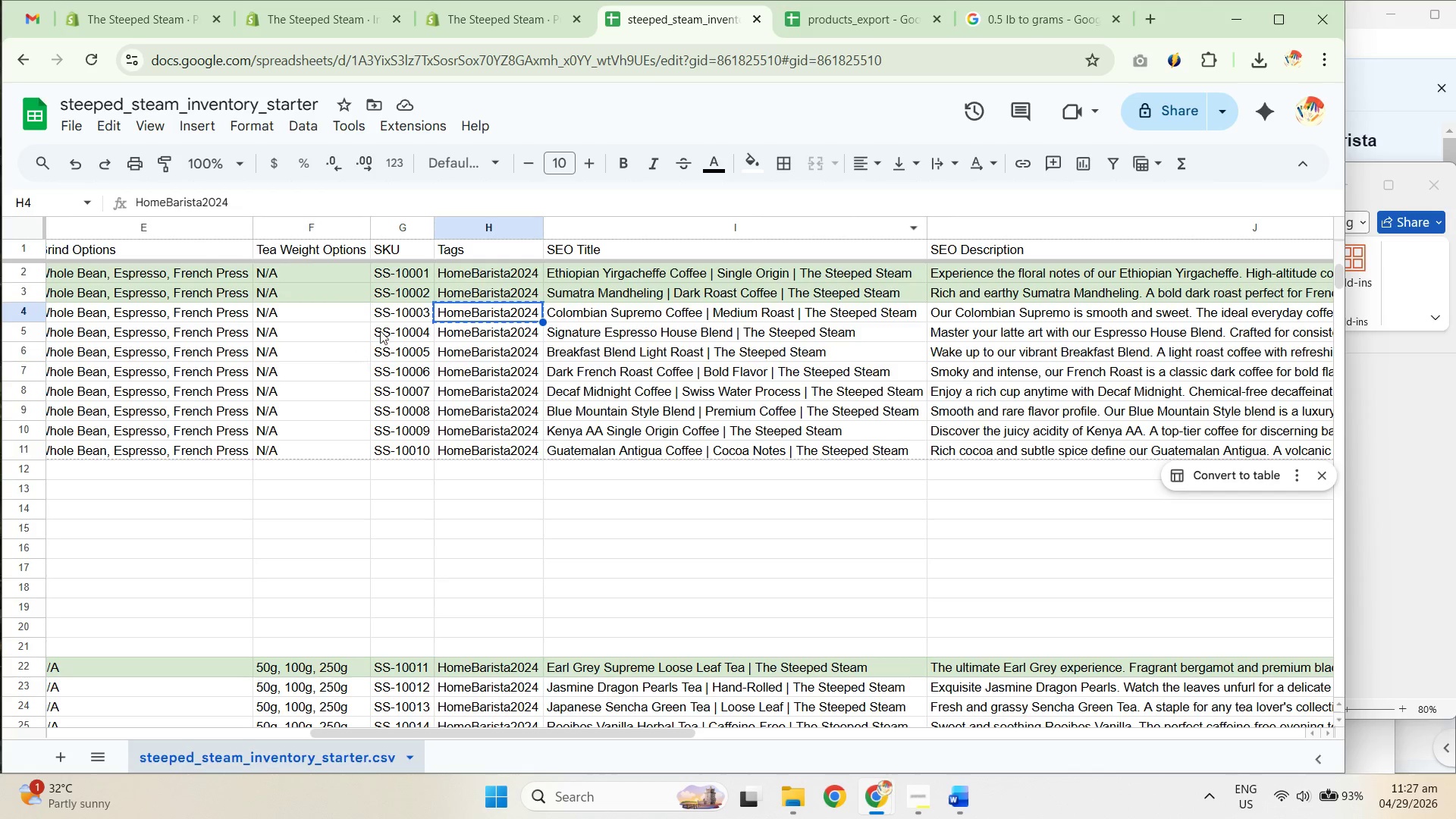 
left_click_drag(start_coordinate=[395, 323], to_coordinate=[391, 462])
 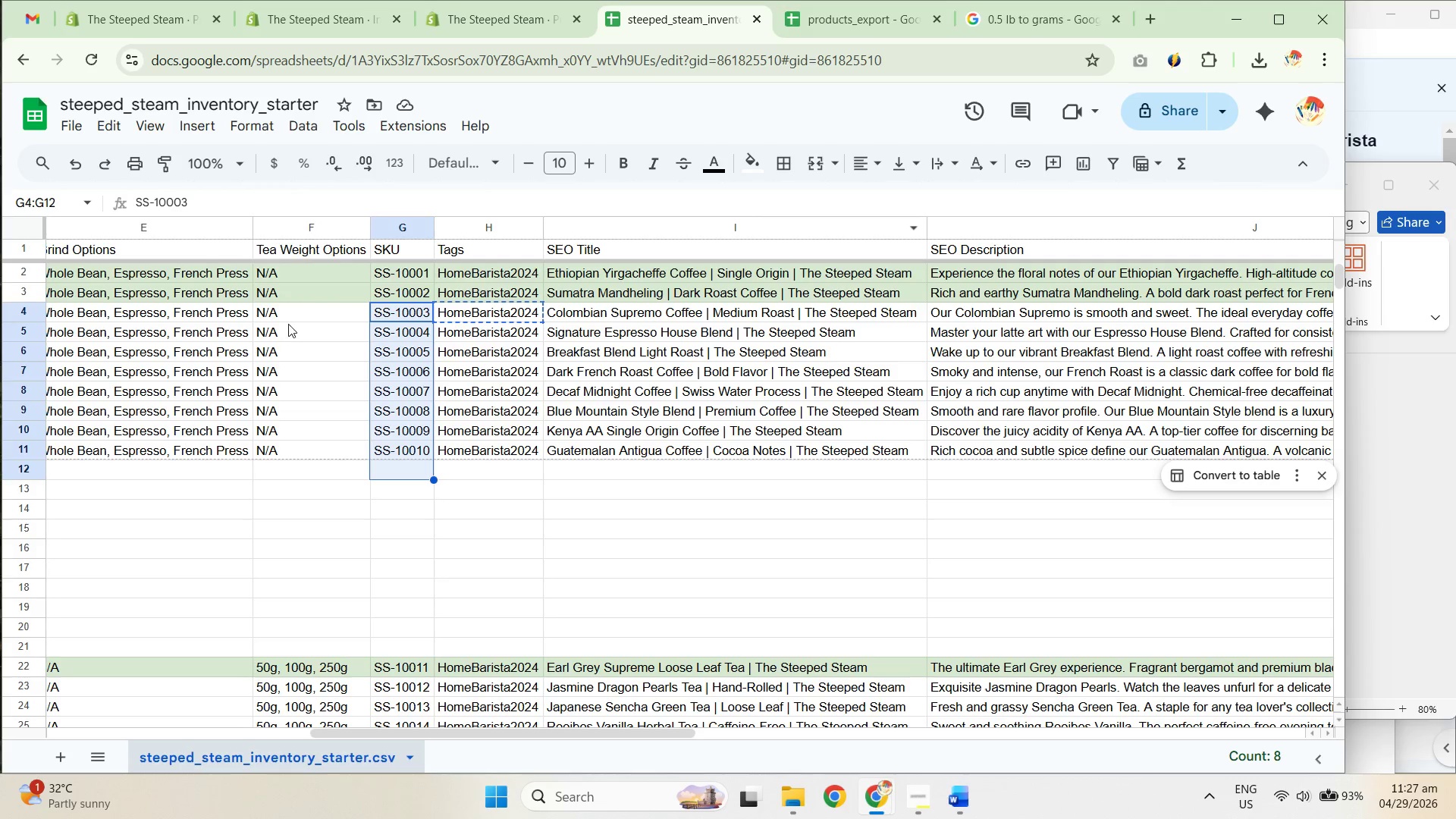 
left_click_drag(start_coordinate=[289, 323], to_coordinate=[281, 450])
 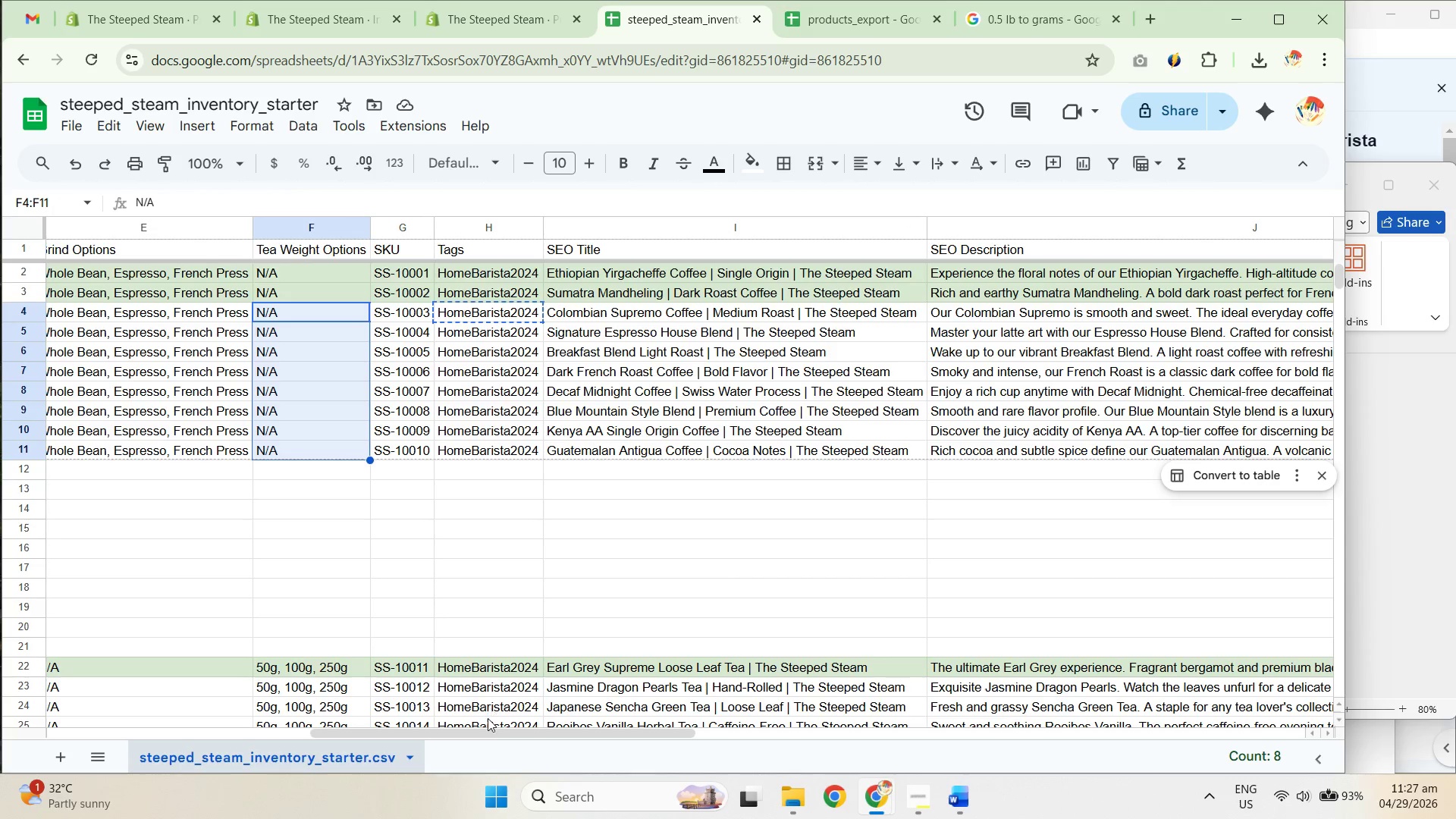 
left_click_drag(start_coordinate=[489, 732], to_coordinate=[478, 729])
 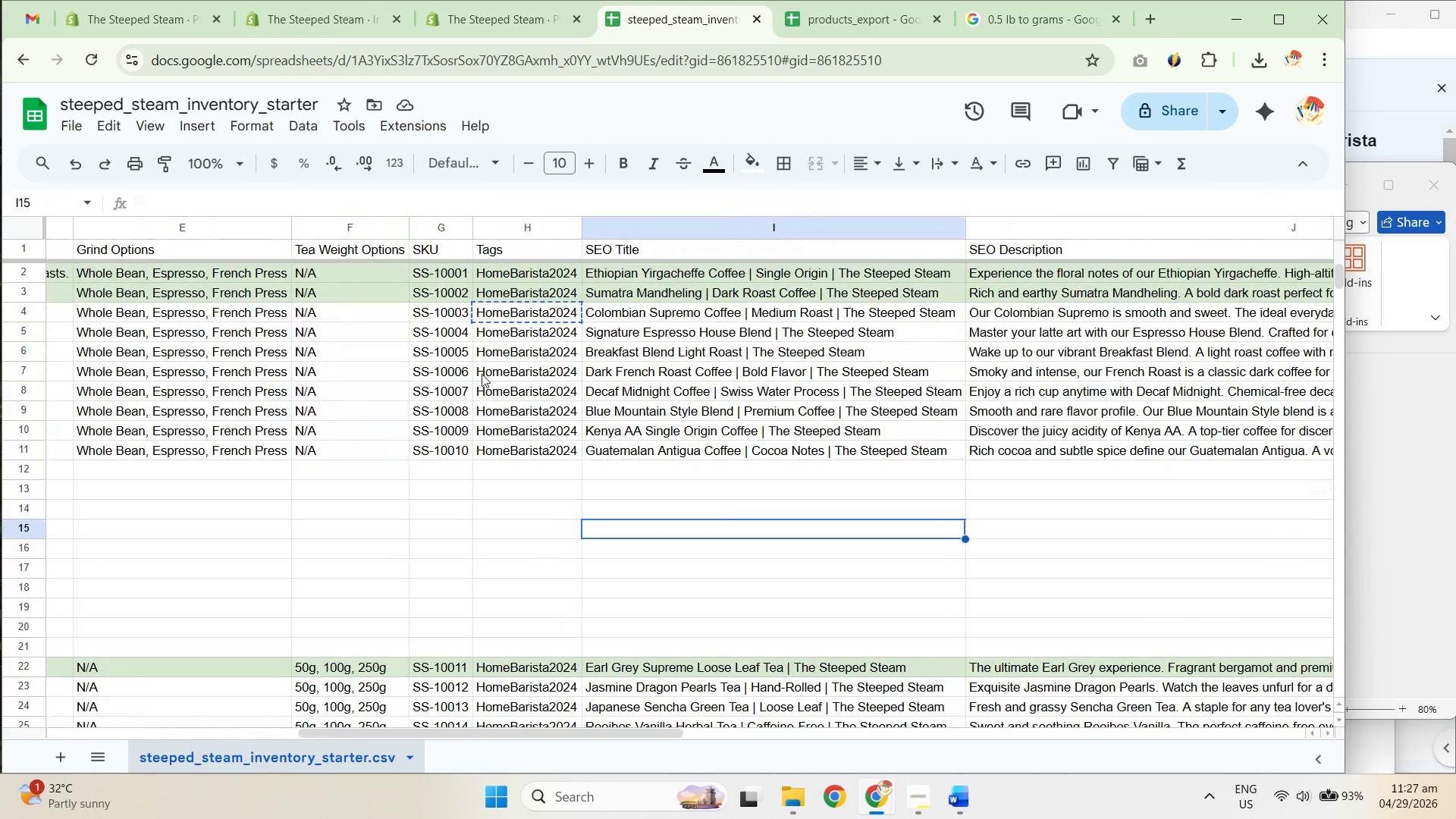 
left_click_drag(start_coordinate=[475, 338], to_coordinate=[457, 419])
 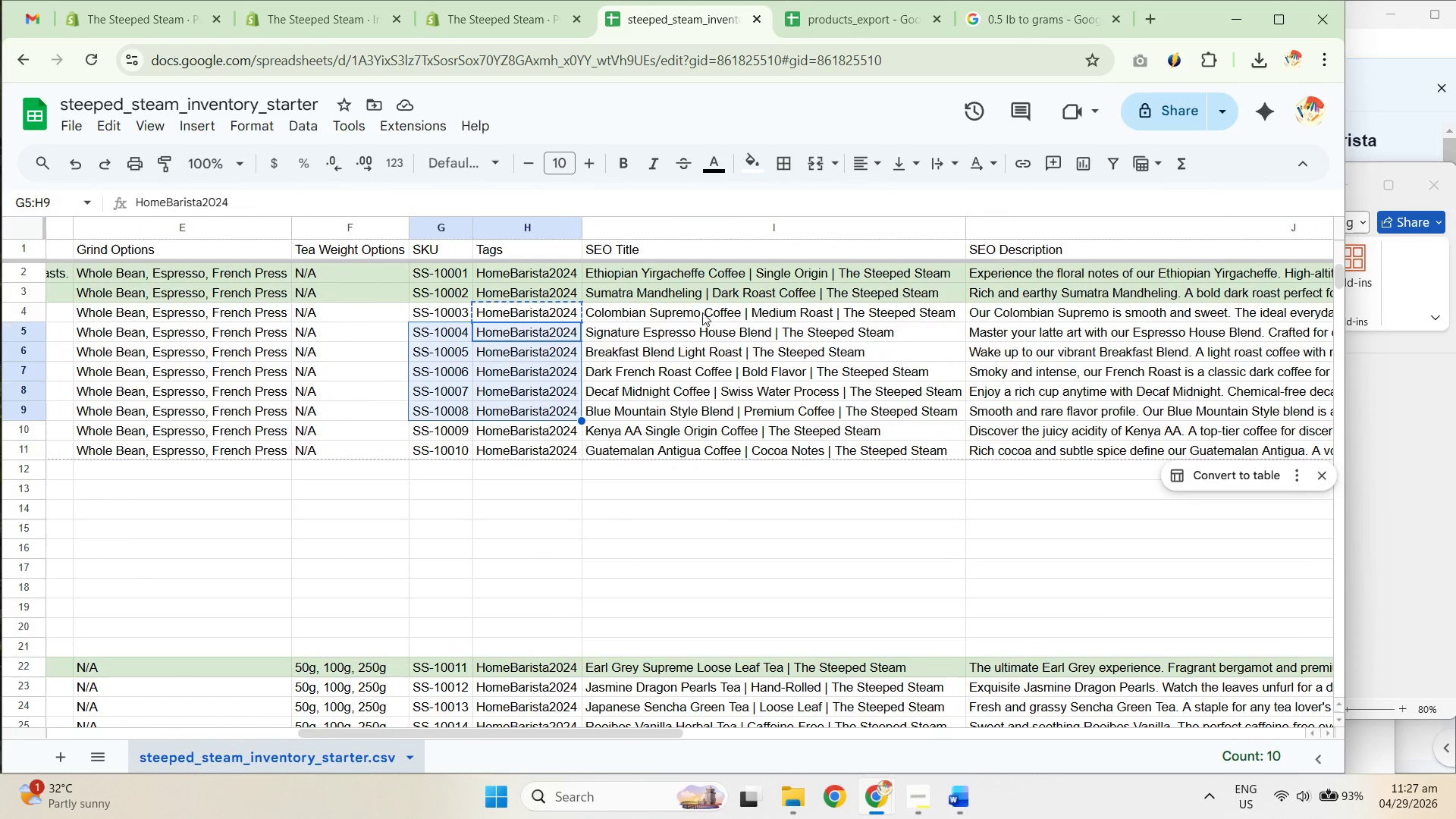 
left_click_drag(start_coordinate=[711, 309], to_coordinate=[751, 468])
 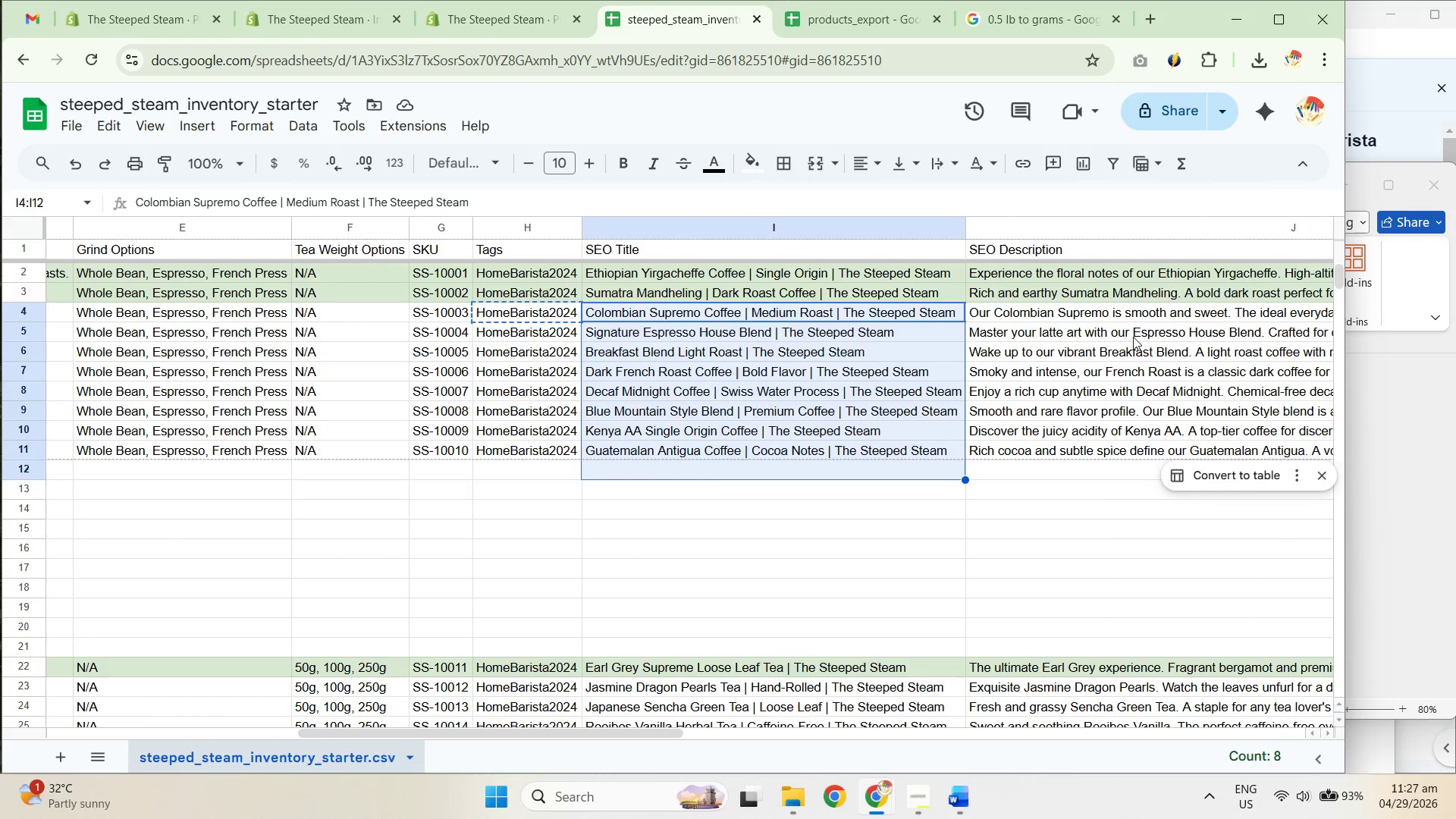 
left_click_drag(start_coordinate=[1138, 334], to_coordinate=[1134, 457])
 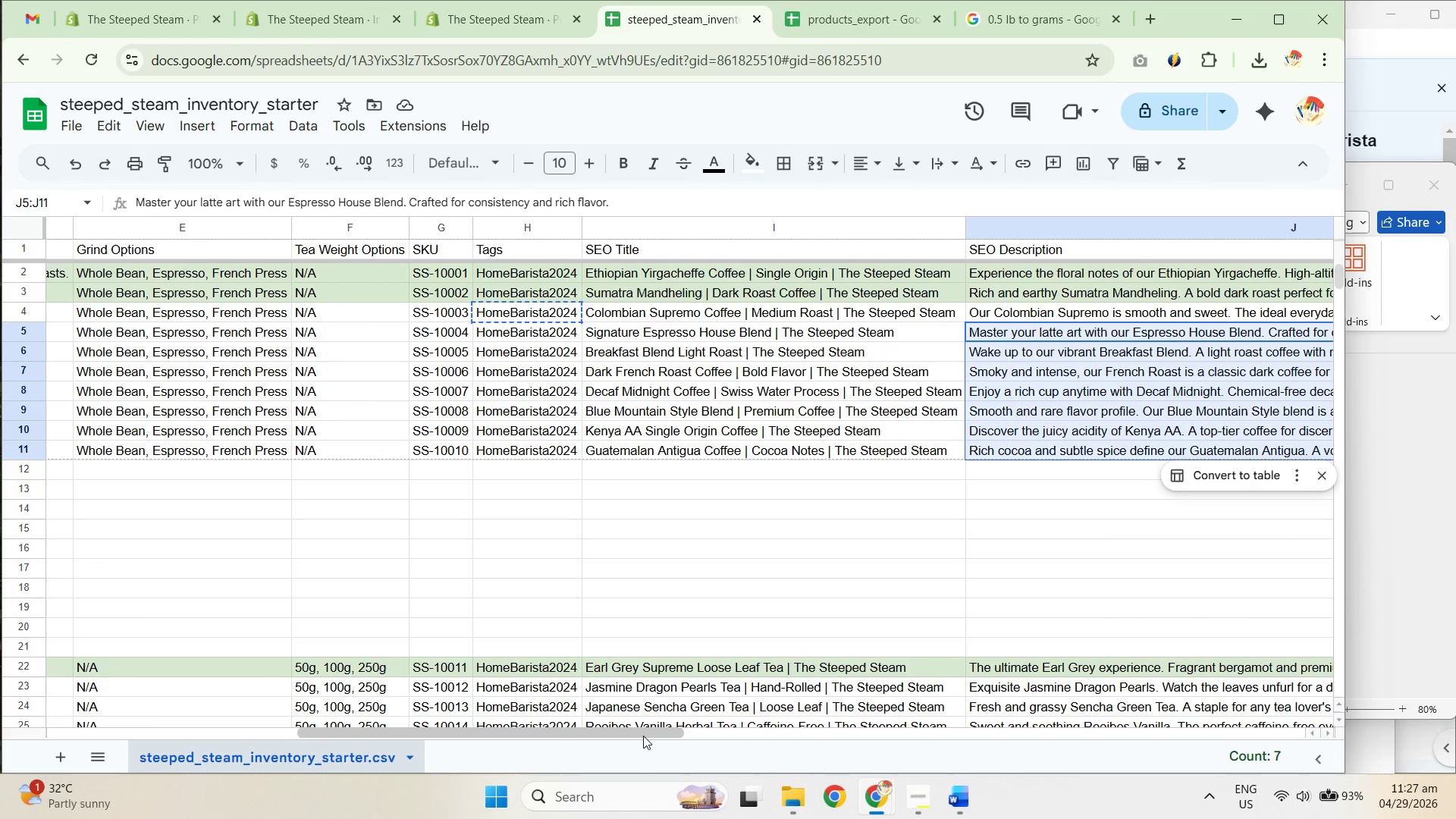 
left_click_drag(start_coordinate=[633, 736], to_coordinate=[886, 727])
 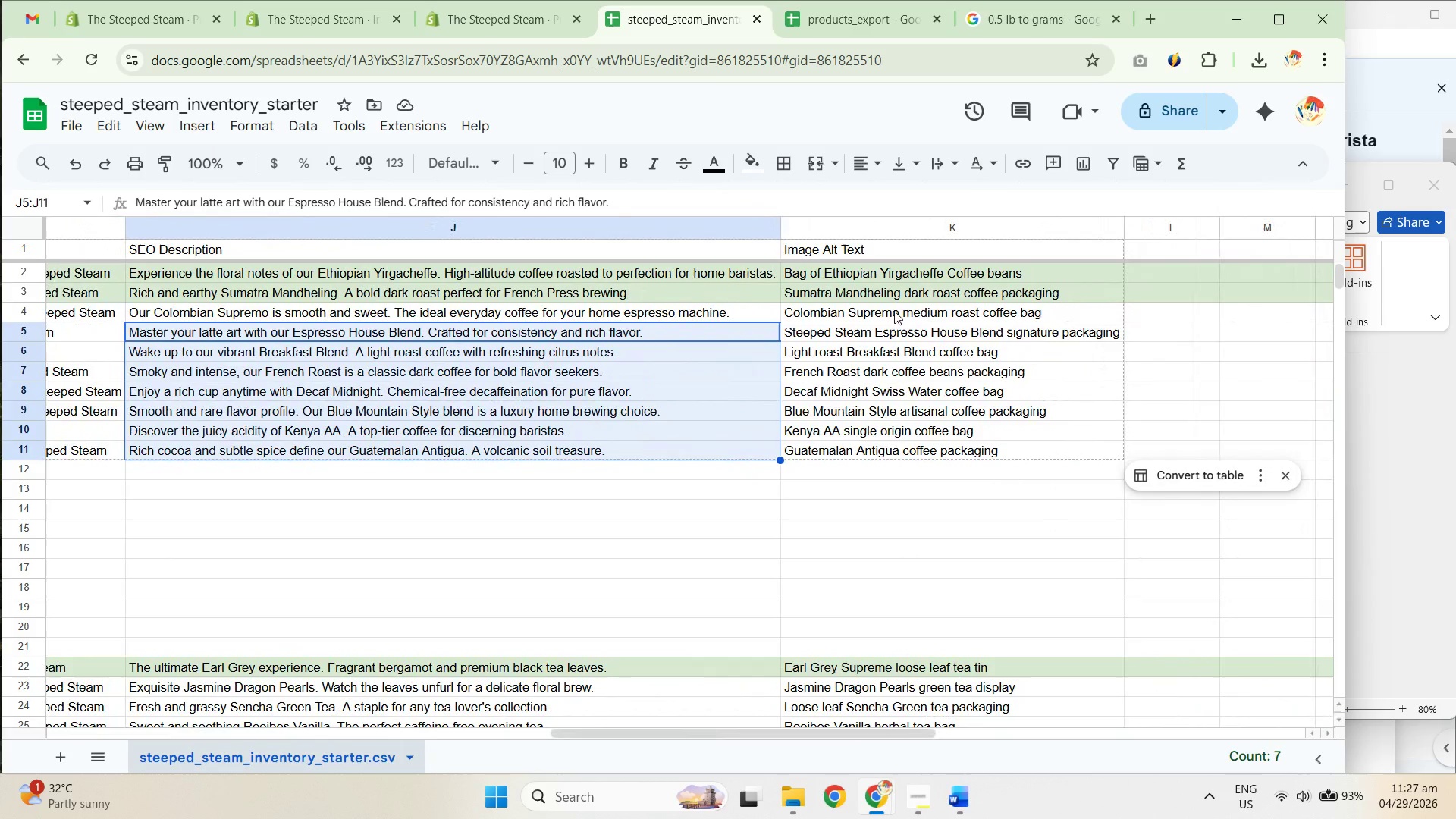 
left_click_drag(start_coordinate=[896, 314], to_coordinate=[896, 428])
 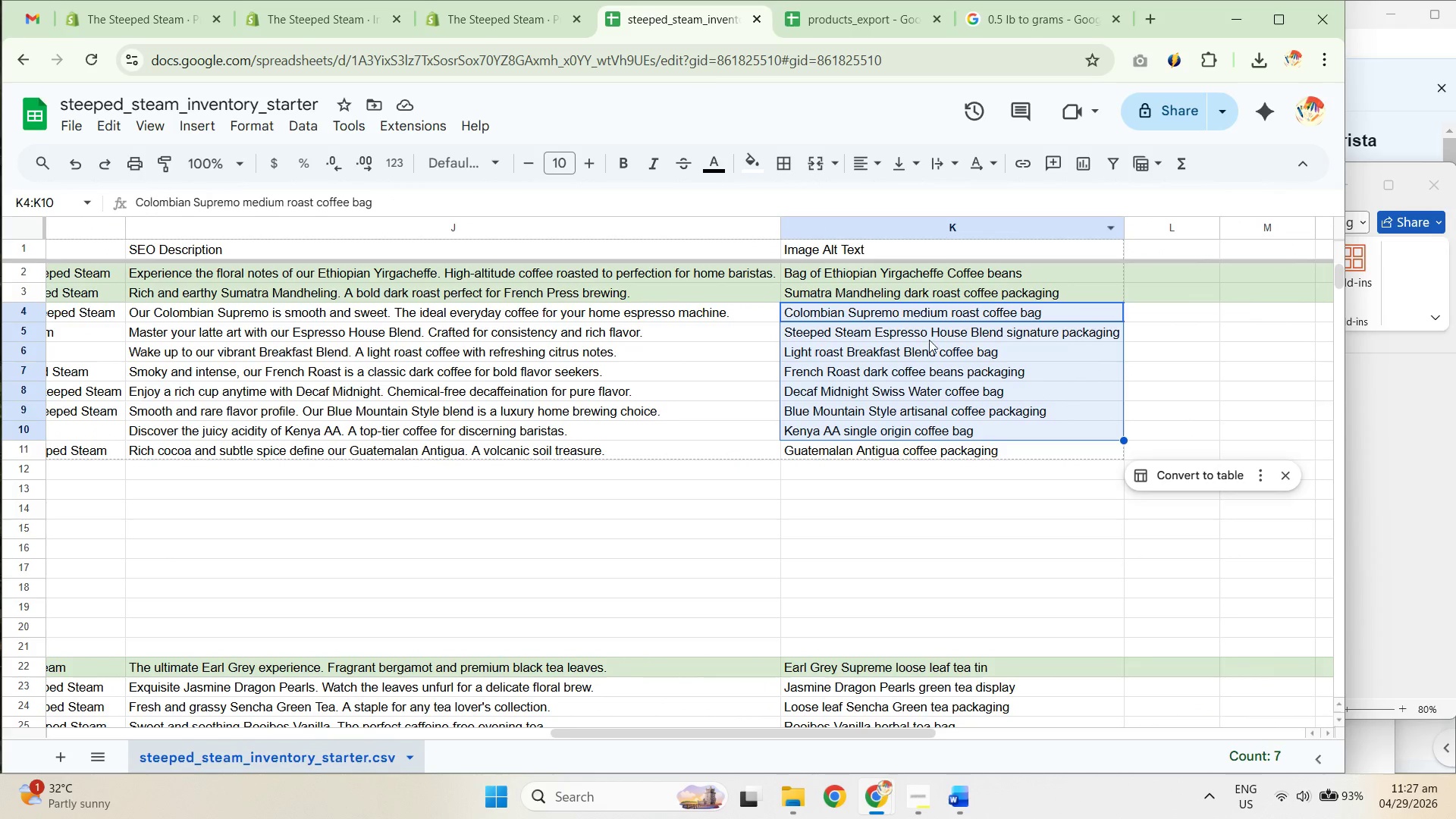 
left_click([921, 473])
 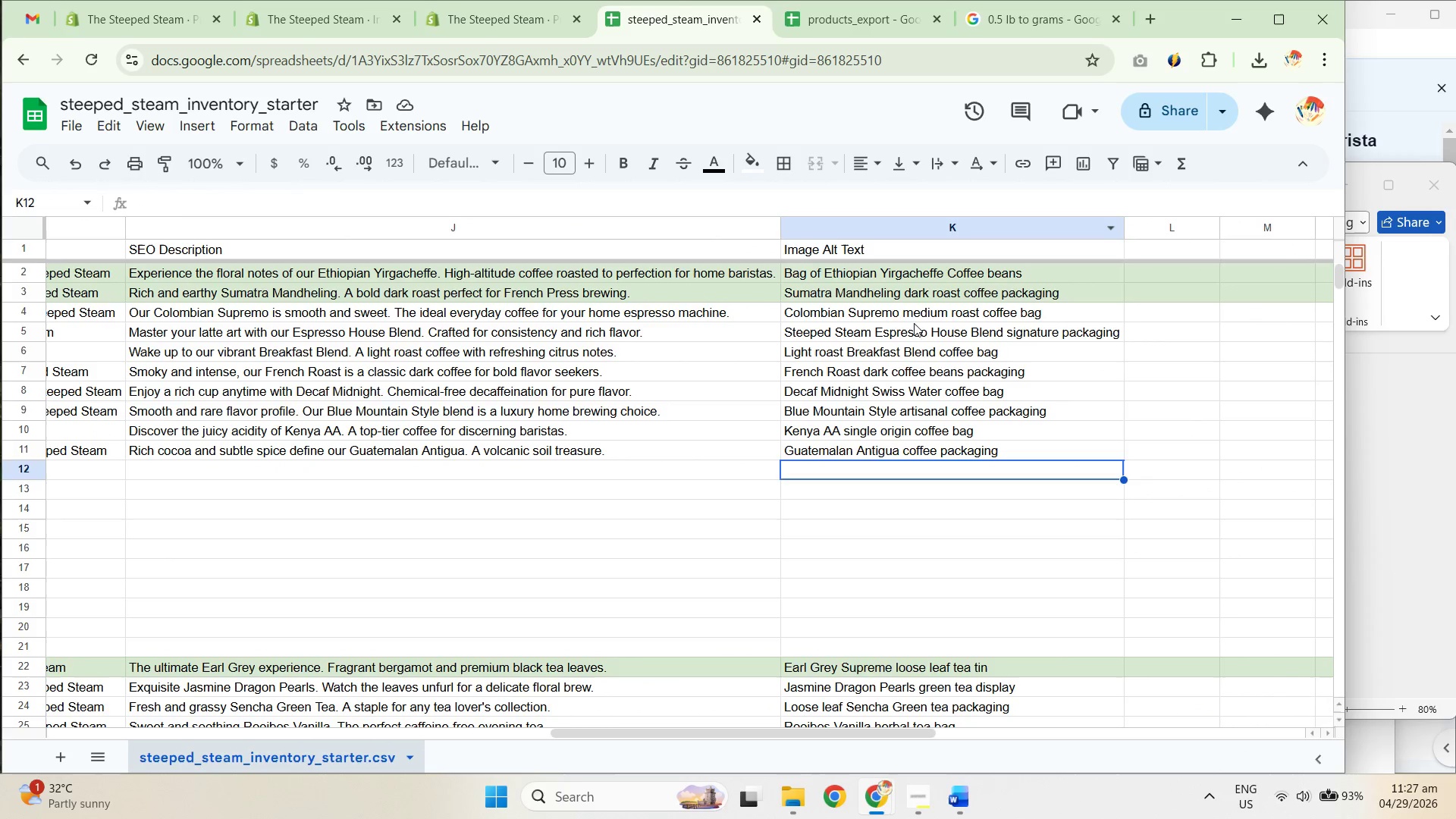 
left_click_drag(start_coordinate=[915, 317], to_coordinate=[903, 449])
 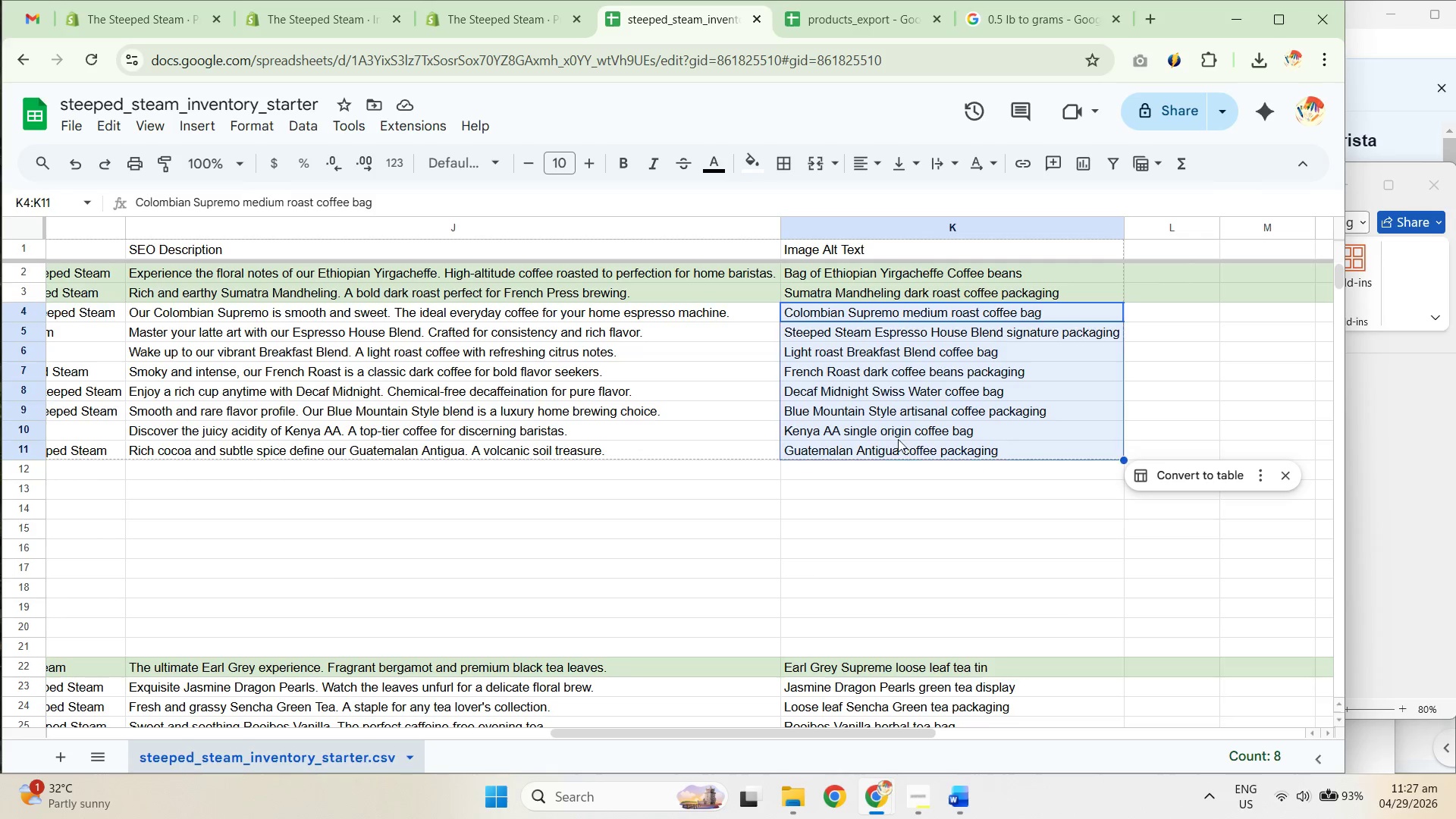 
key(Control+C)
 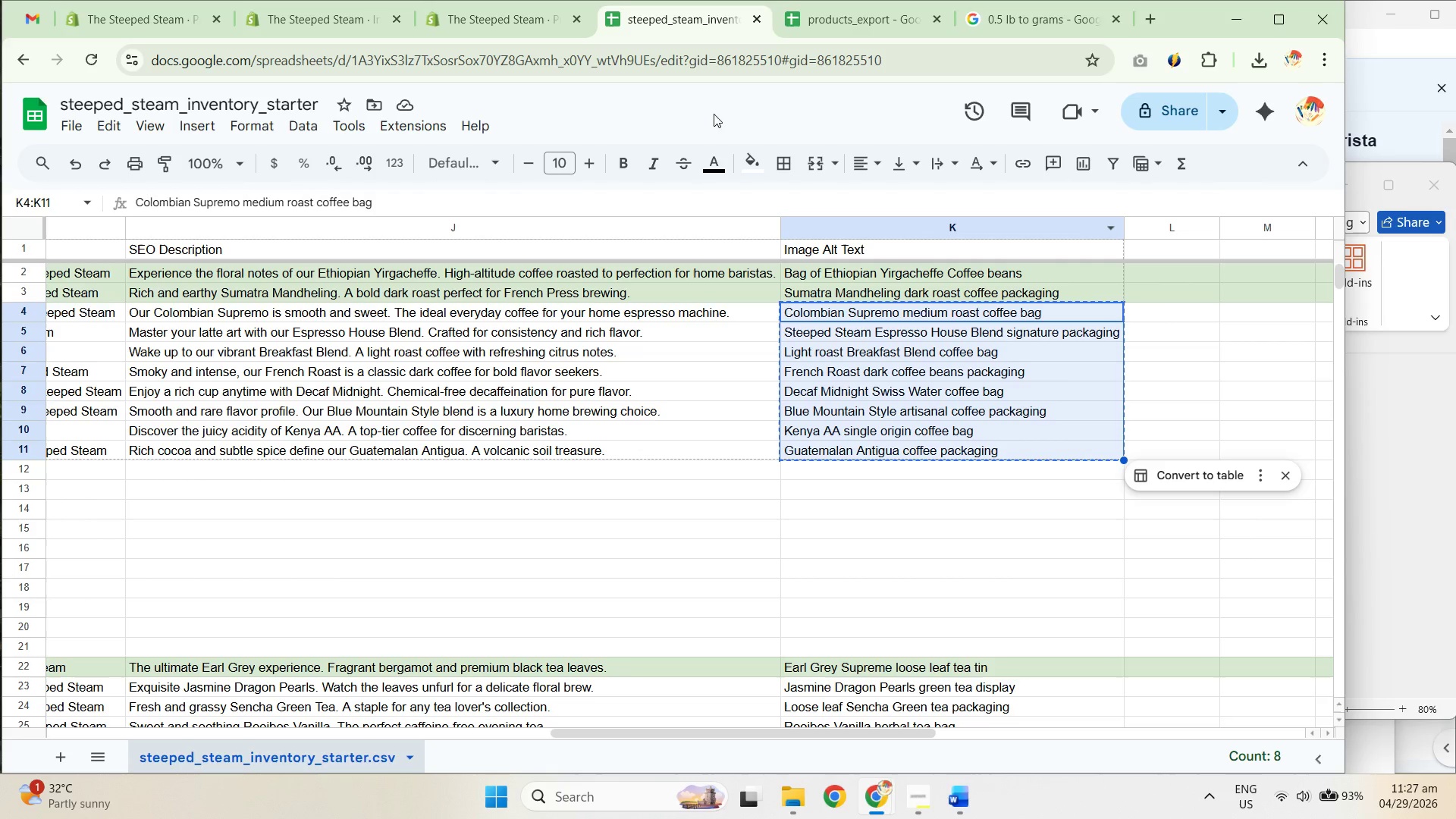 
key(Control+C)
 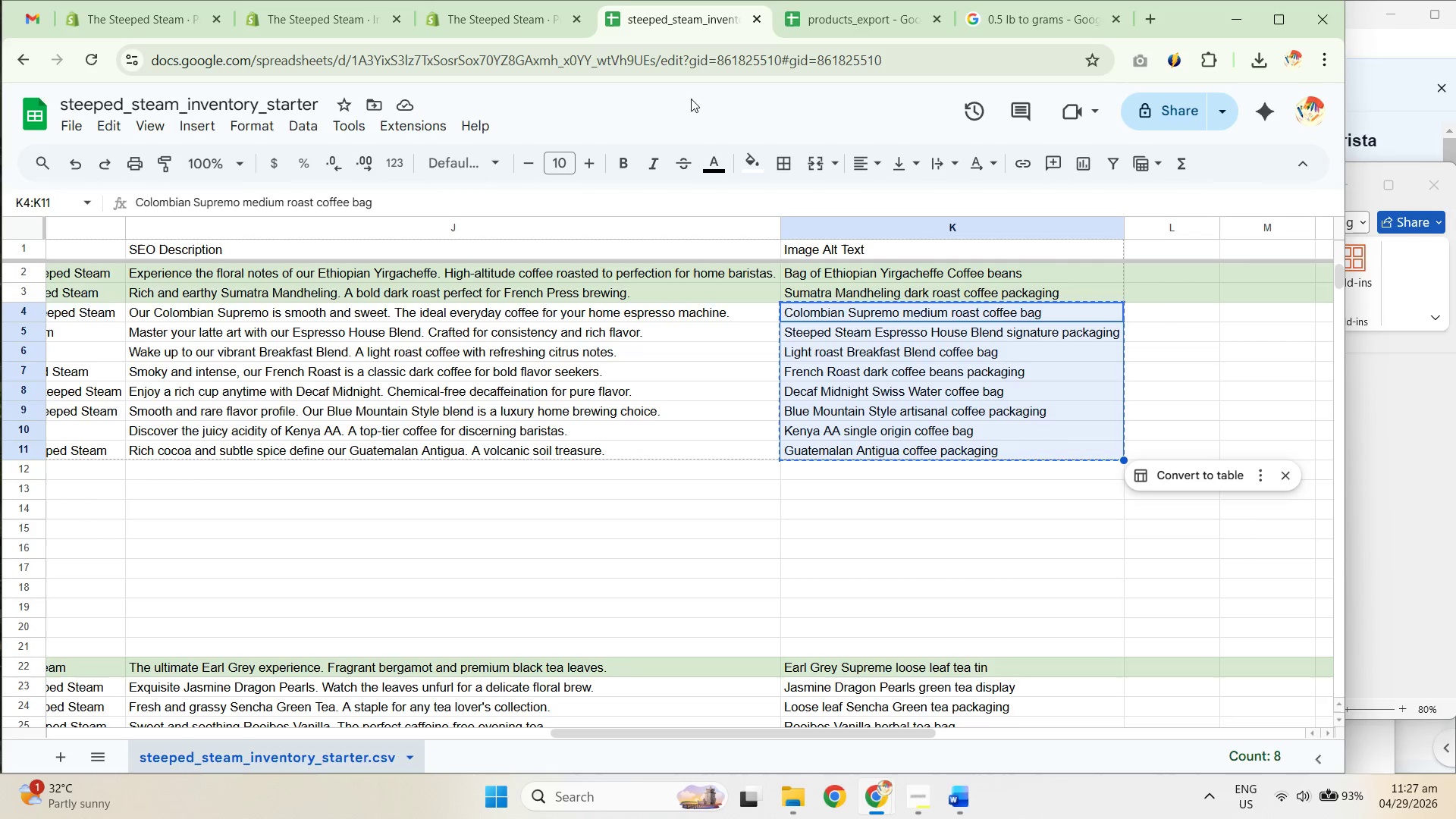 
key(Control+C)
 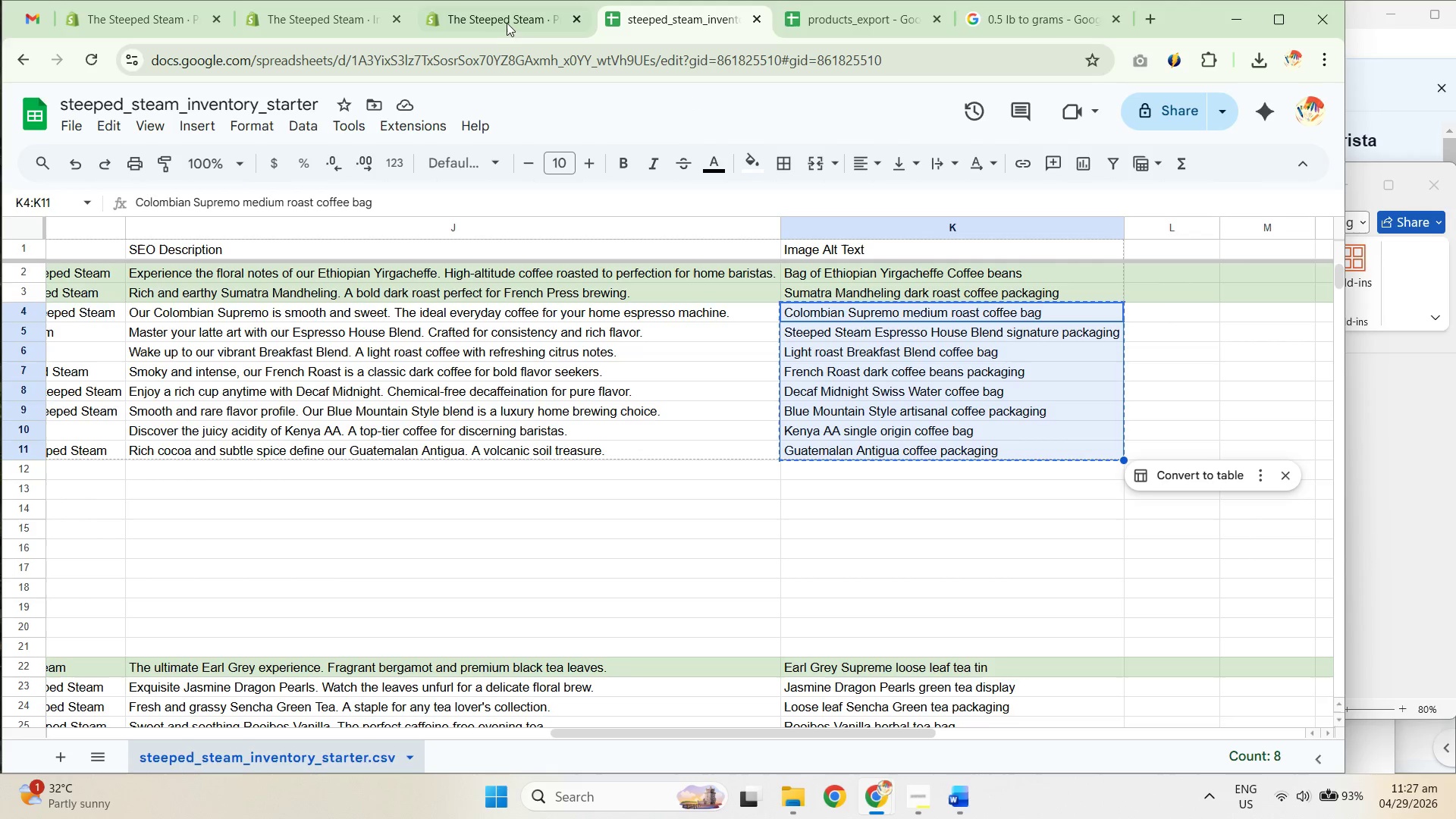 
key(Control+C)
 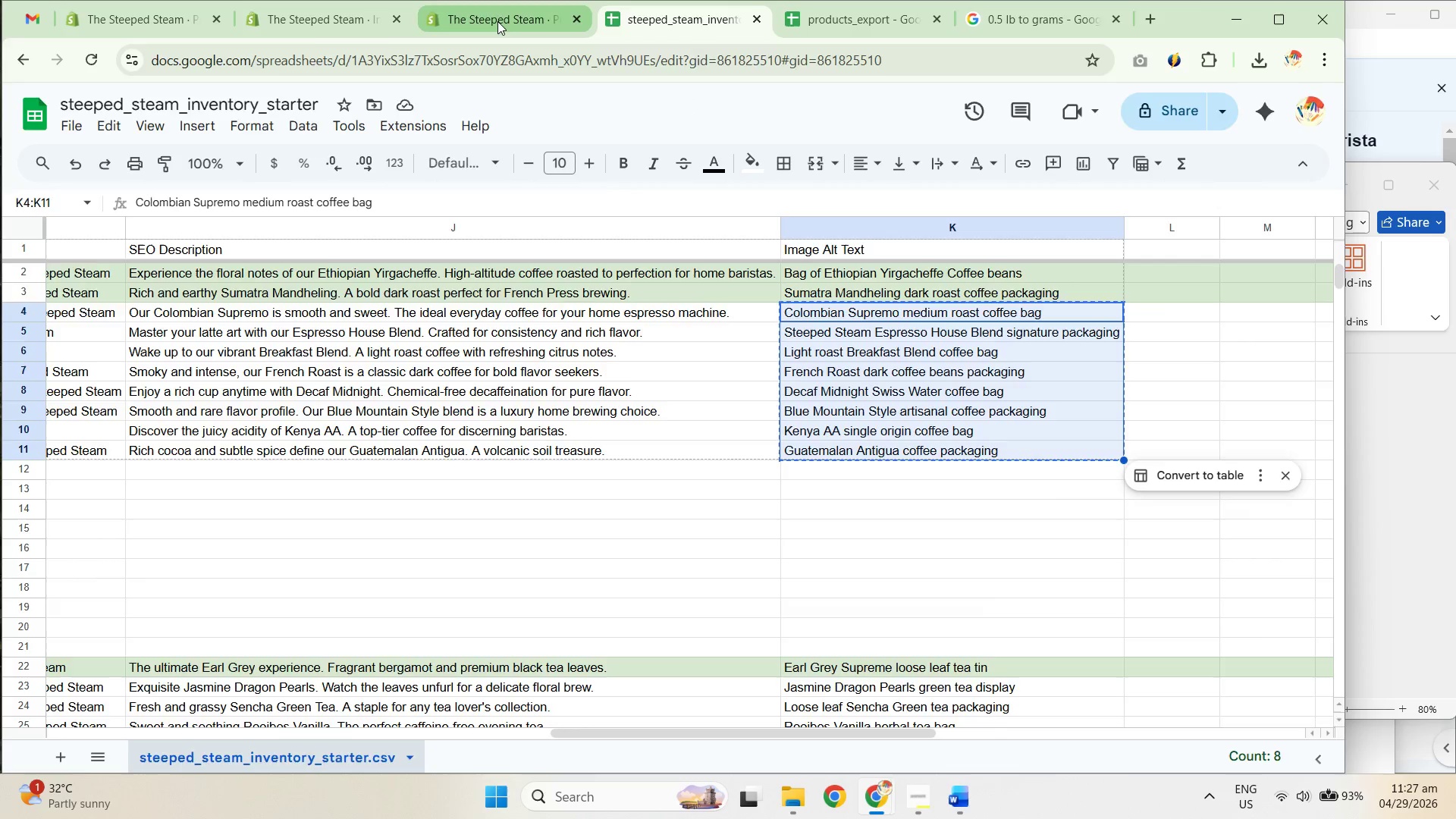 
left_click([496, 15])
 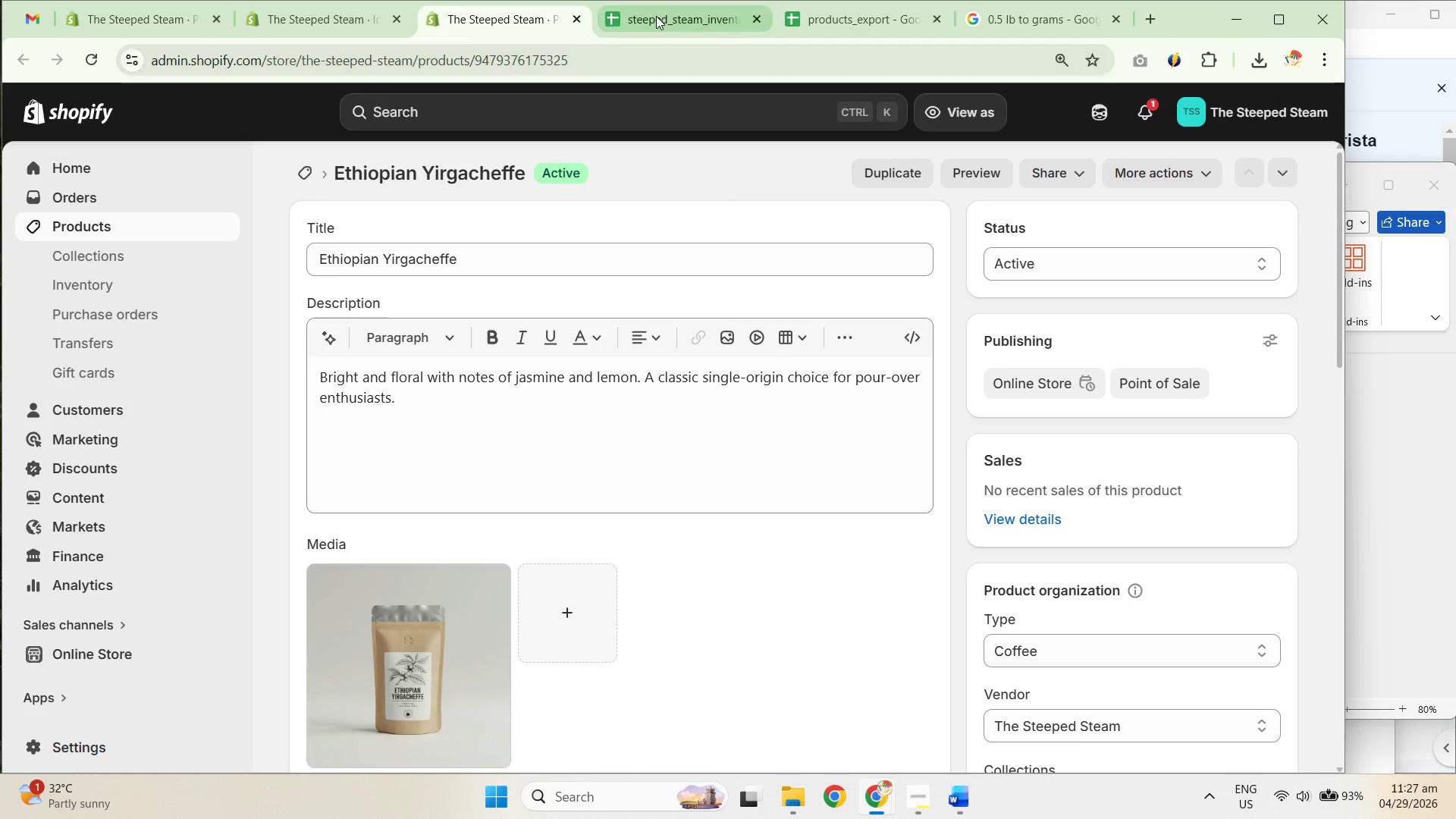 
double_click([859, 33])
 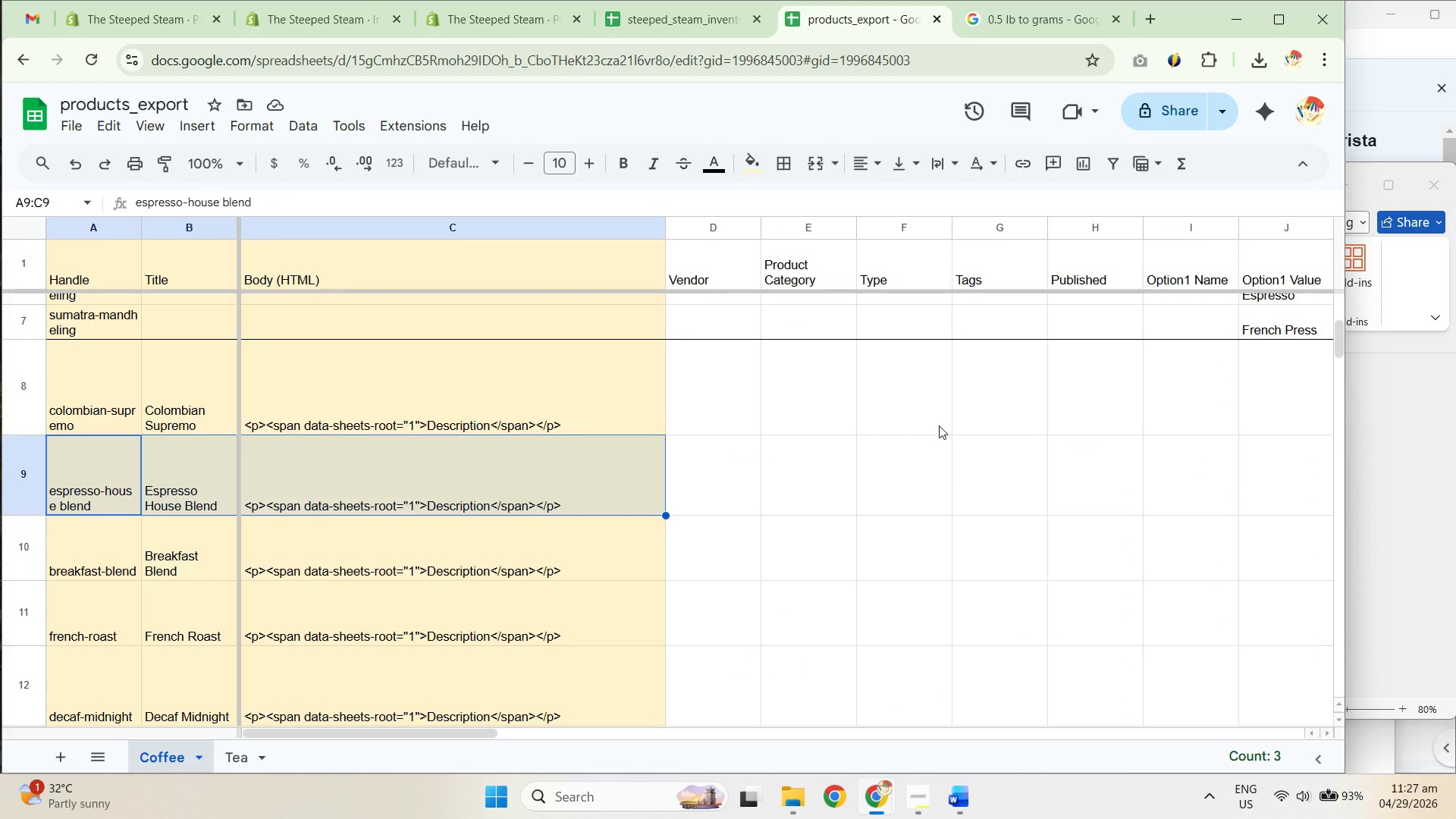 
left_click([972, 409])
 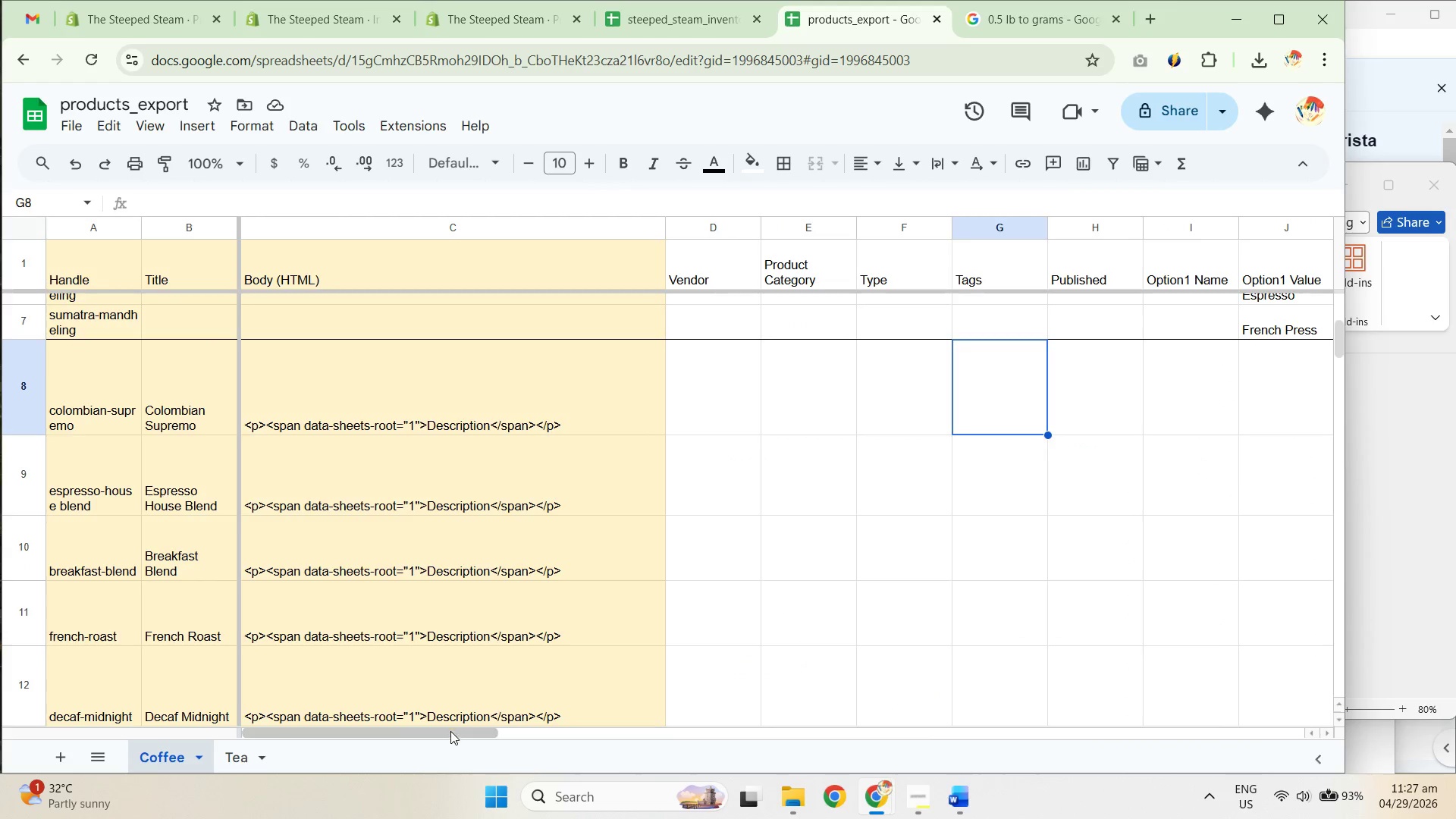 
left_click_drag(start_coordinate=[449, 733], to_coordinate=[1295, 780])
 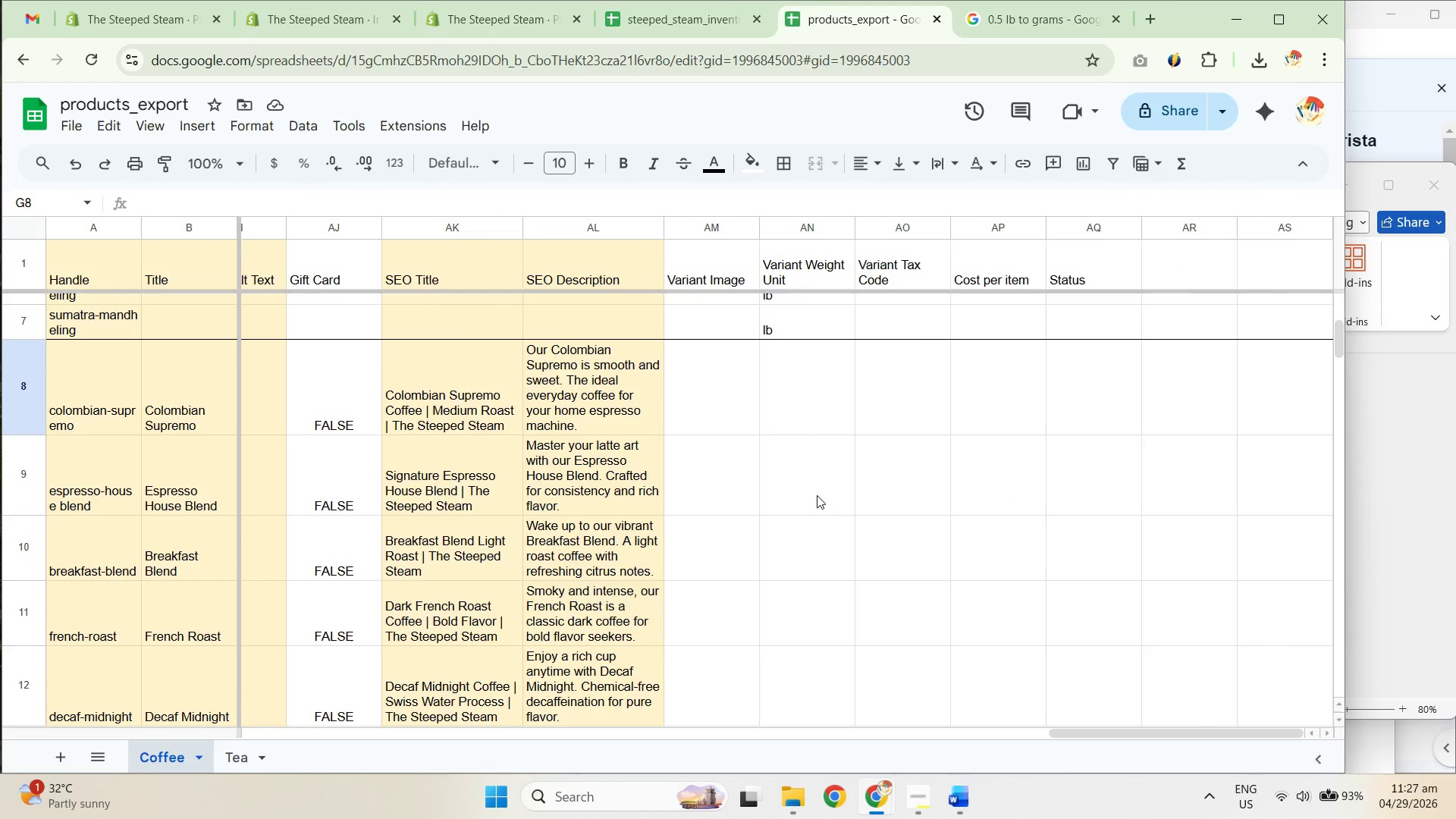 
scroll: coordinate [819, 494], scroll_direction: none, amount: 0.0
 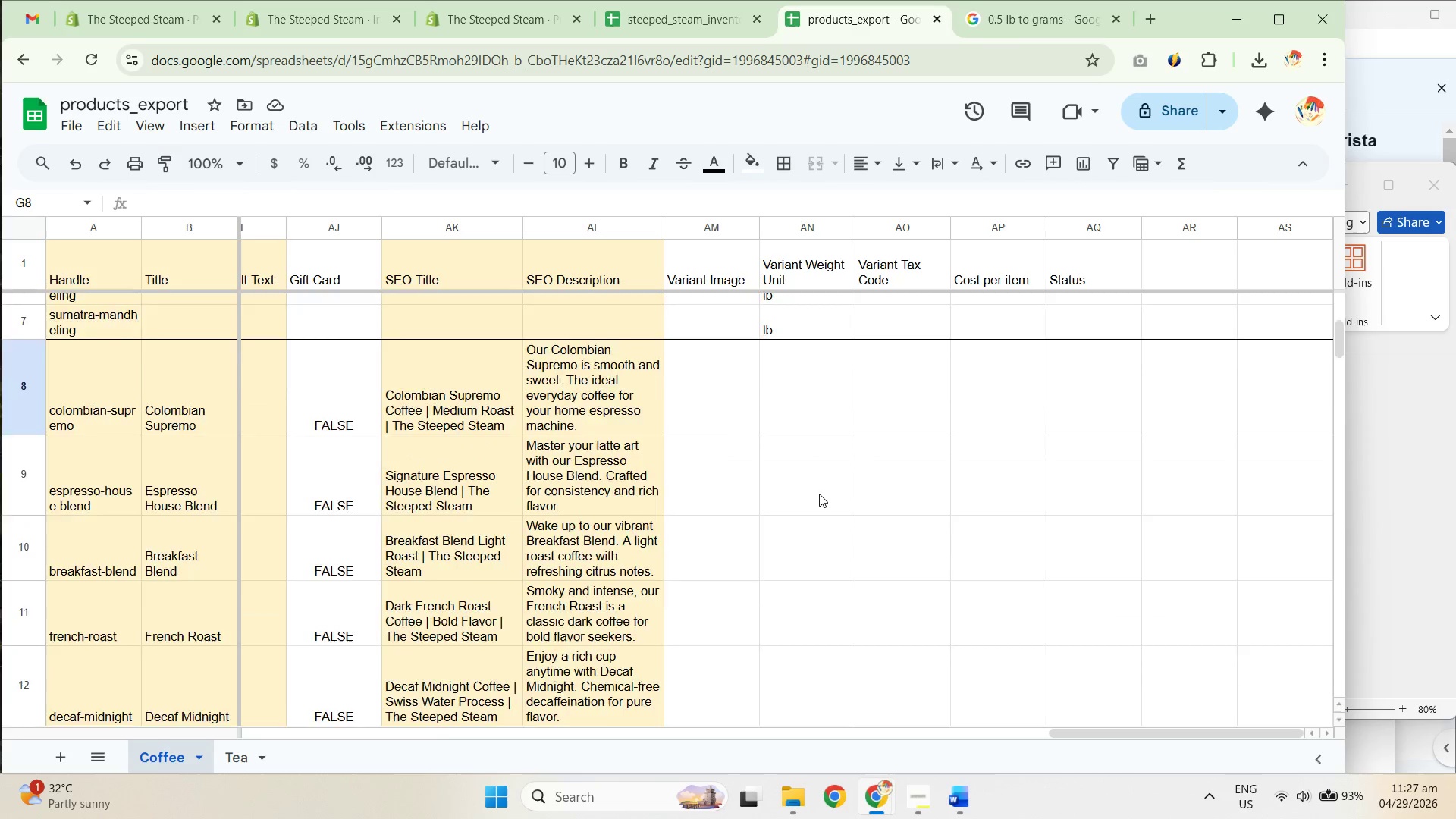 
scroll: coordinate [819, 494], scroll_direction: up, amount: 1.0
 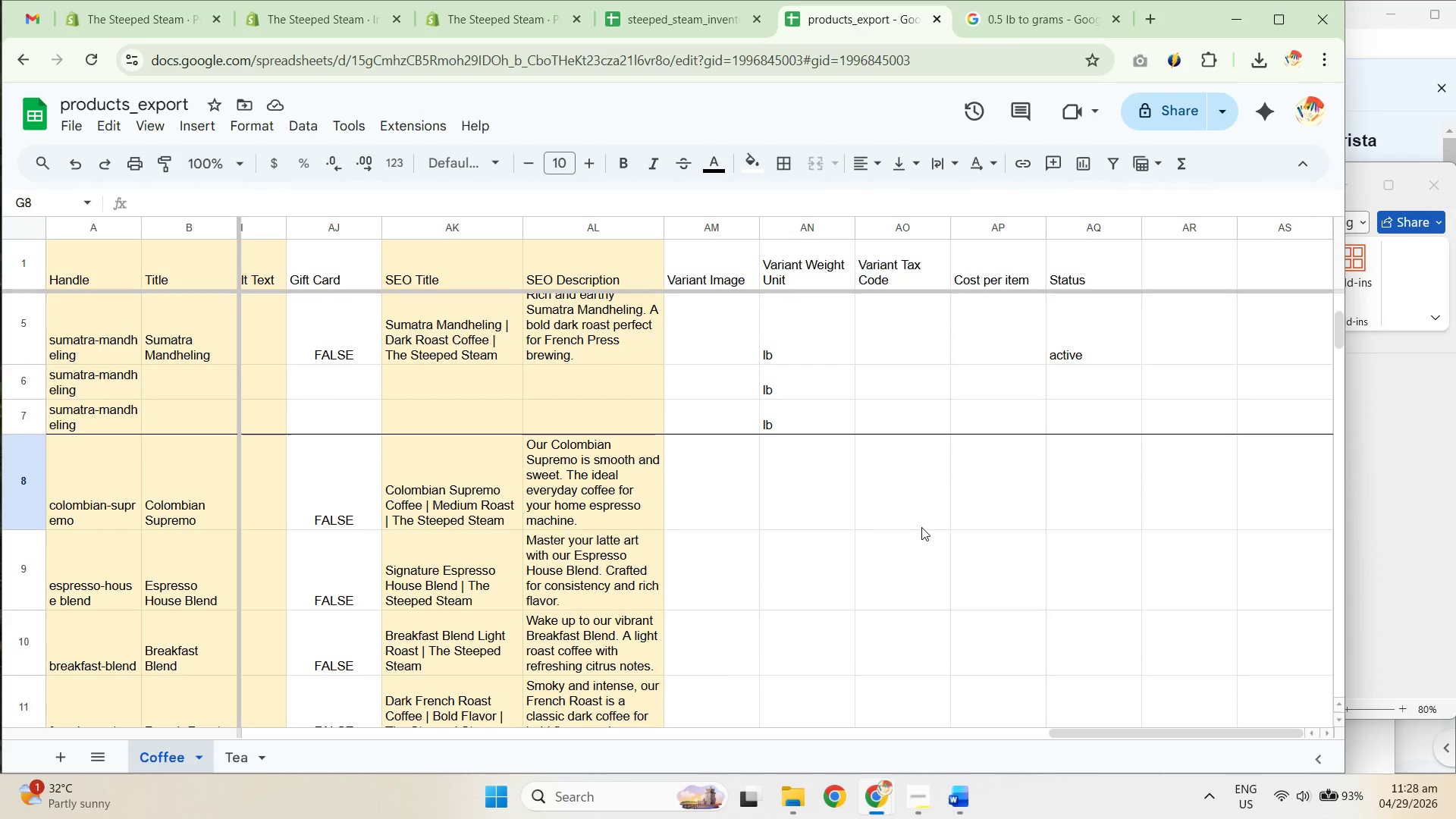 
wait(9.85)
 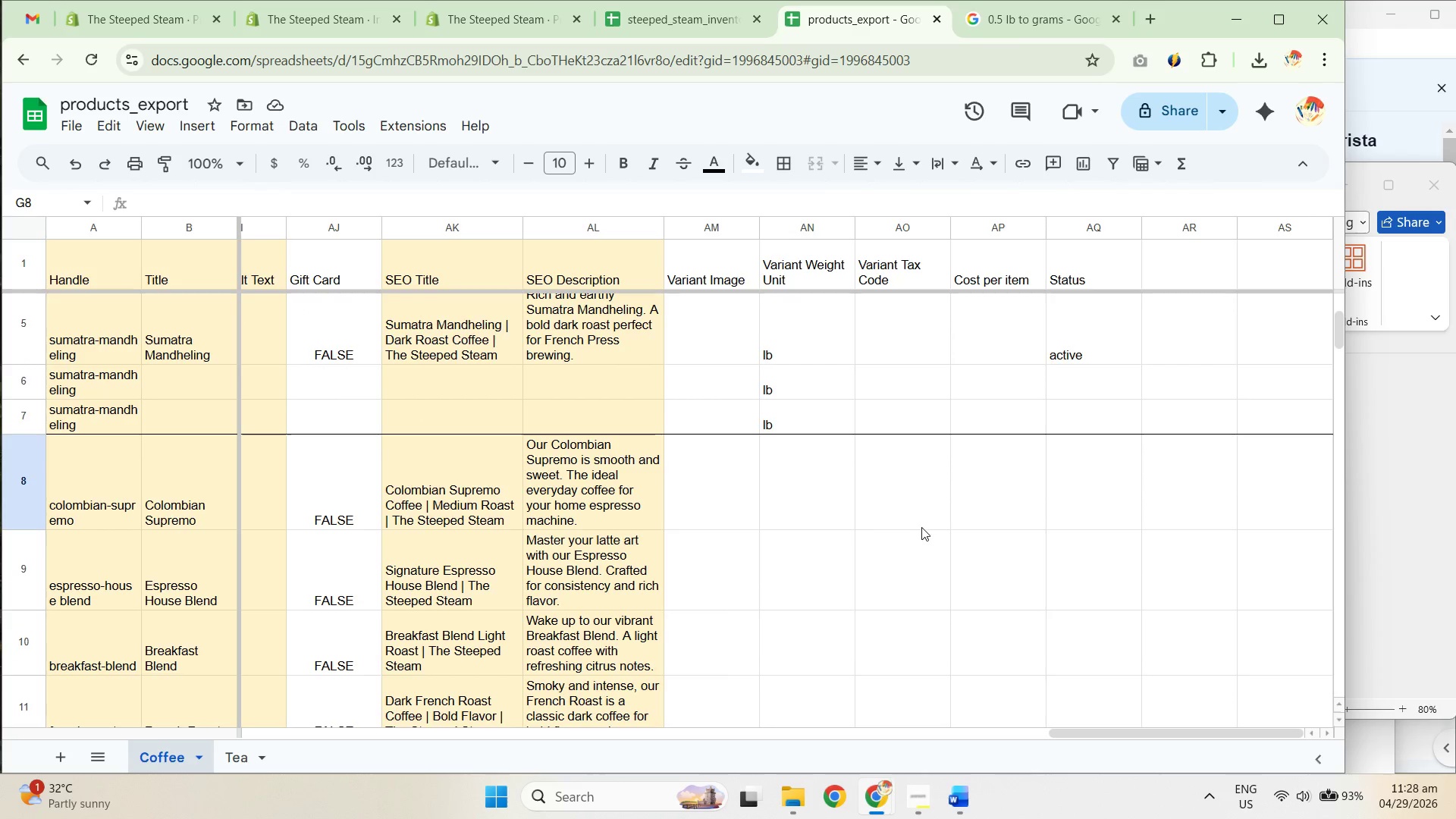 
left_click_drag(start_coordinate=[1082, 733], to_coordinate=[1001, 730])
 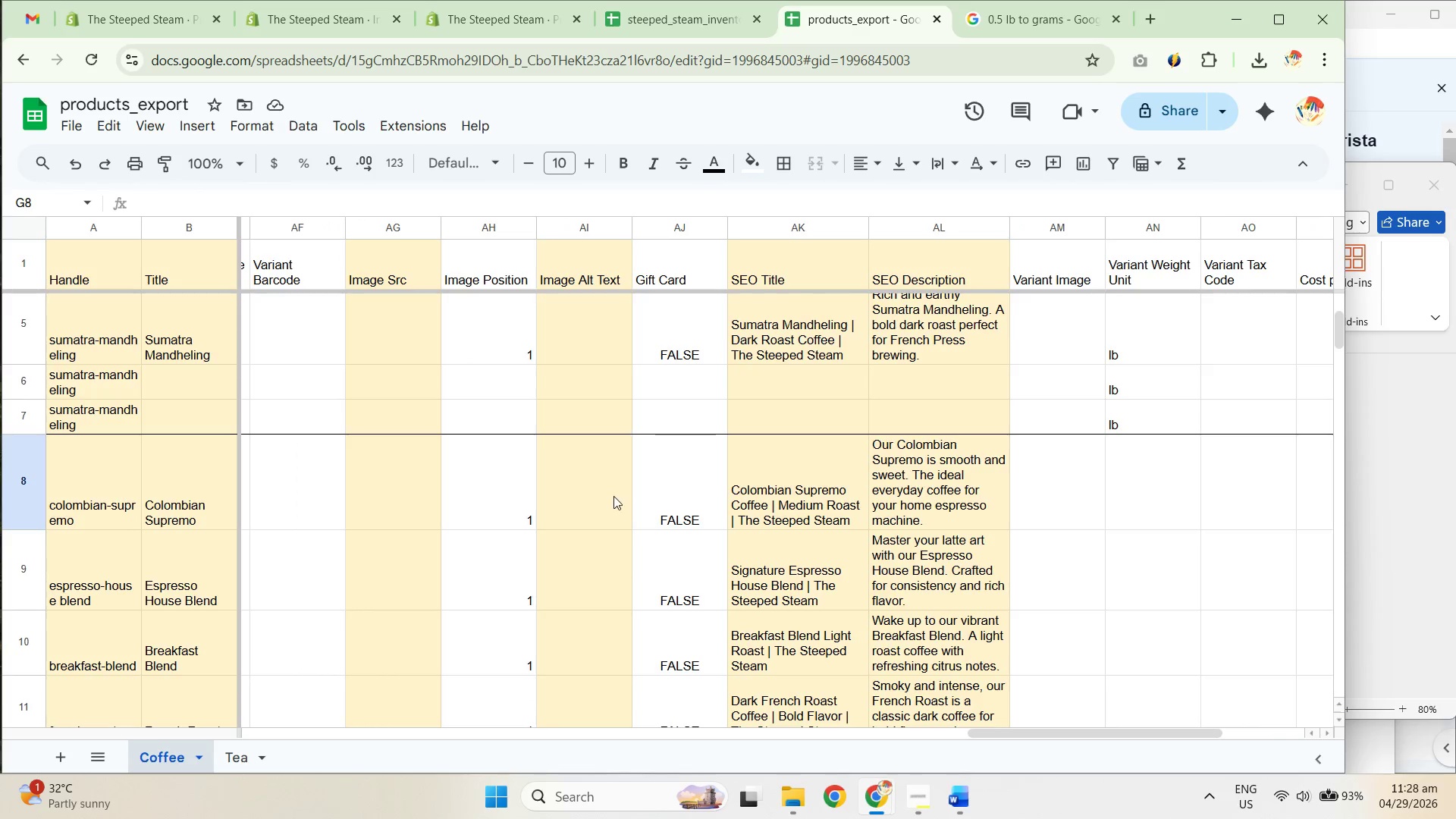 
scroll: coordinate [601, 527], scroll_direction: up, amount: 3.0
 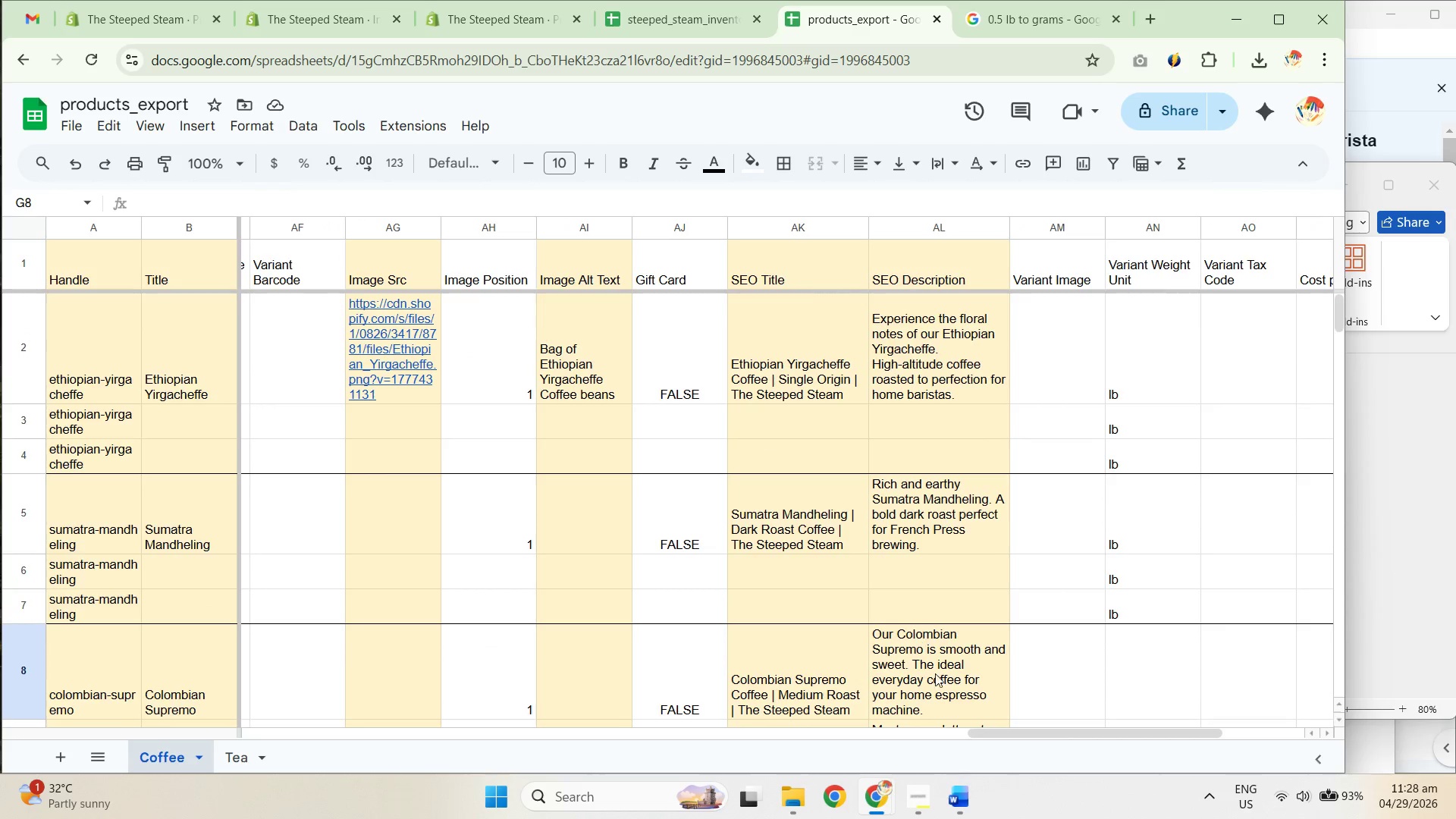 
left_click_drag(start_coordinate=[1025, 731], to_coordinate=[979, 742])
 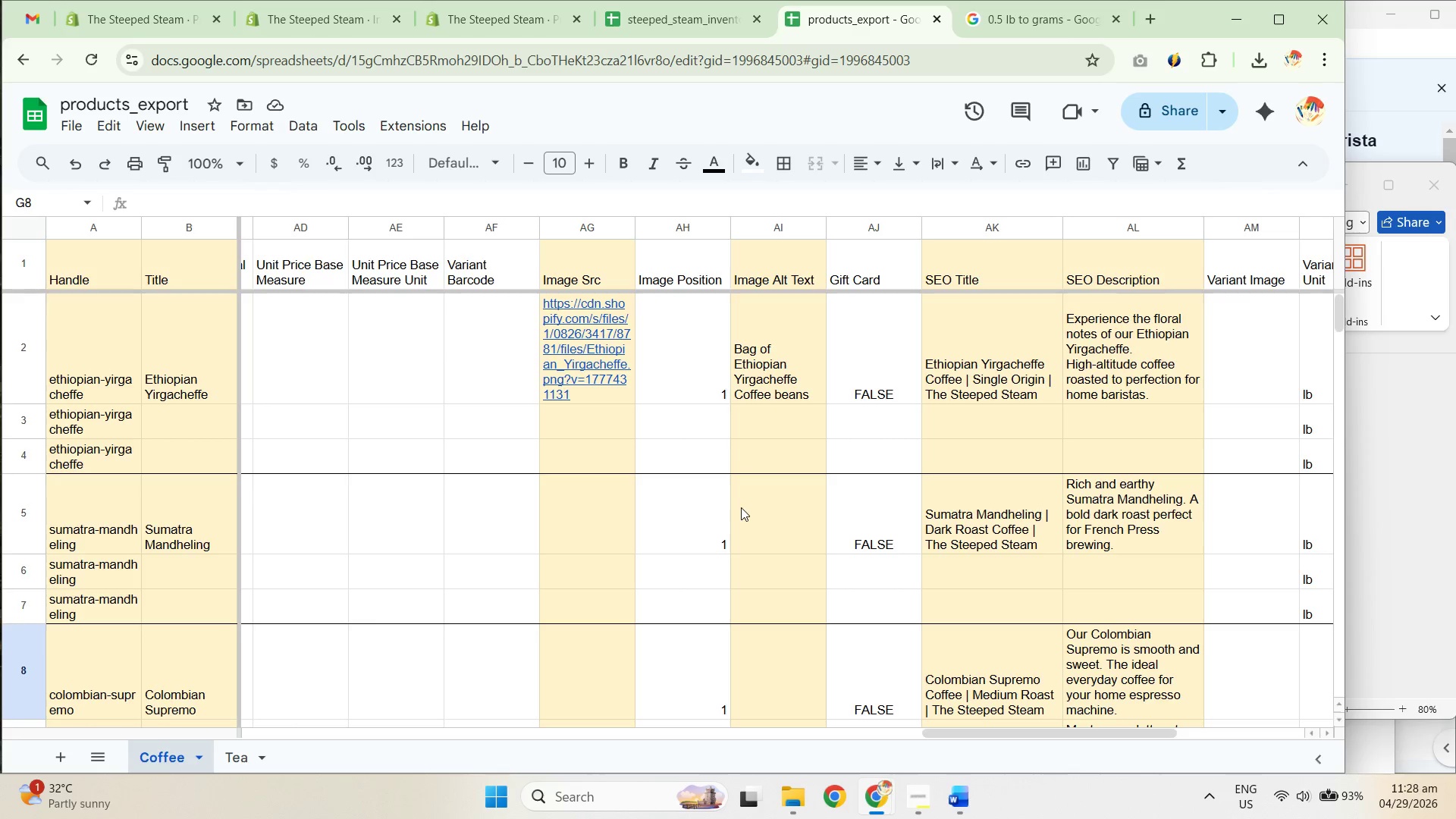 
wait(8.47)
 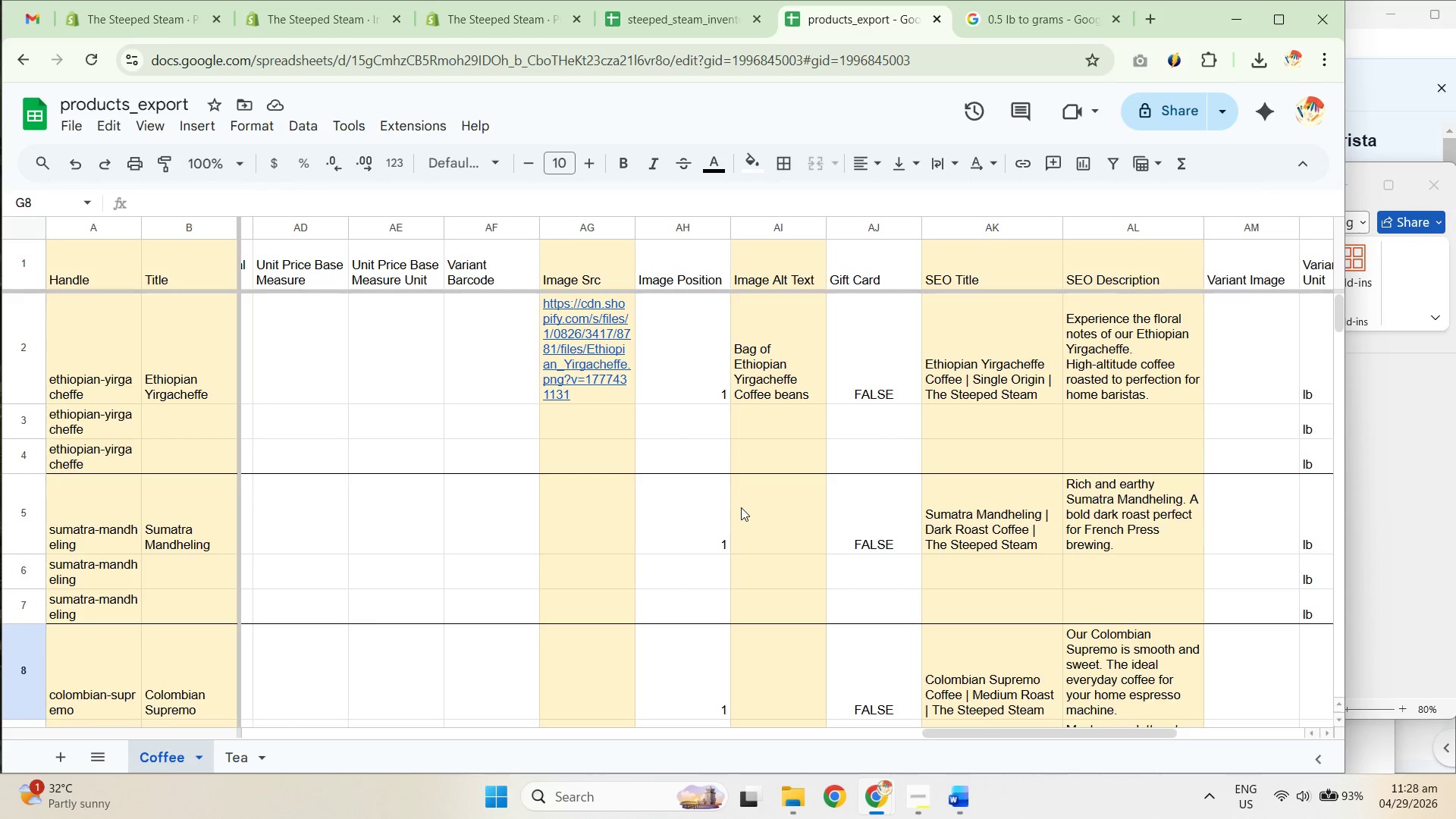 
scroll: coordinate [776, 448], scroll_direction: down, amount: 1.0
 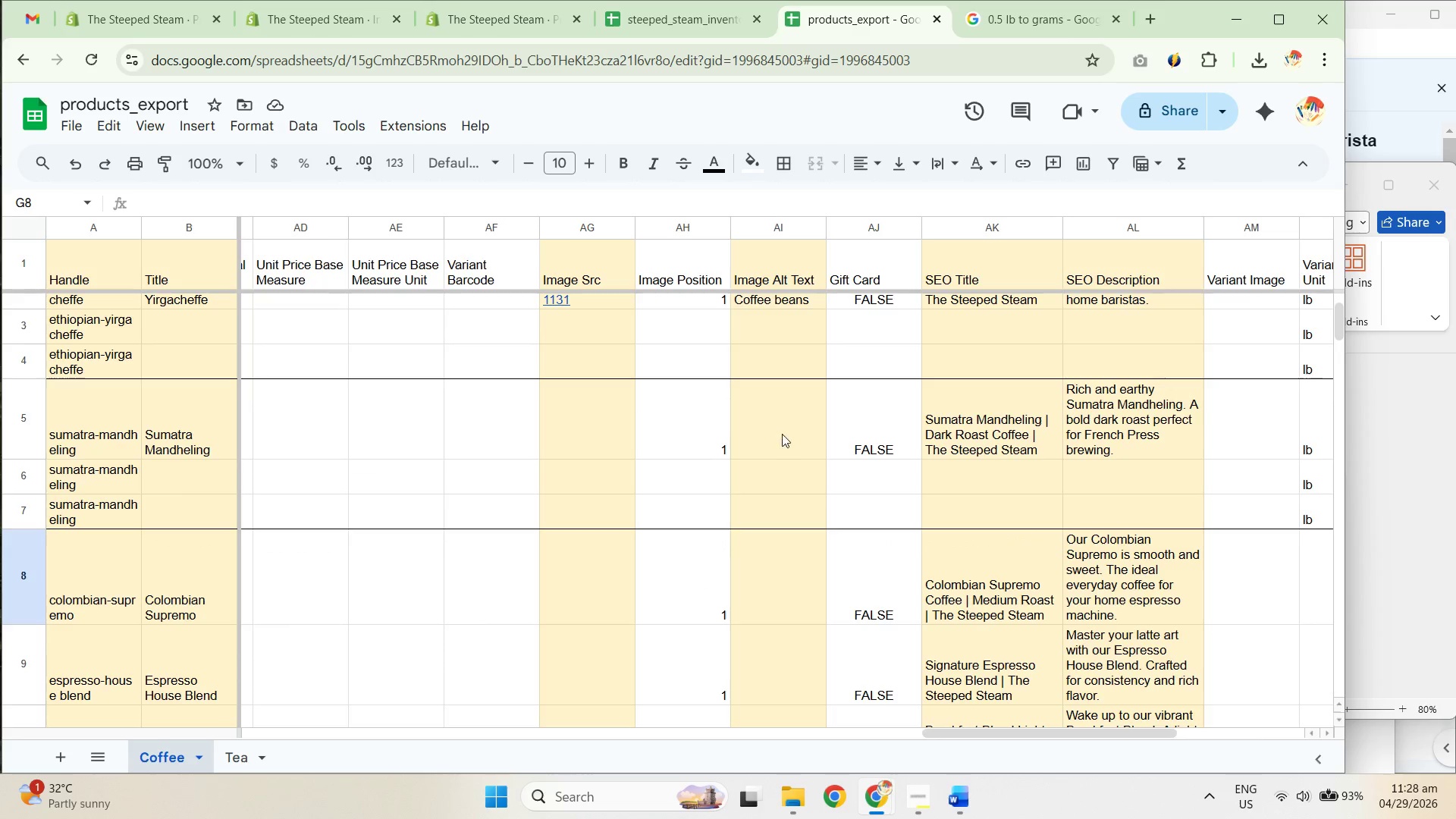 
left_click([782, 425])
 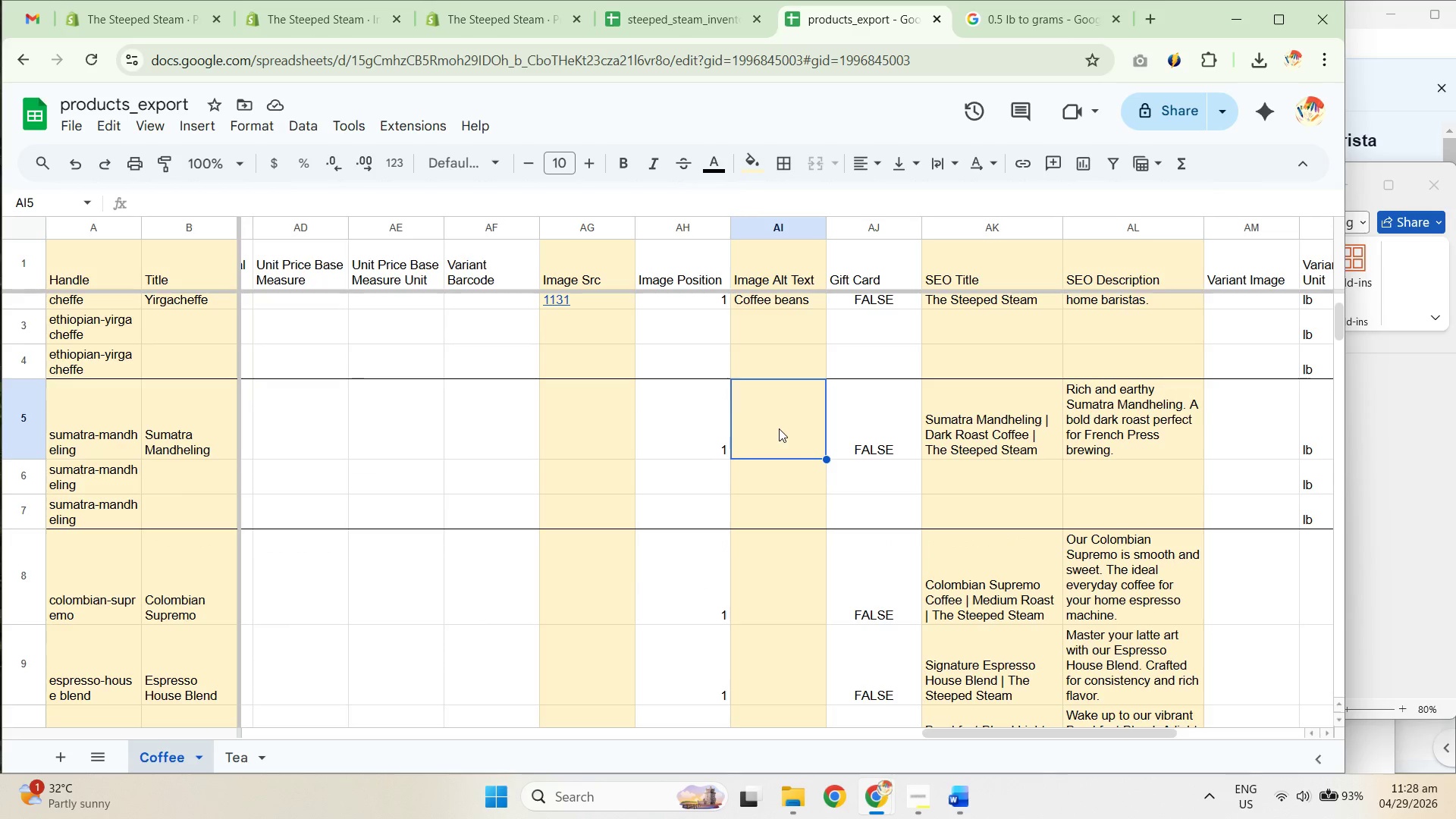 
scroll: coordinate [779, 428], scroll_direction: down, amount: 2.0
 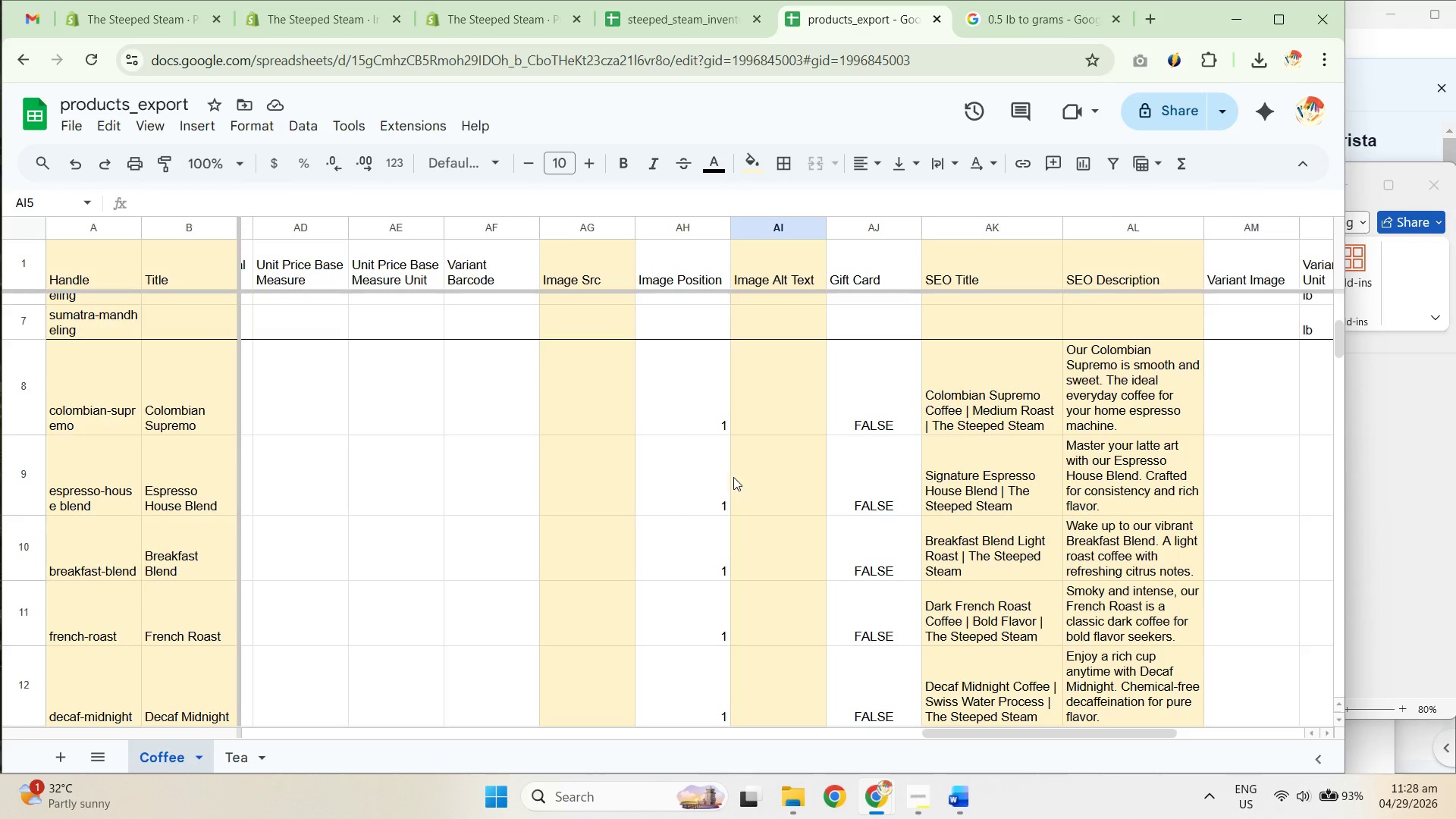 
wait(11.36)
 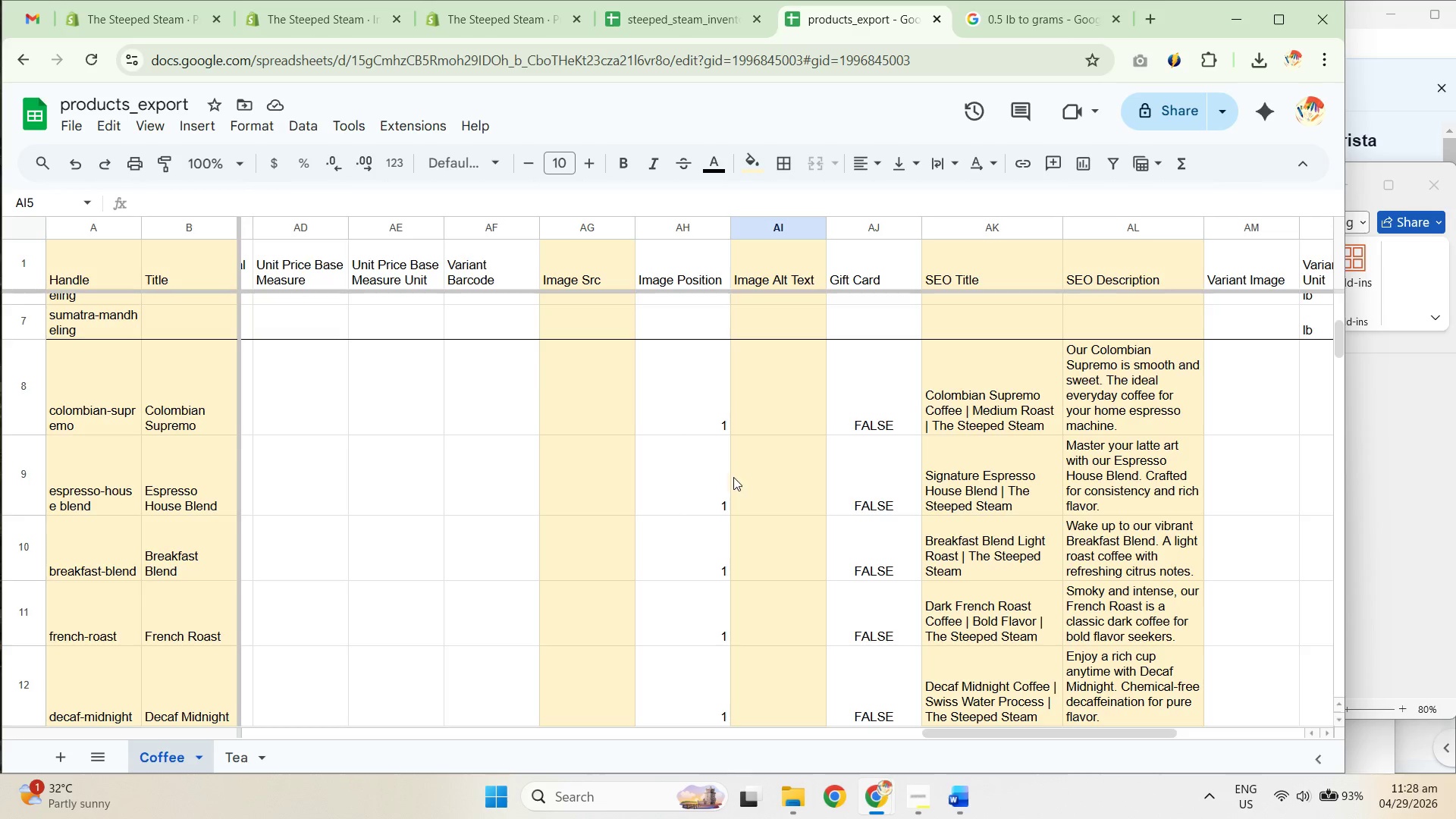 
scroll: coordinate [726, 511], scroll_direction: down, amount: 5.0
 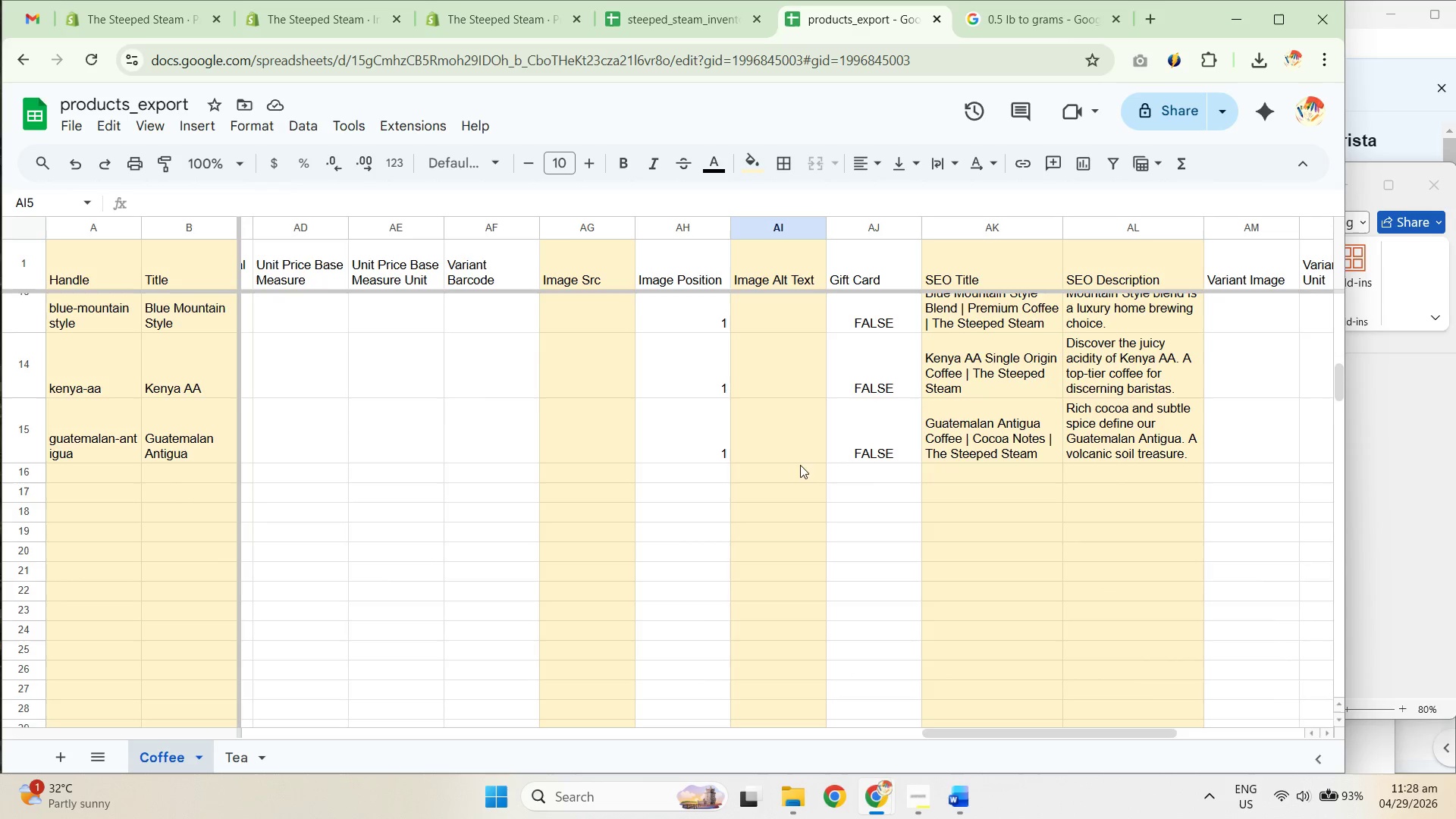 
scroll: coordinate [789, 422], scroll_direction: up, amount: 7.0
 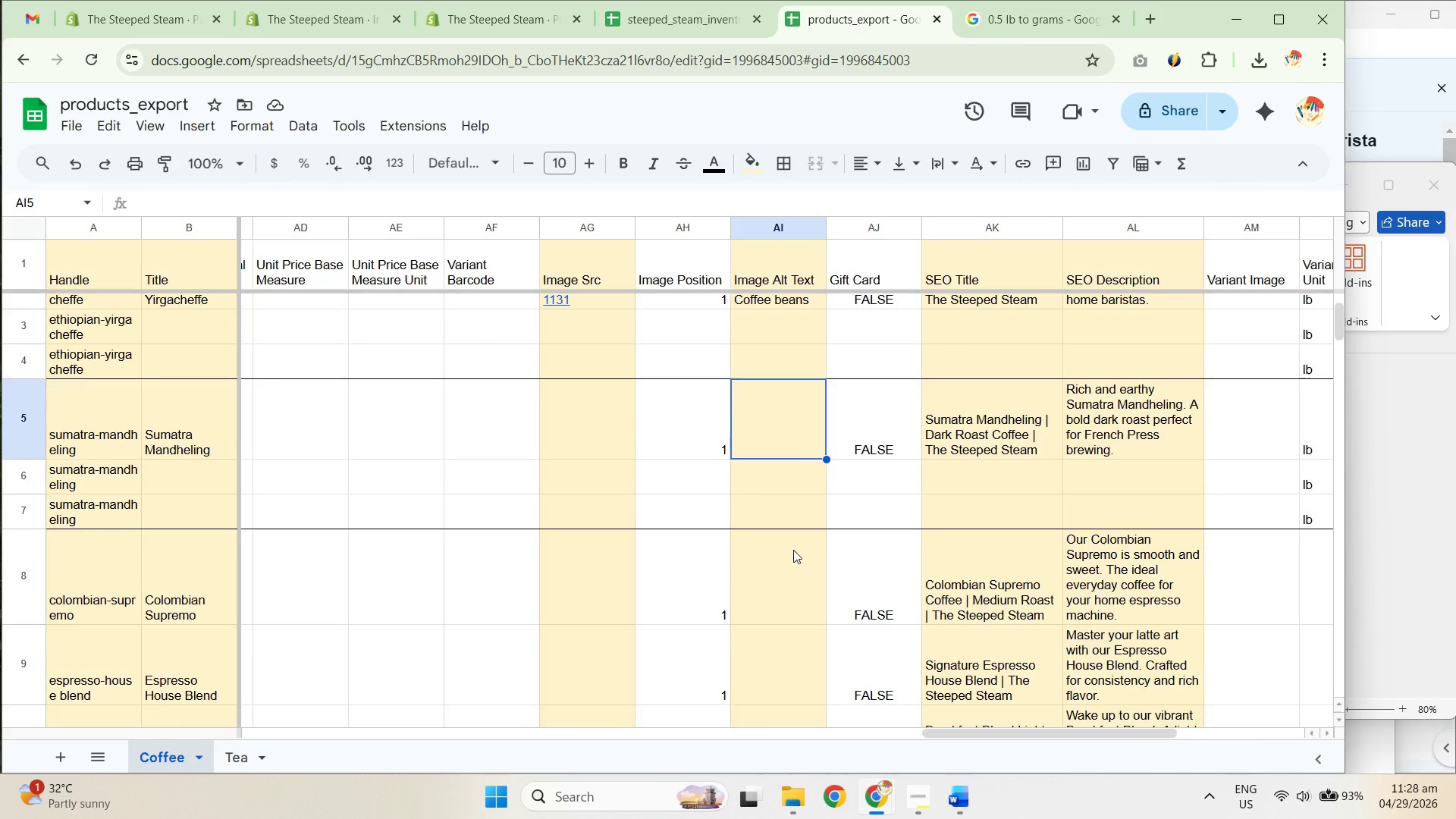 
left_click_drag(start_coordinate=[793, 550], to_coordinate=[769, 637])
 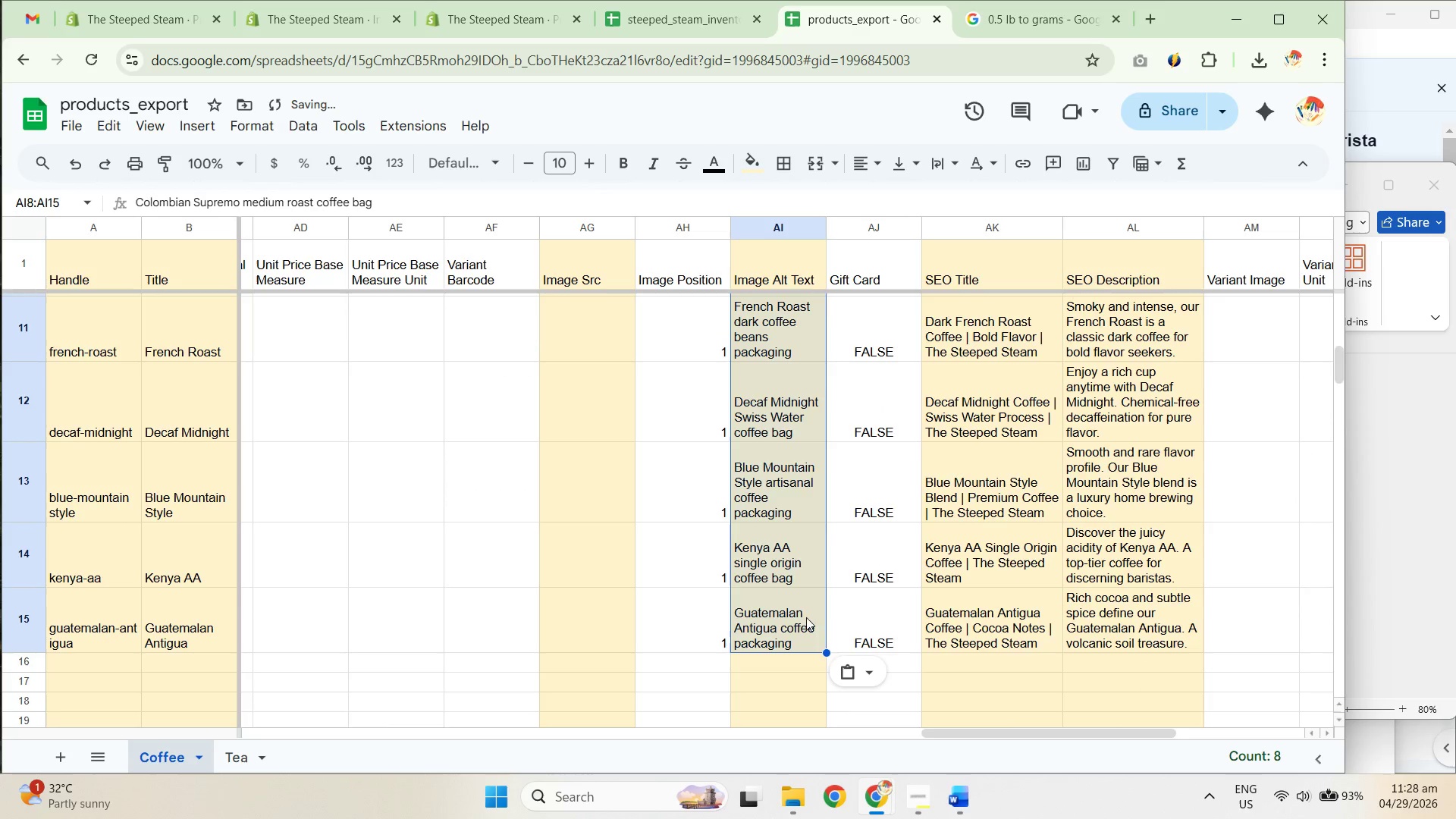 
scroll: coordinate [821, 583], scroll_direction: down, amount: 5.0
 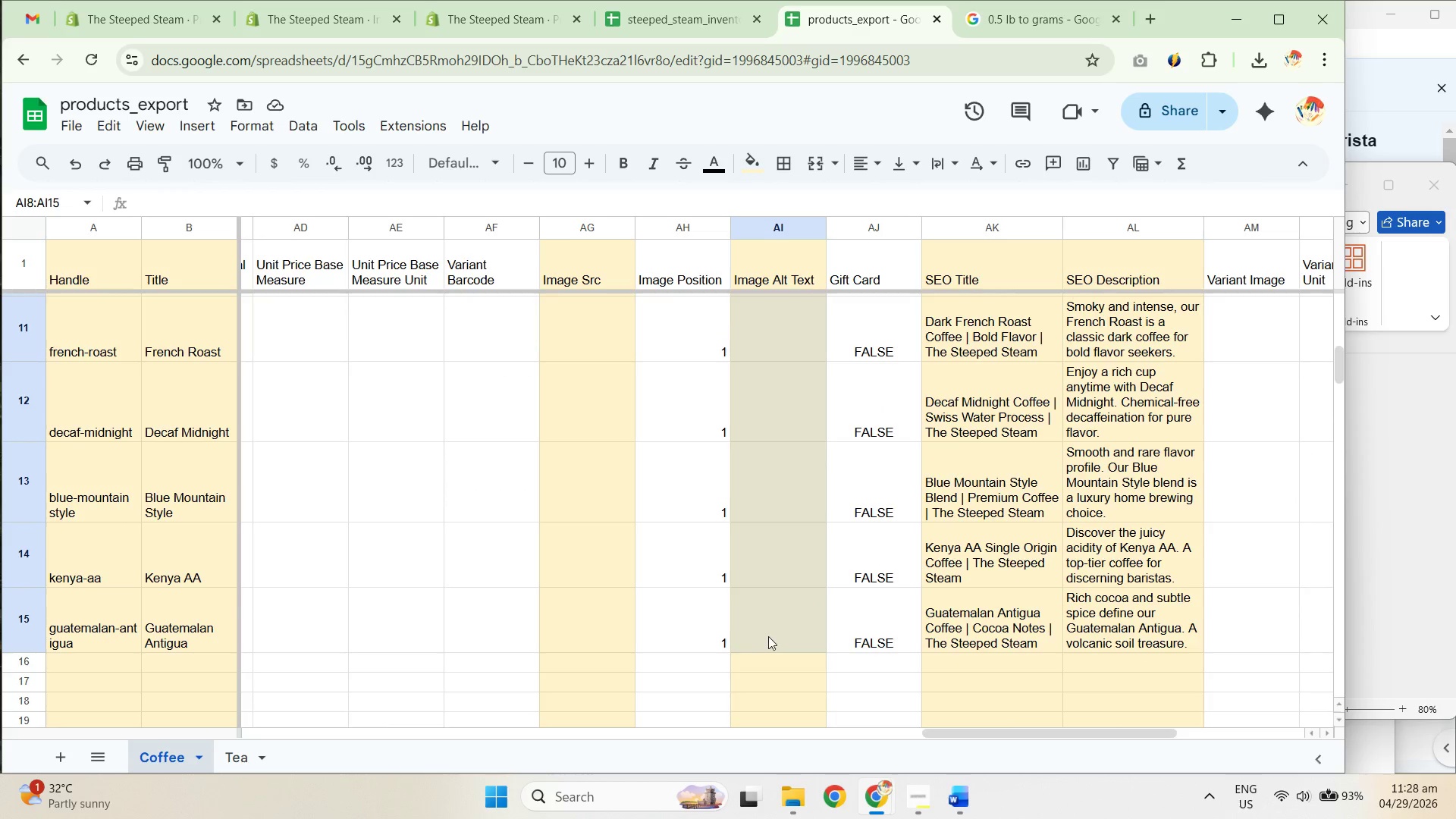 
key(Control+Shift+ShiftLeft)
 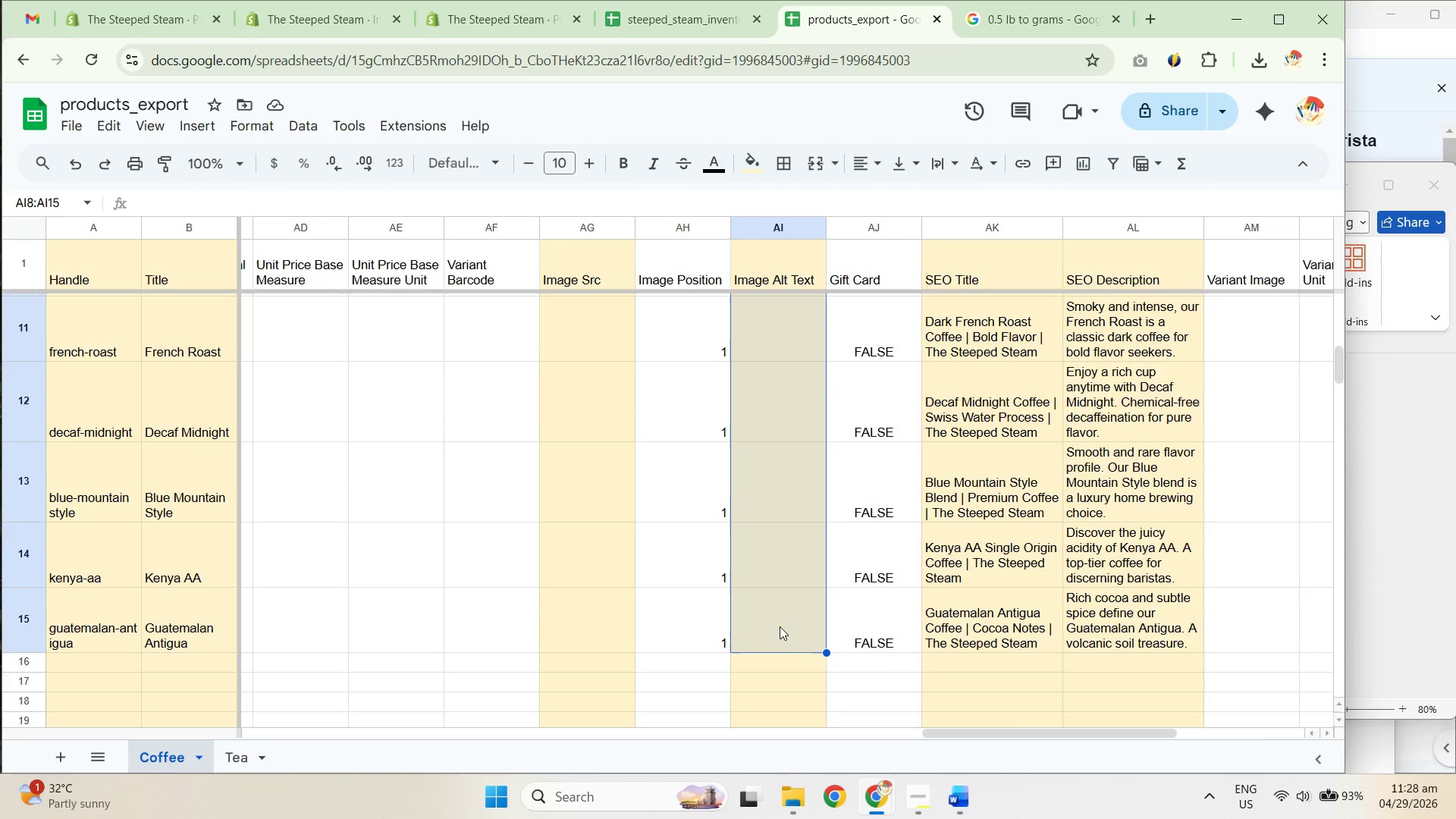 
key(Control+Shift+V)
 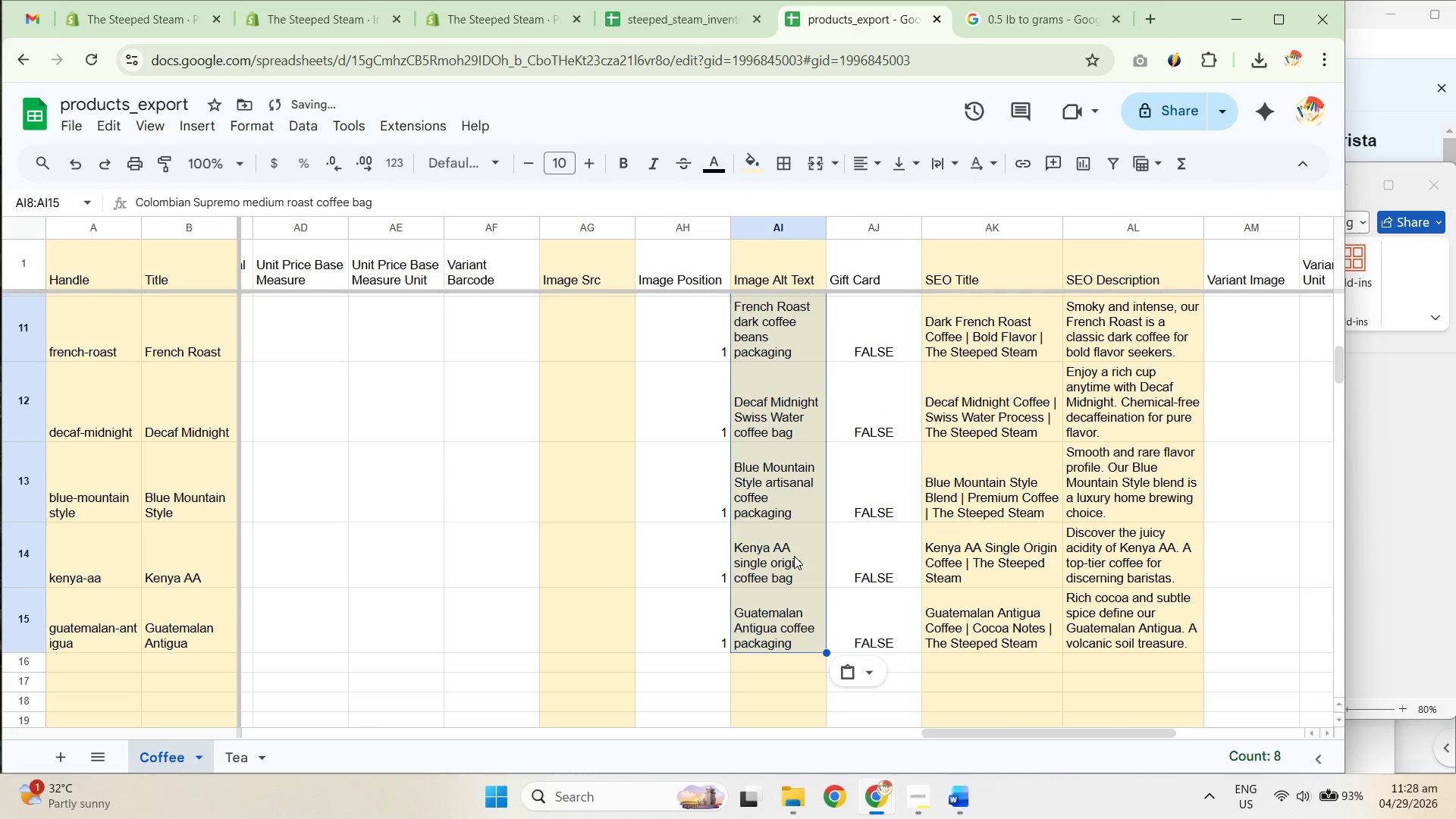 
scroll: coordinate [793, 539], scroll_direction: up, amount: 5.0
 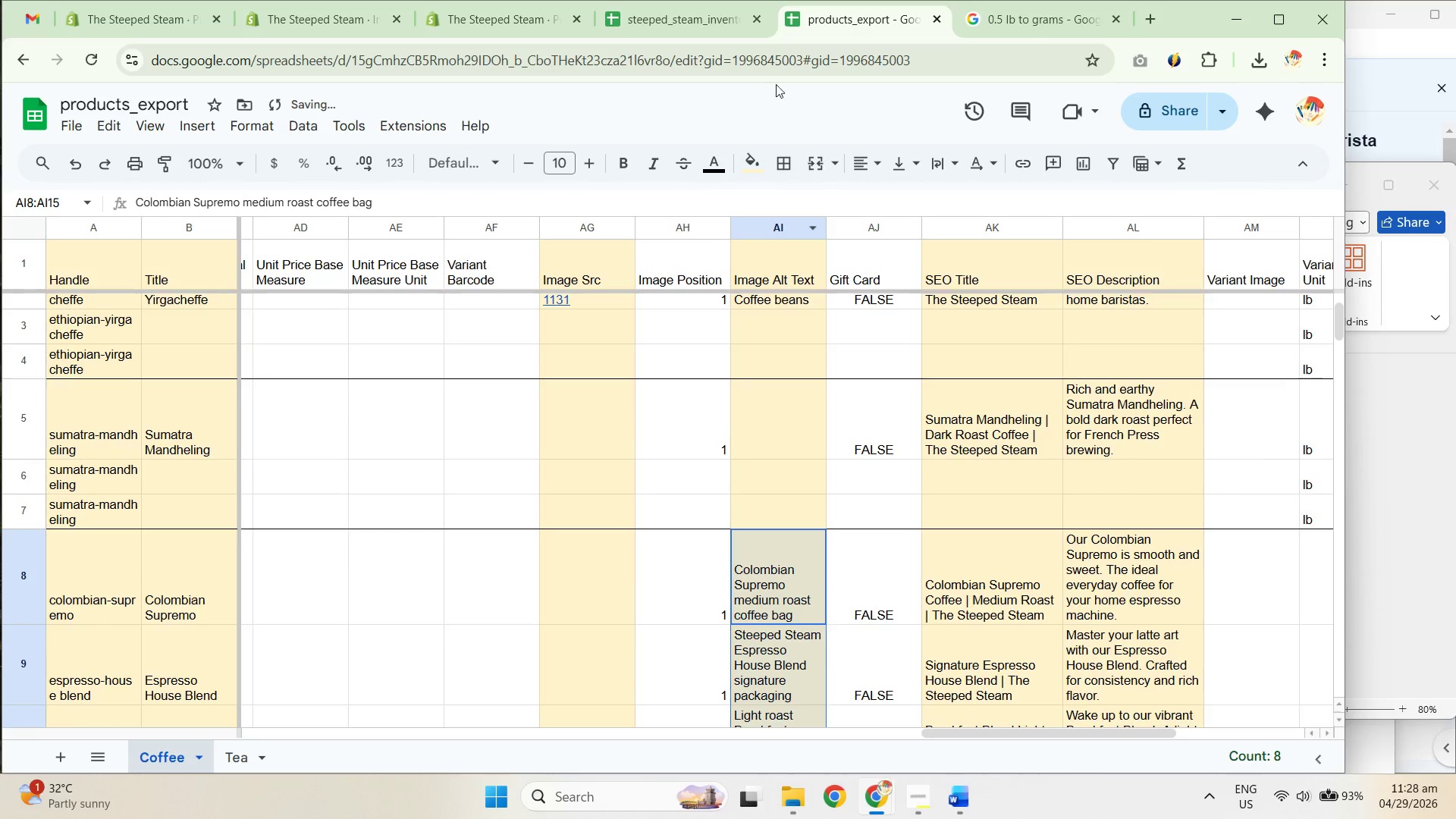 
left_click_drag(start_coordinate=[684, 41], to_coordinate=[677, 40])
 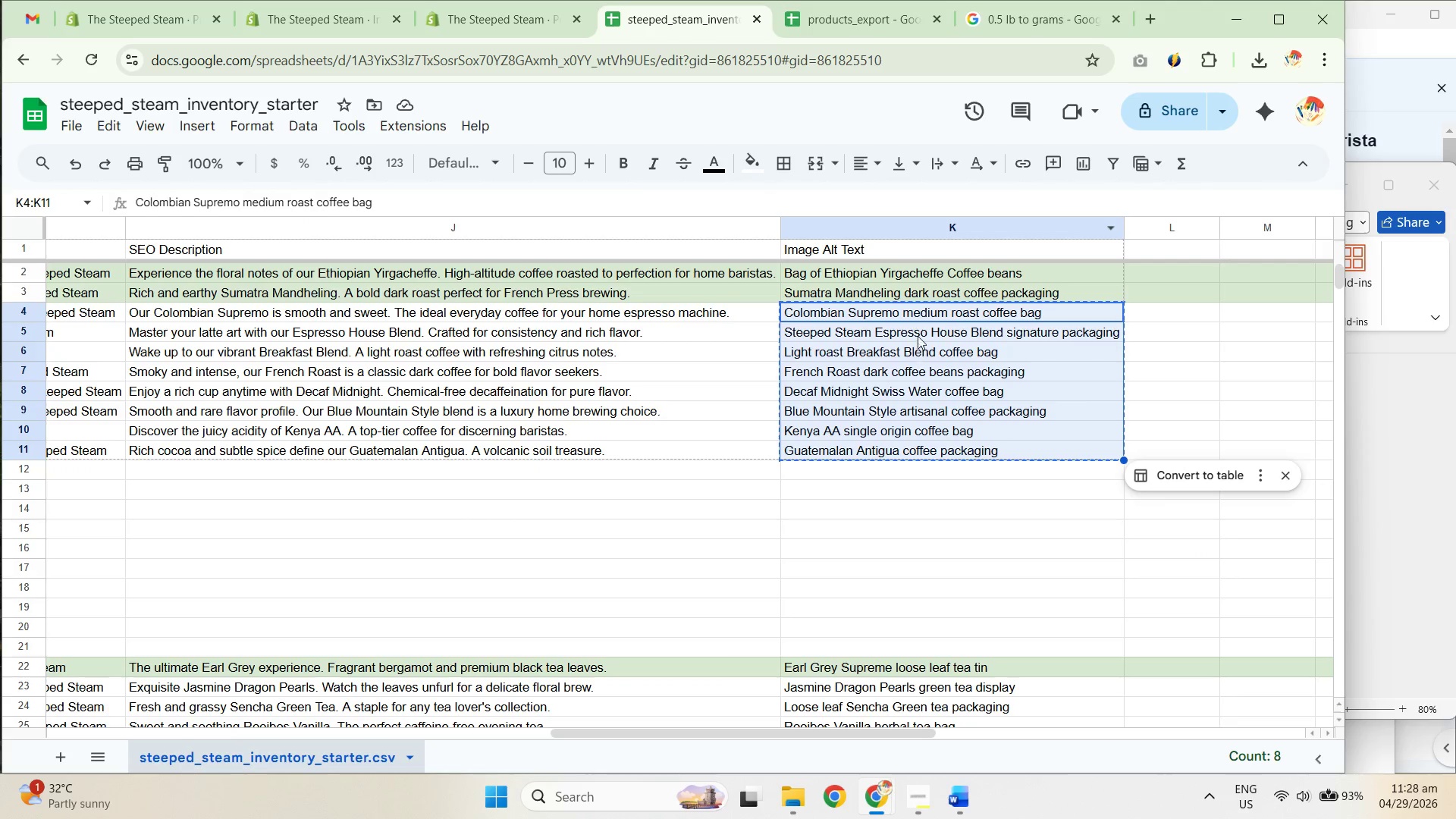 
left_click([896, 289])
 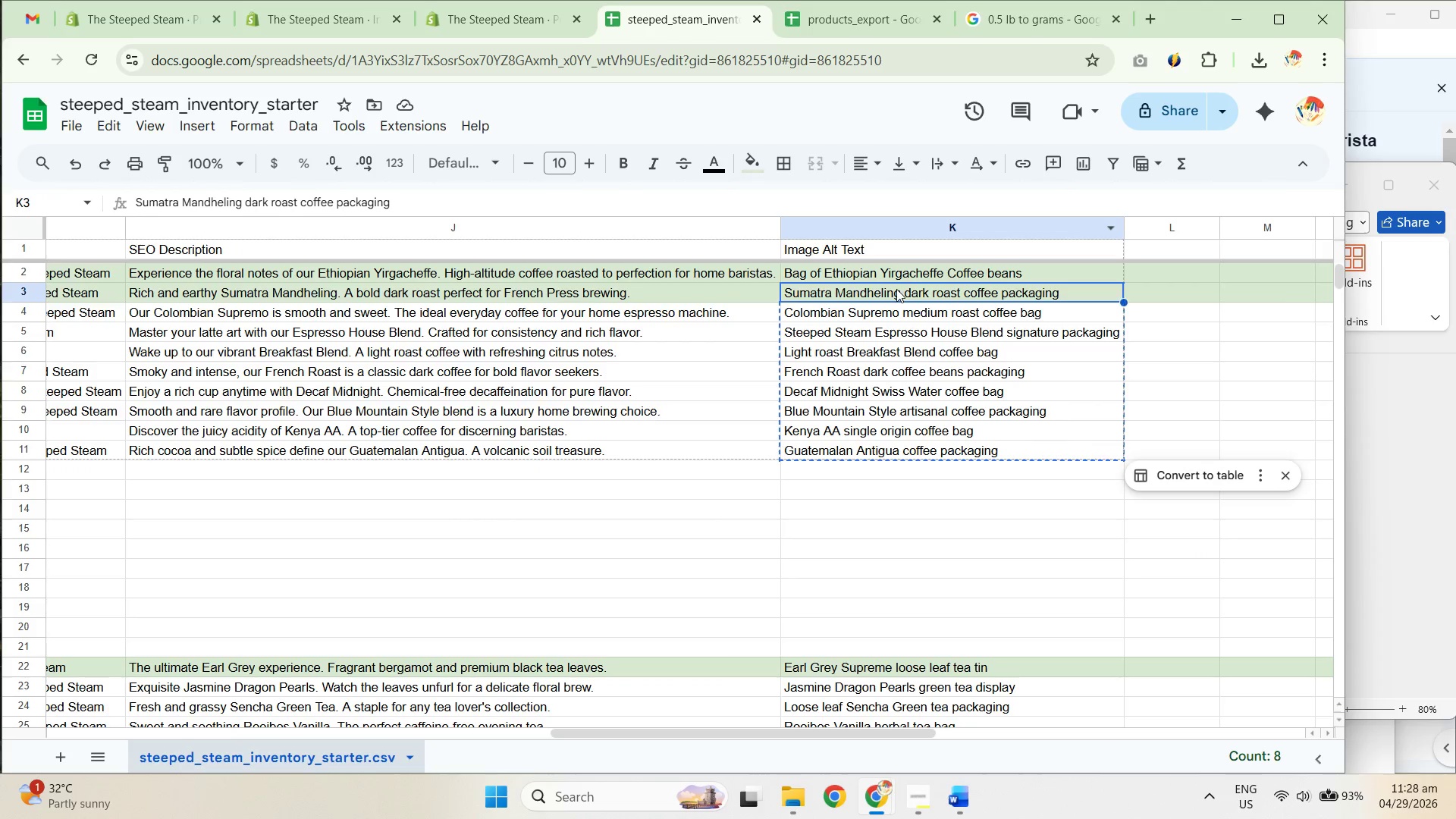 
key(Control+C)
 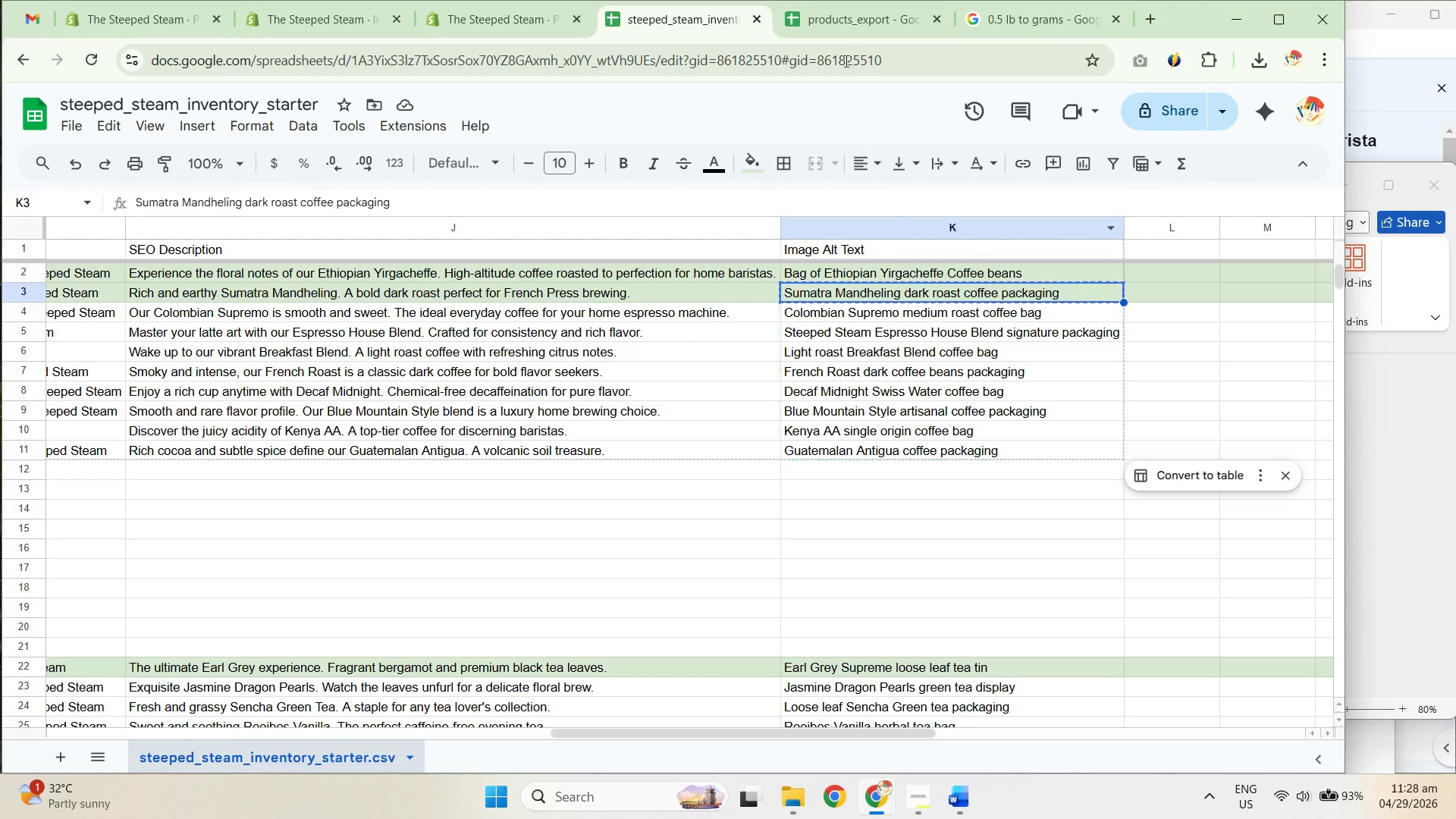 
key(Control+C)
 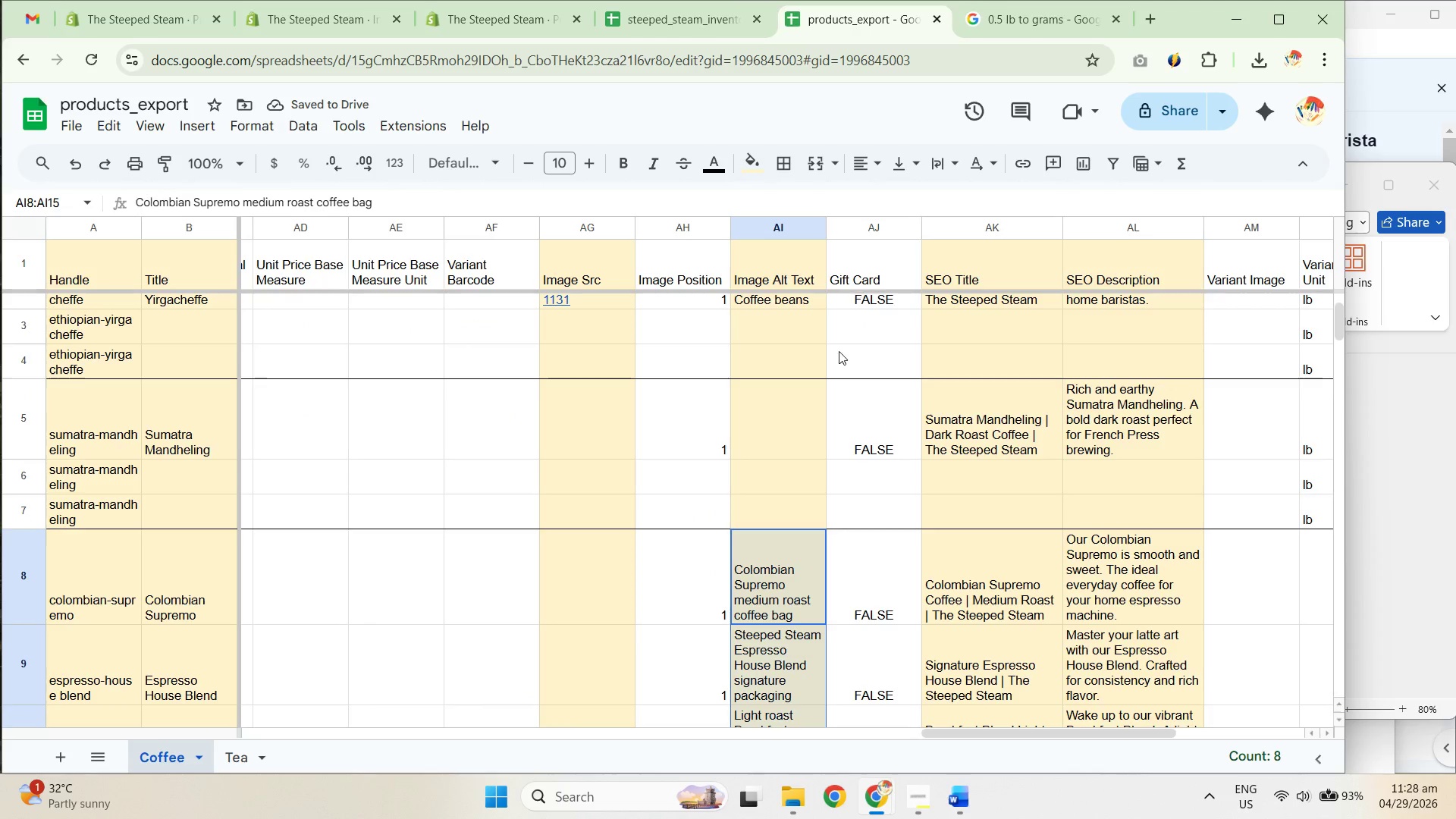 
left_click([798, 416])
 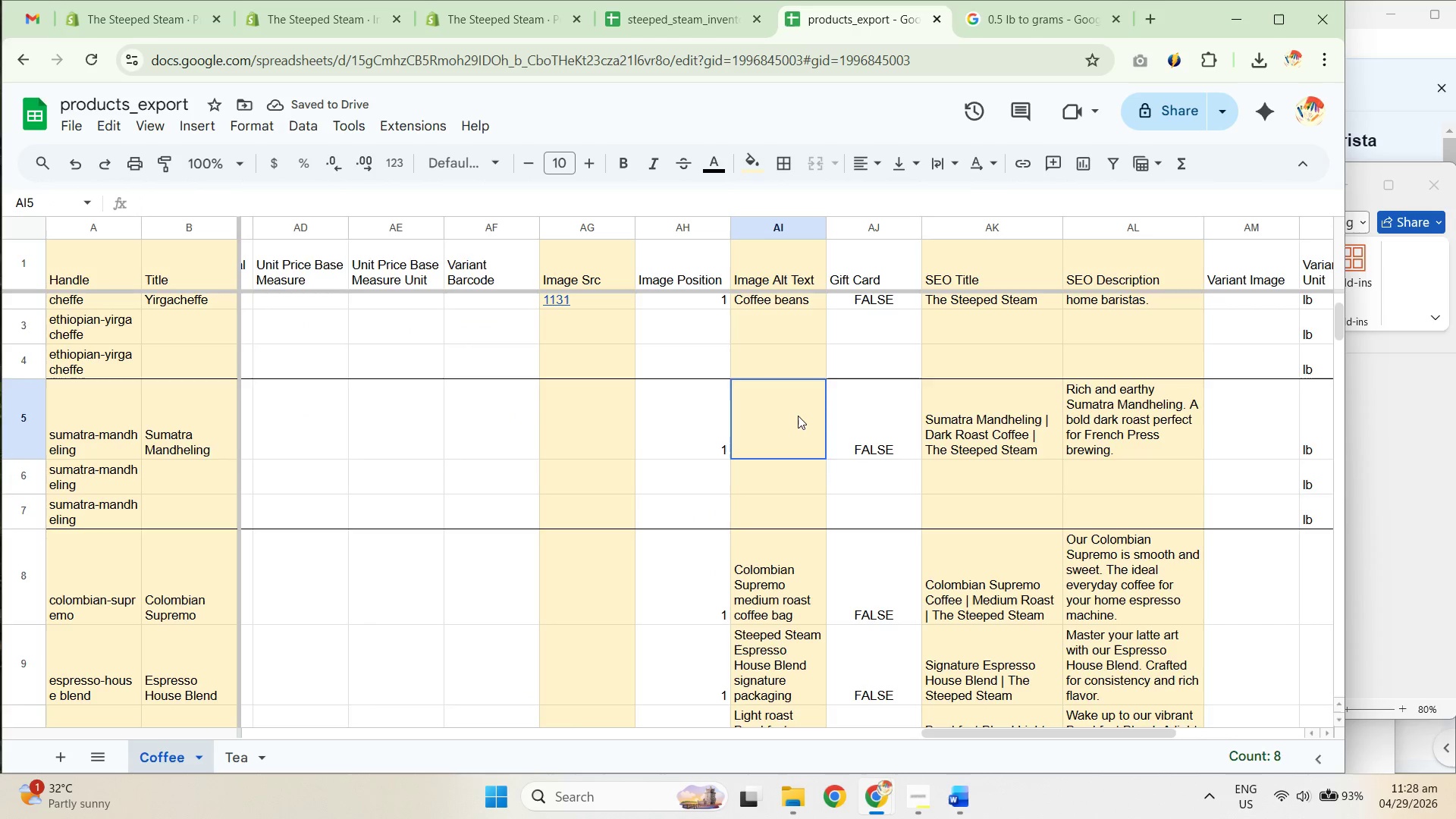 
key(Control+ControlLeft)
 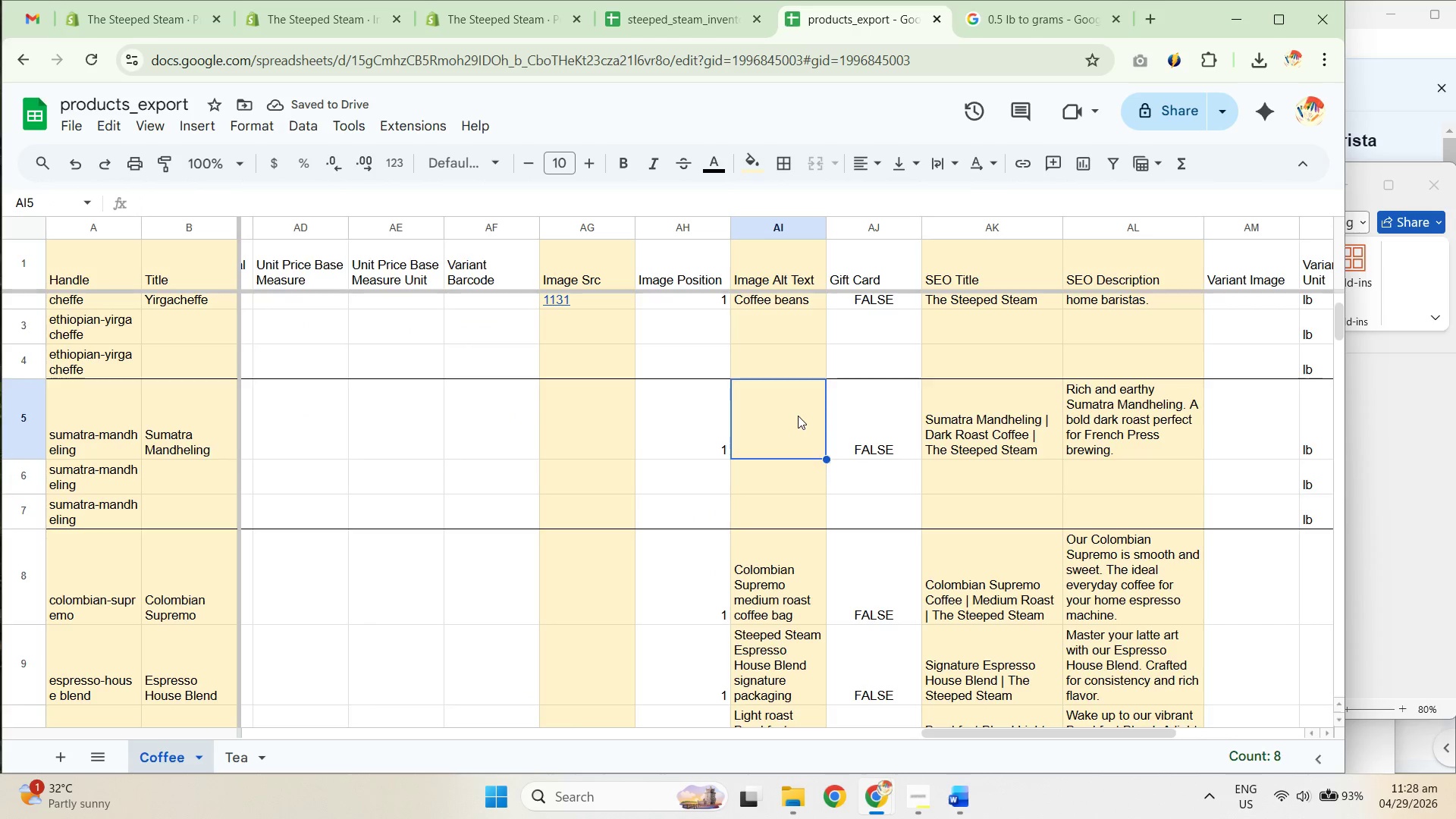 
key(Control+Shift+ShiftLeft)
 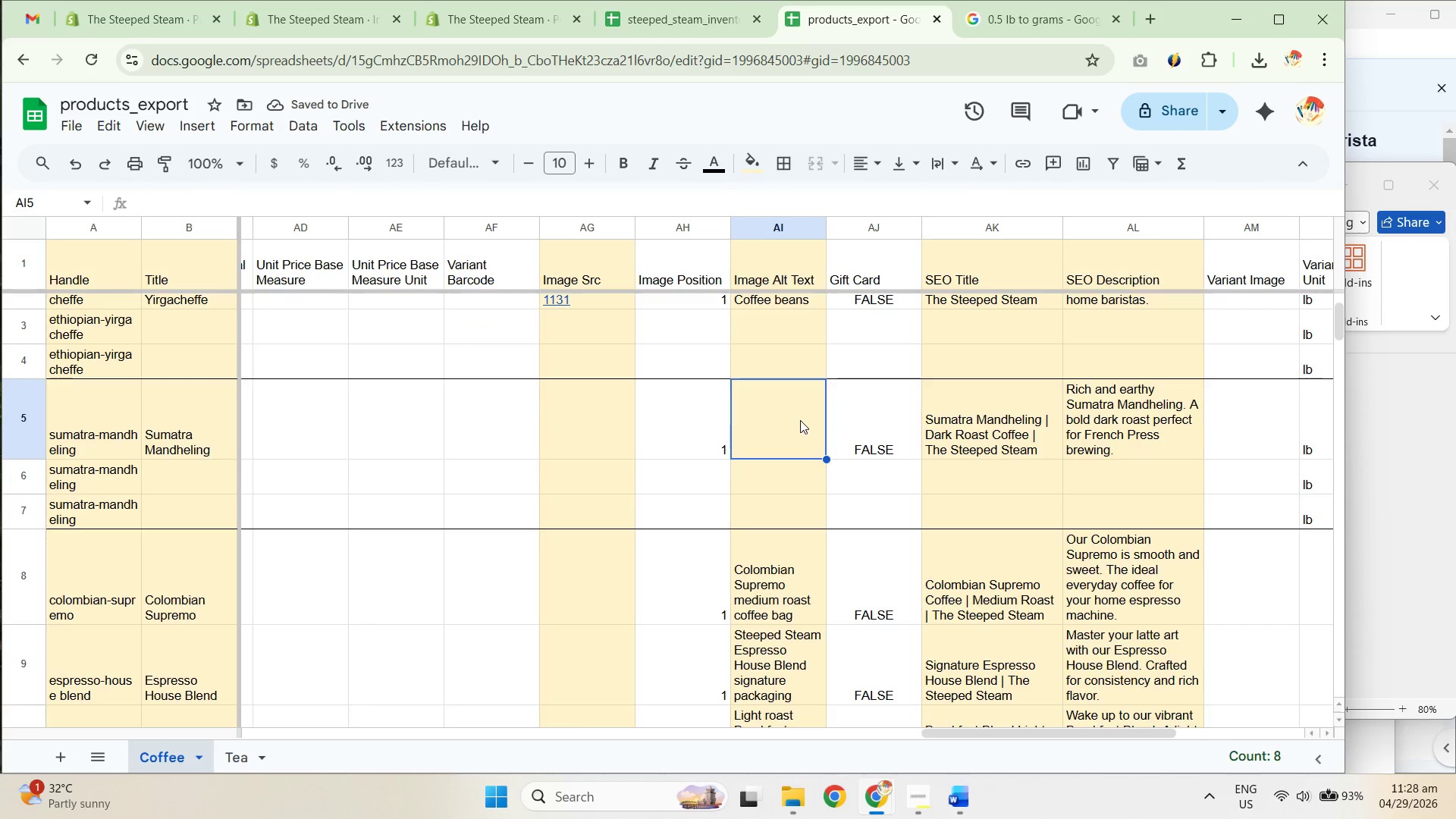 
key(Control+Shift+V)
 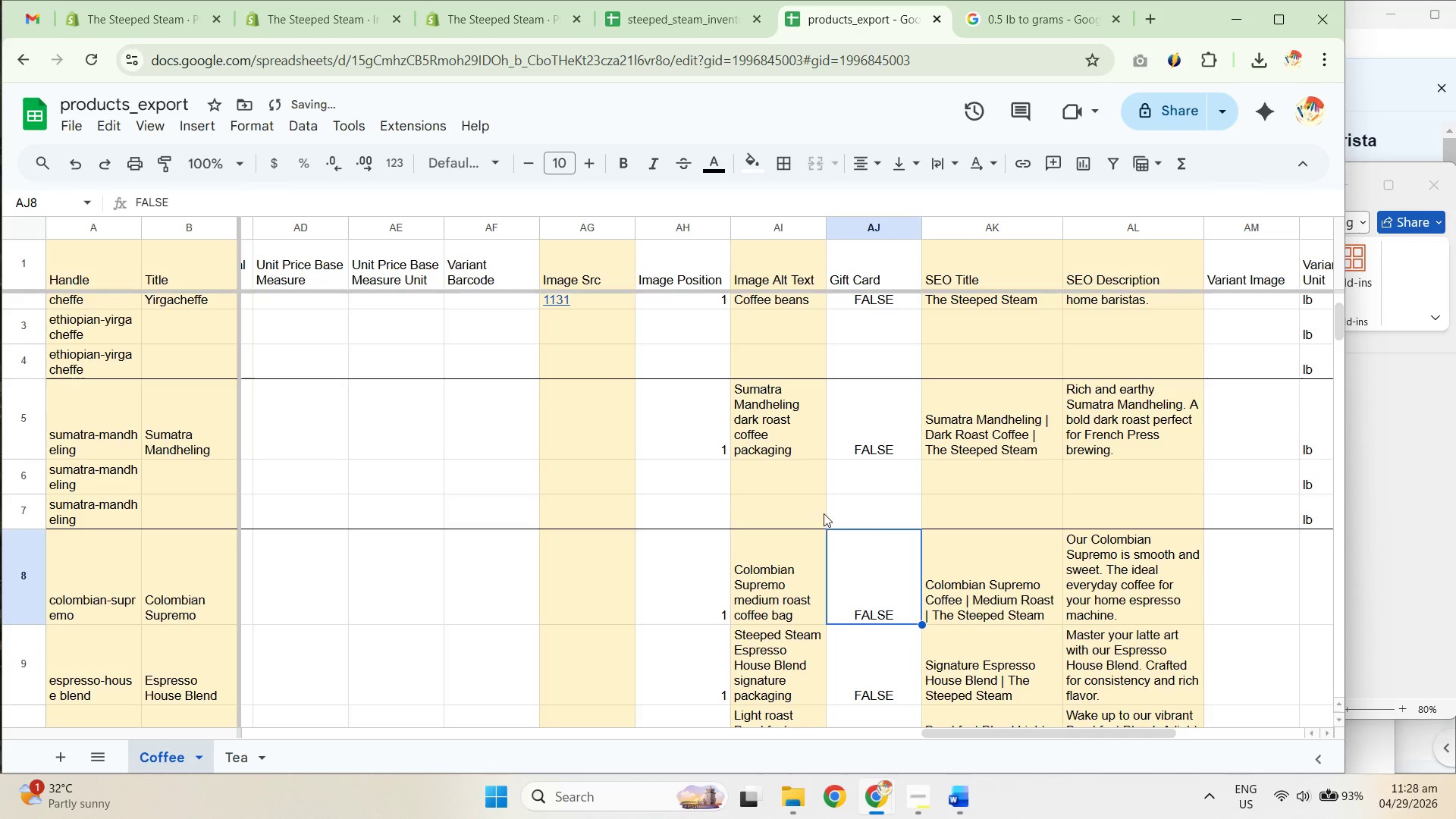 
scroll: coordinate [746, 460], scroll_direction: down, amount: 3.0
 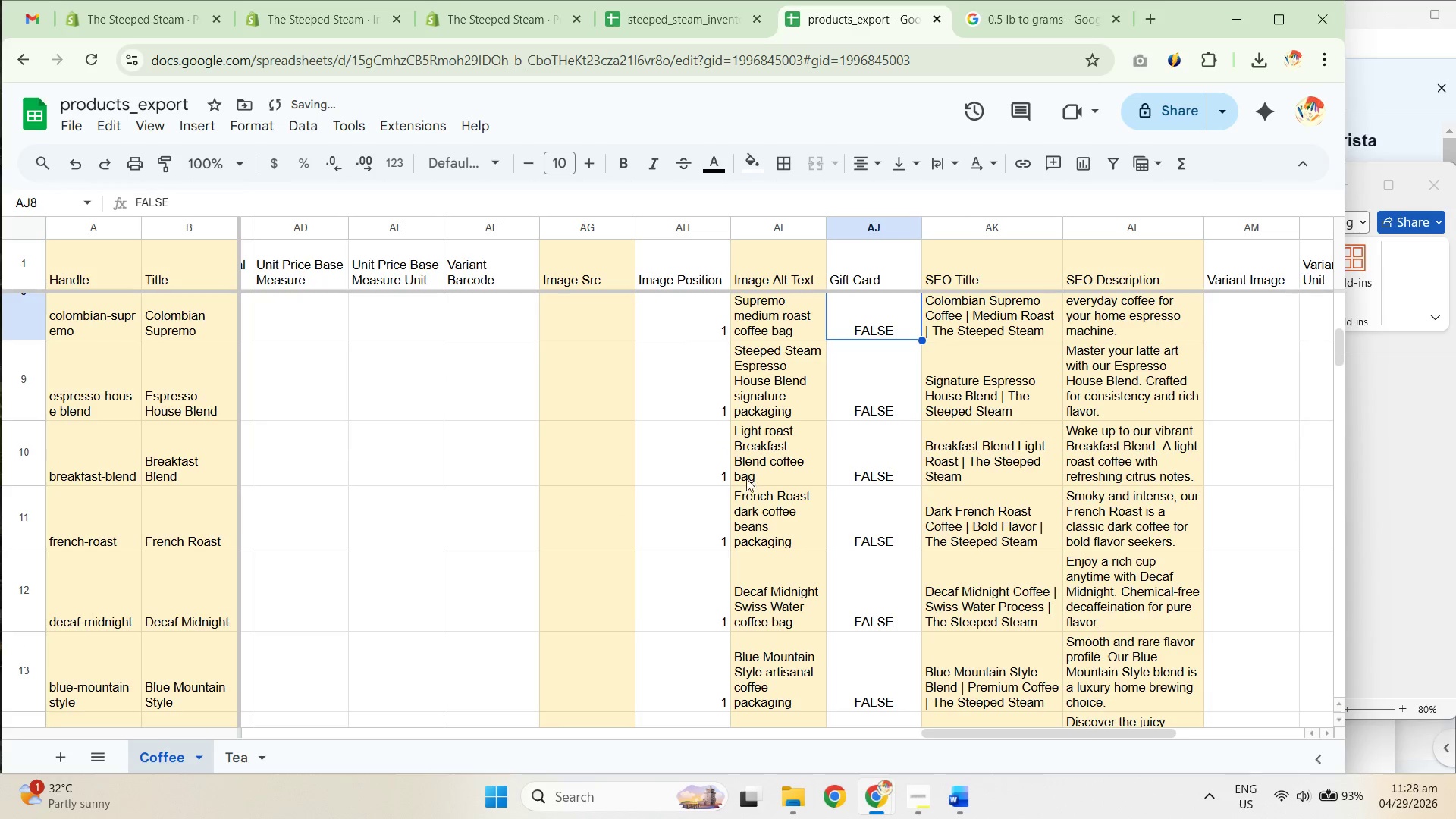 
scroll: coordinate [748, 481], scroll_direction: up, amount: 4.0
 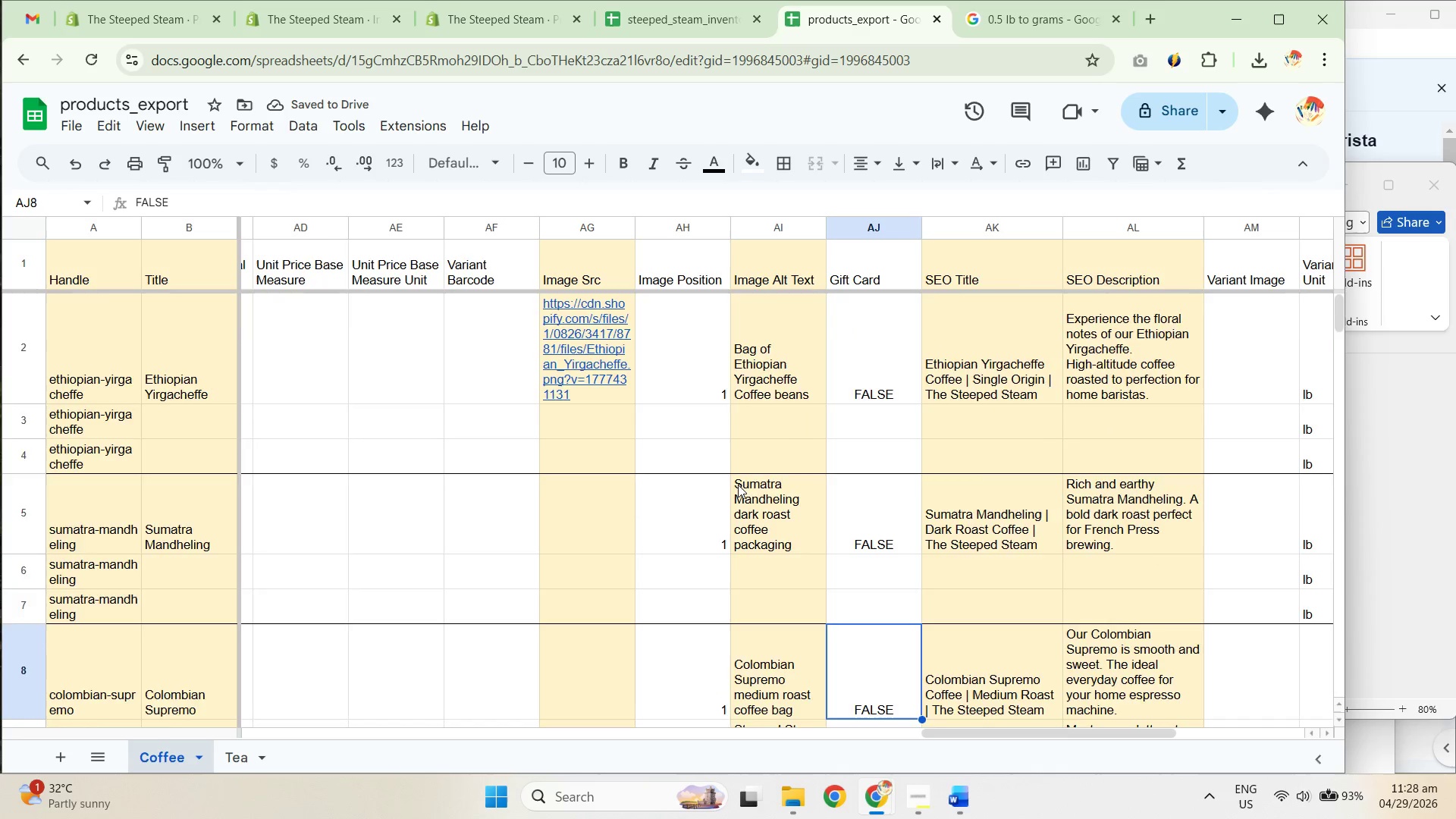 
scroll: coordinate [734, 496], scroll_direction: down, amount: 7.0
 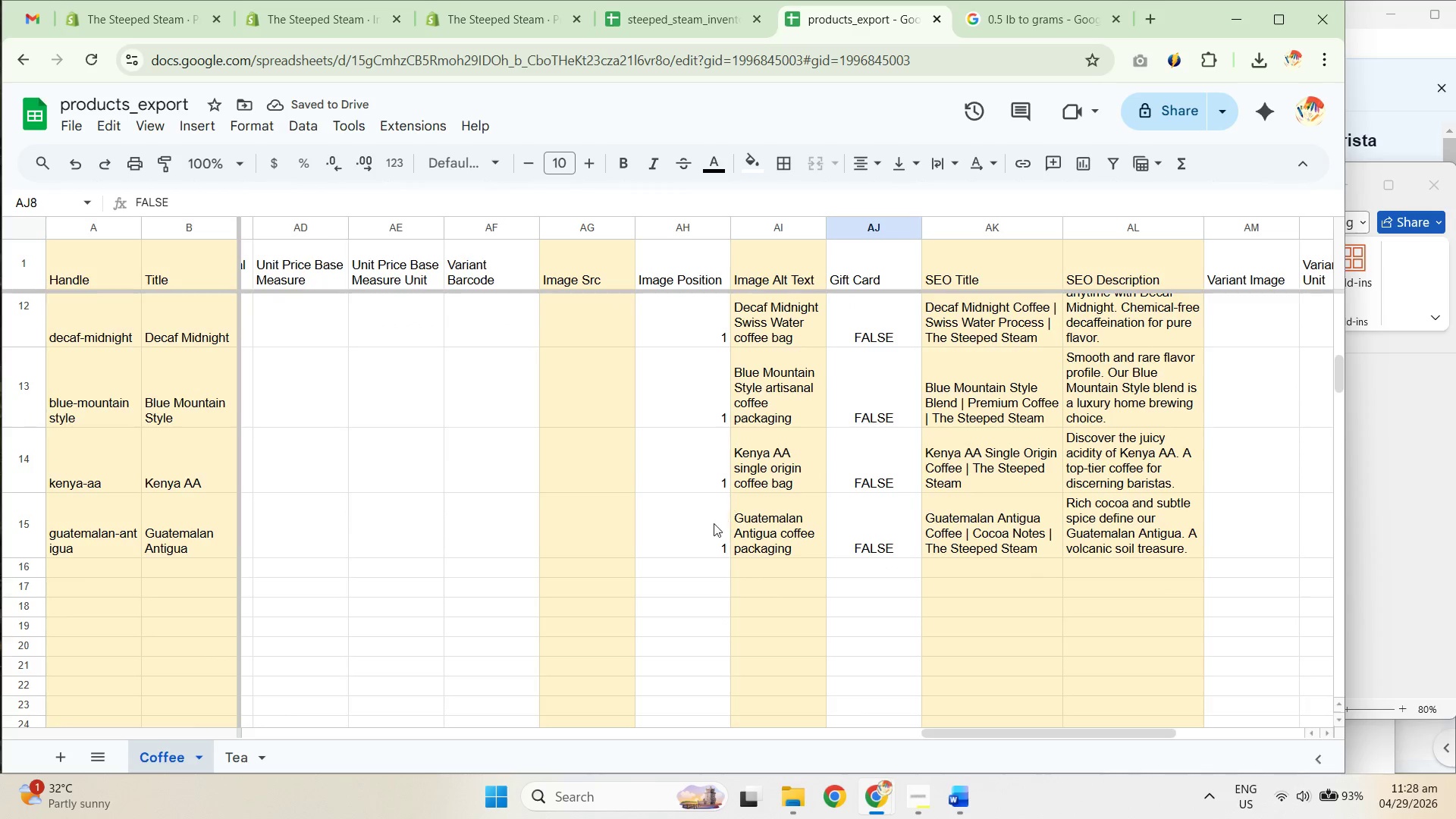 
scroll: coordinate [957, 698], scroll_direction: up, amount: 7.0
 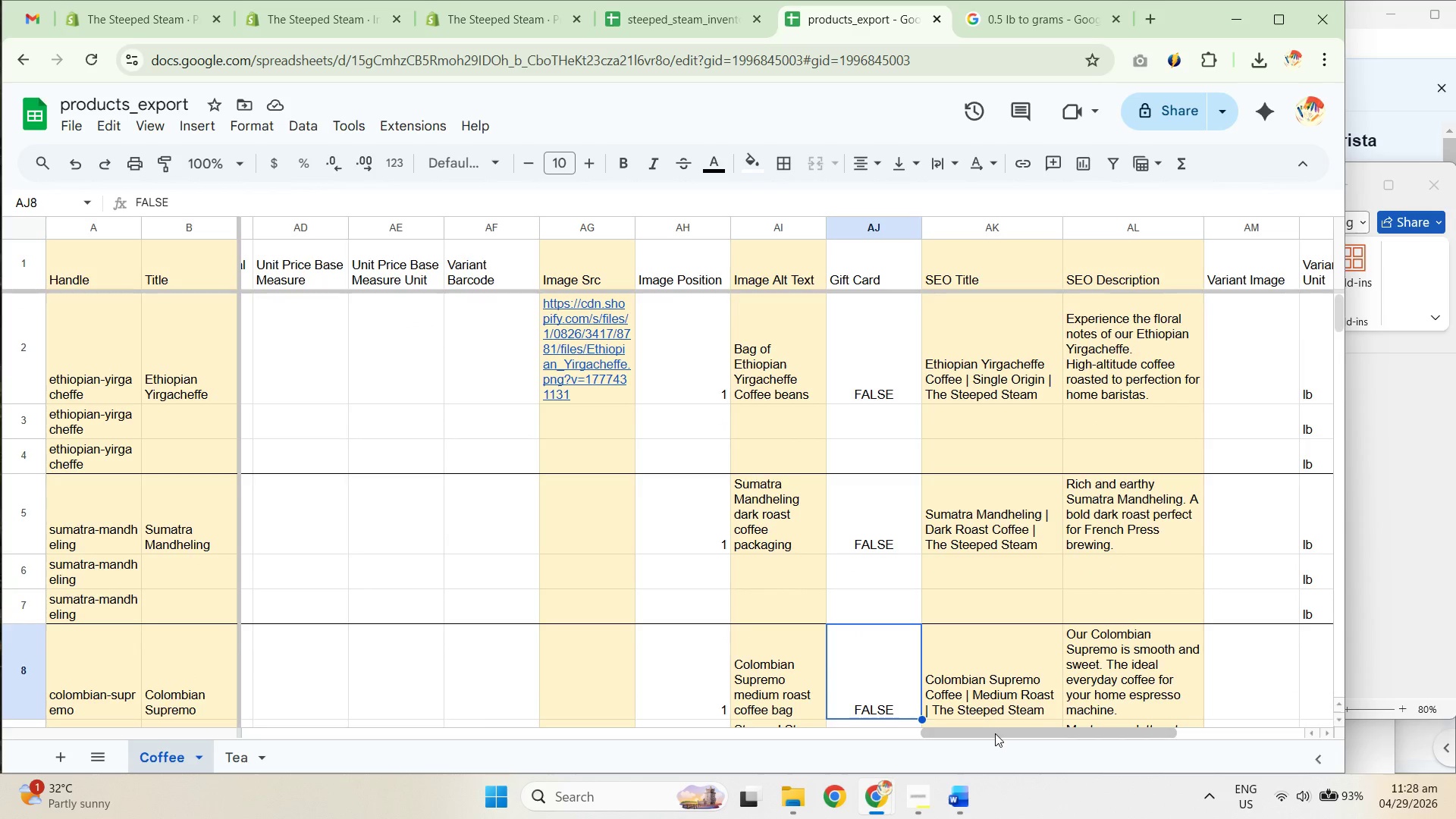 
left_click_drag(start_coordinate=[996, 733], to_coordinate=[805, 727])
 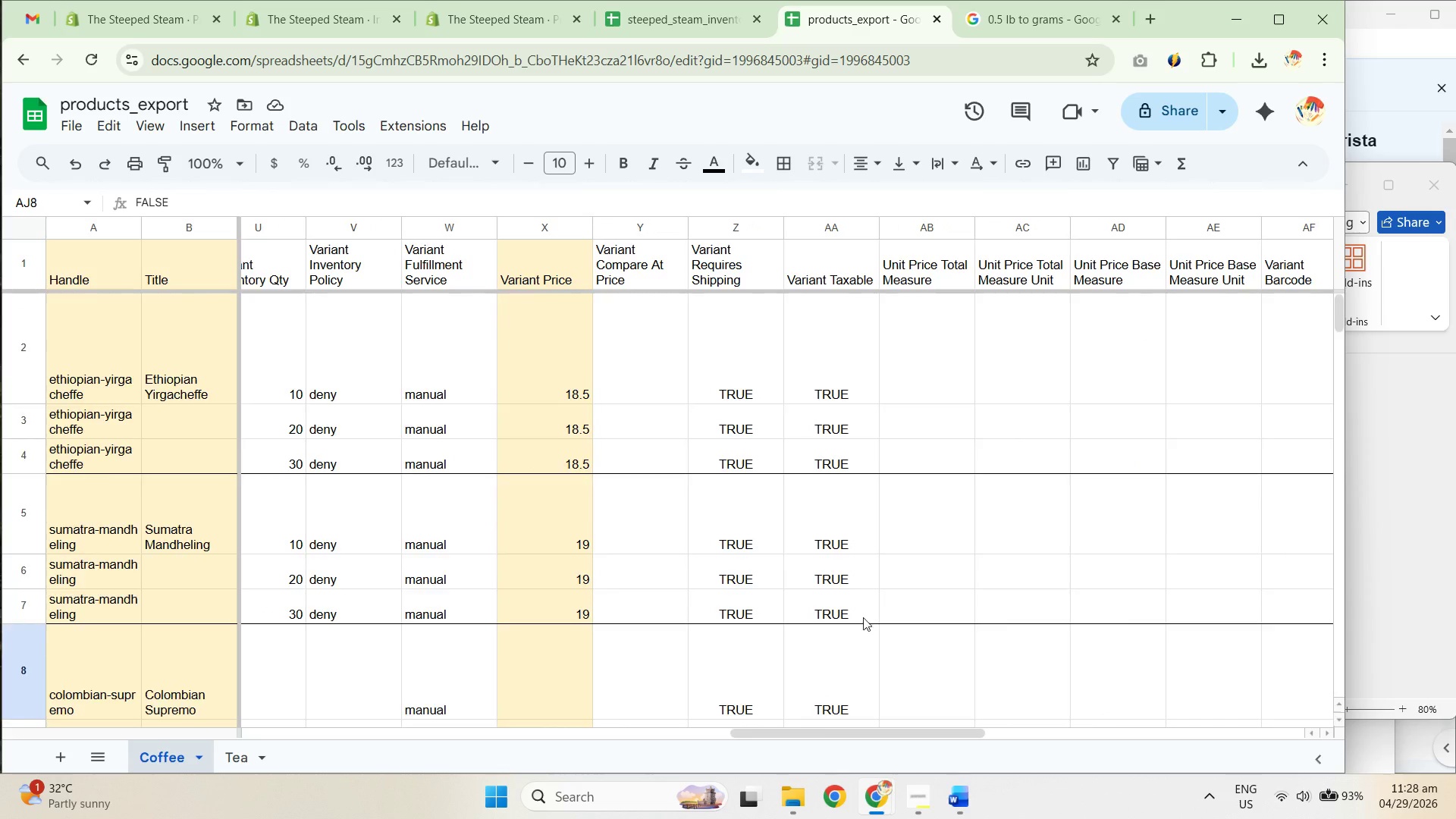 
scroll: coordinate [862, 606], scroll_direction: none, amount: 0.0
 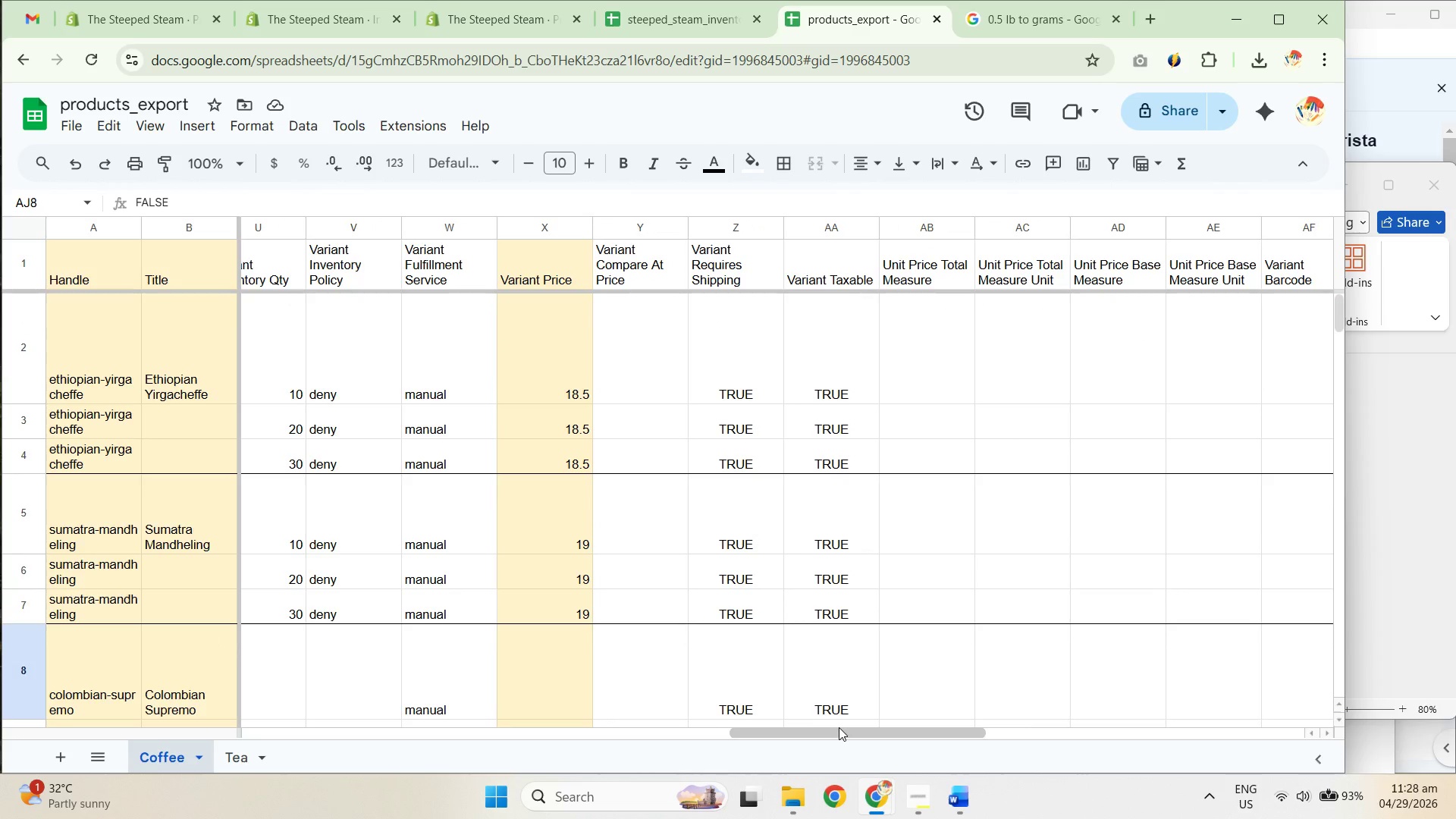 
scroll: coordinate [883, 613], scroll_direction: down, amount: 7.0
 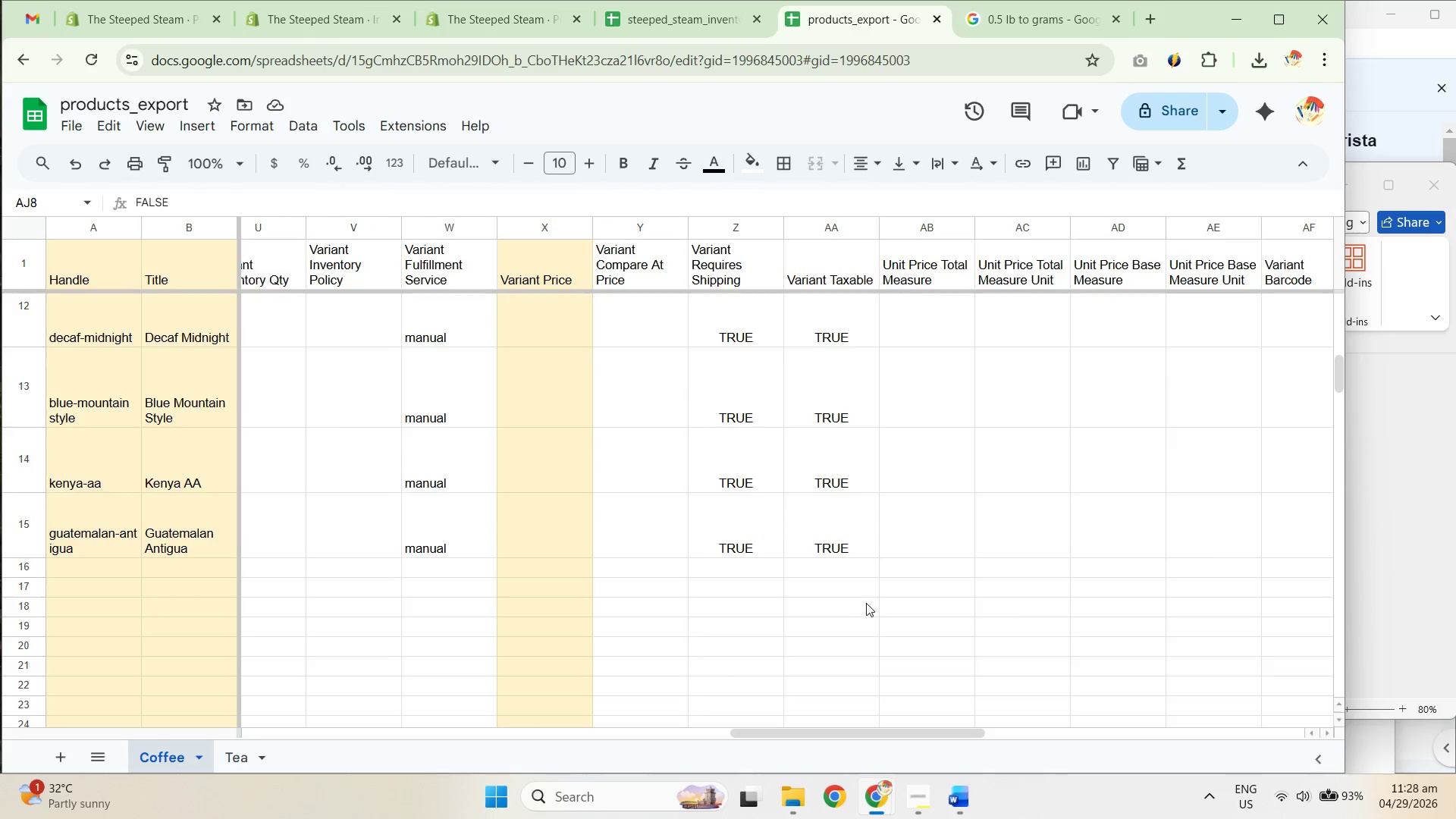 
left_click_drag(start_coordinate=[855, 555], to_coordinate=[736, 595])
 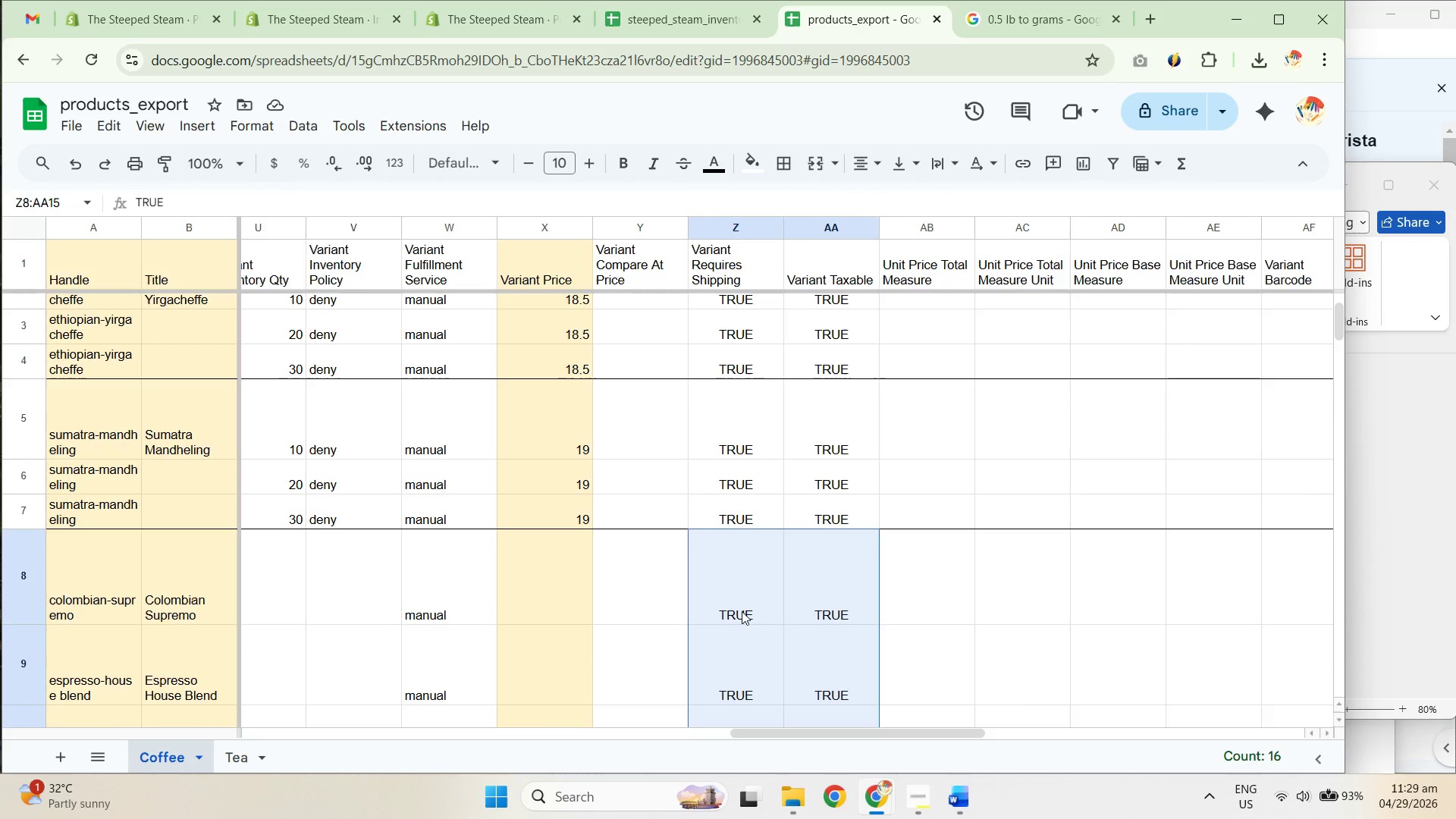 
scroll: coordinate [809, 416], scroll_direction: up, amount: 6.0
 